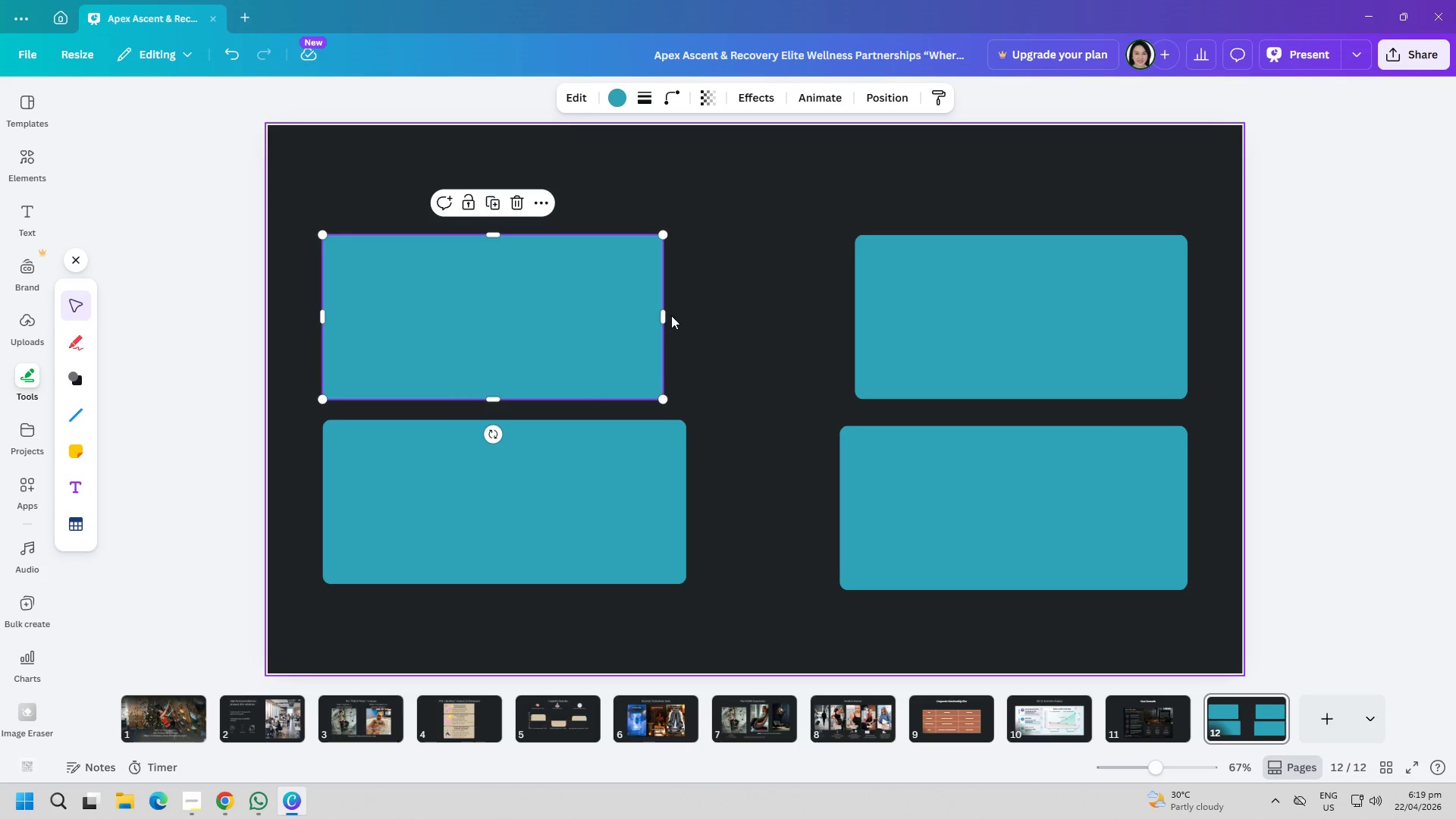 
left_click_drag(start_coordinate=[664, 314], to_coordinate=[684, 318])
 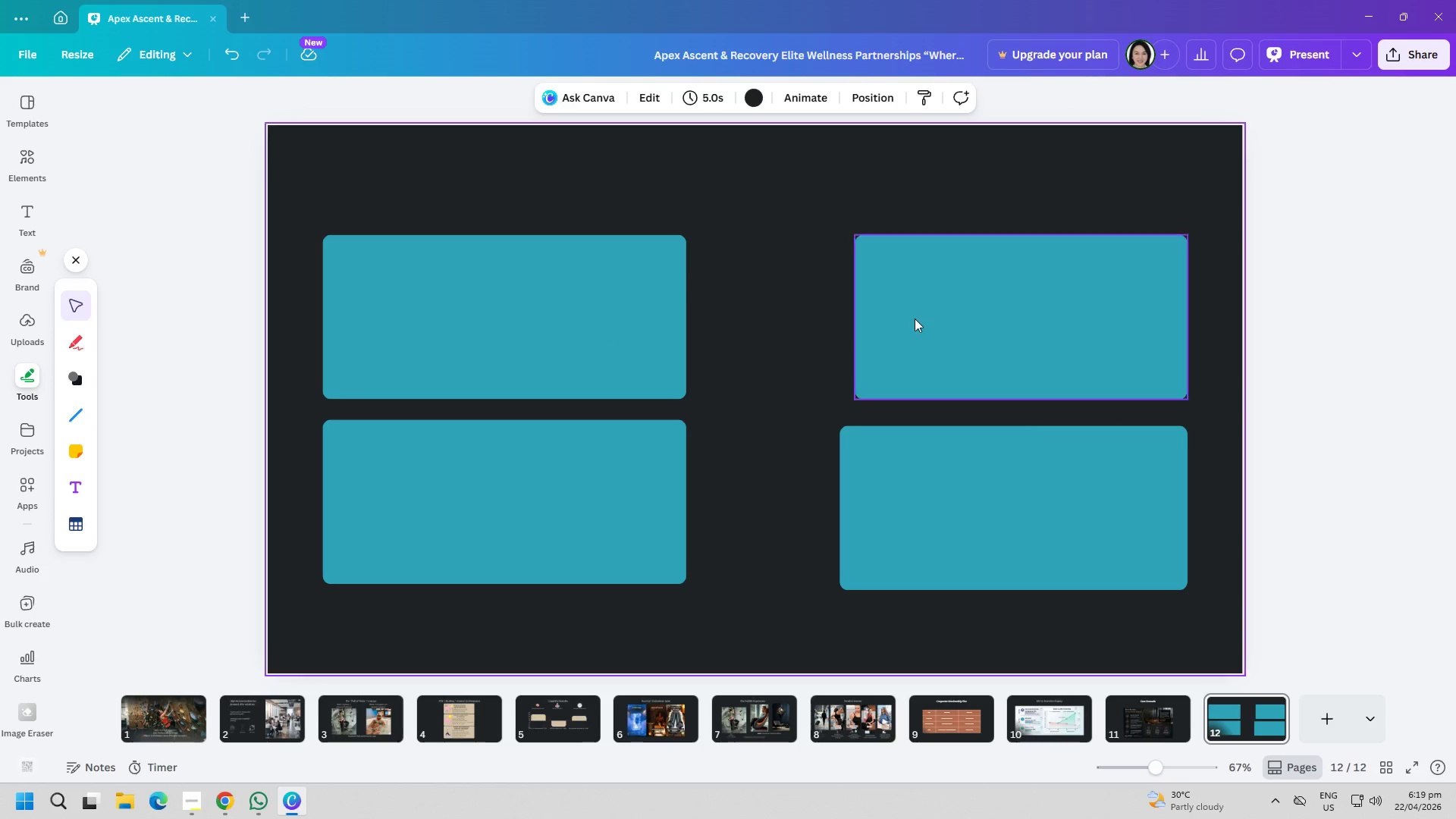 
double_click([915, 318])
 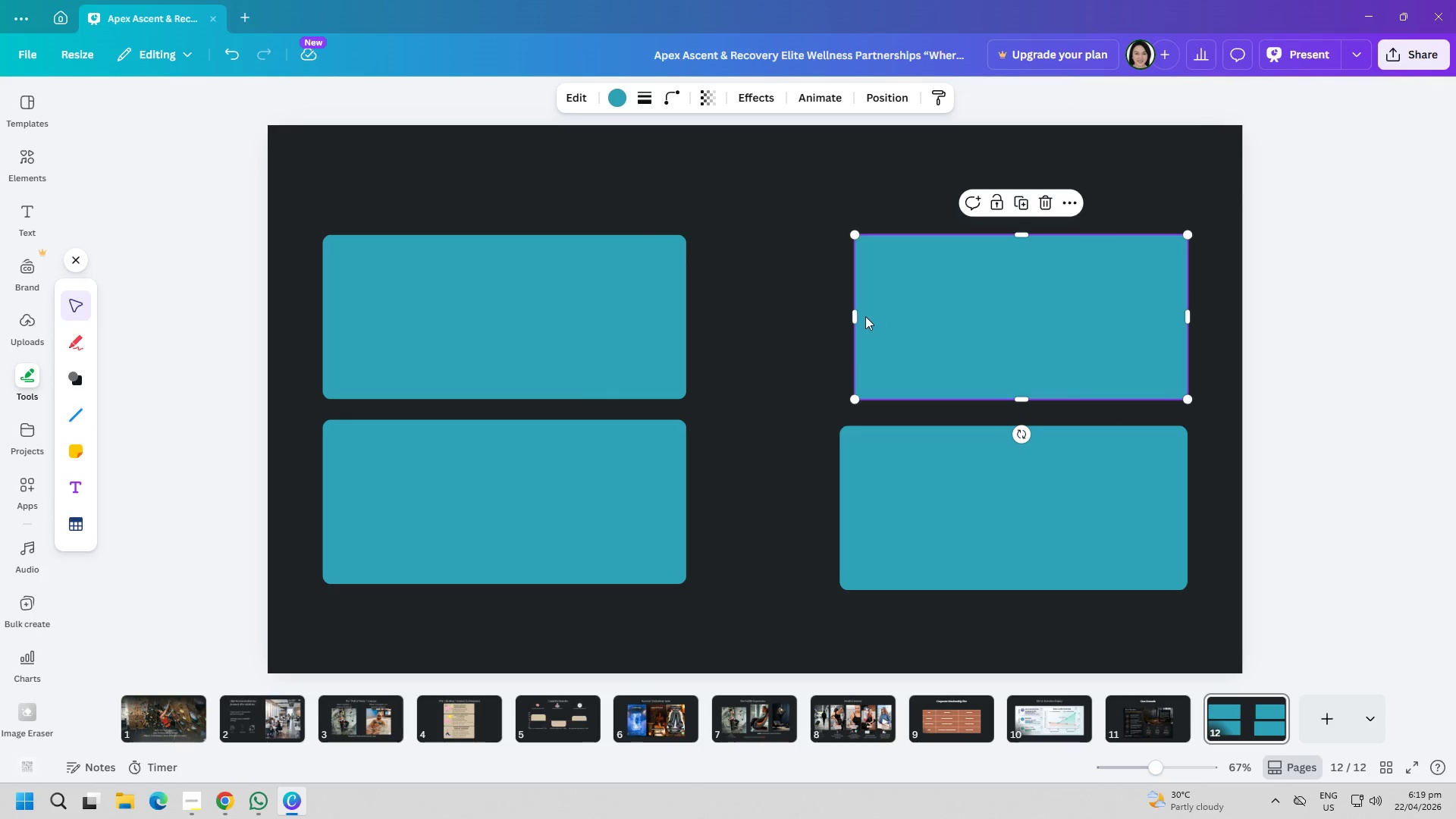 
left_click_drag(start_coordinate=[853, 316], to_coordinate=[839, 318])
 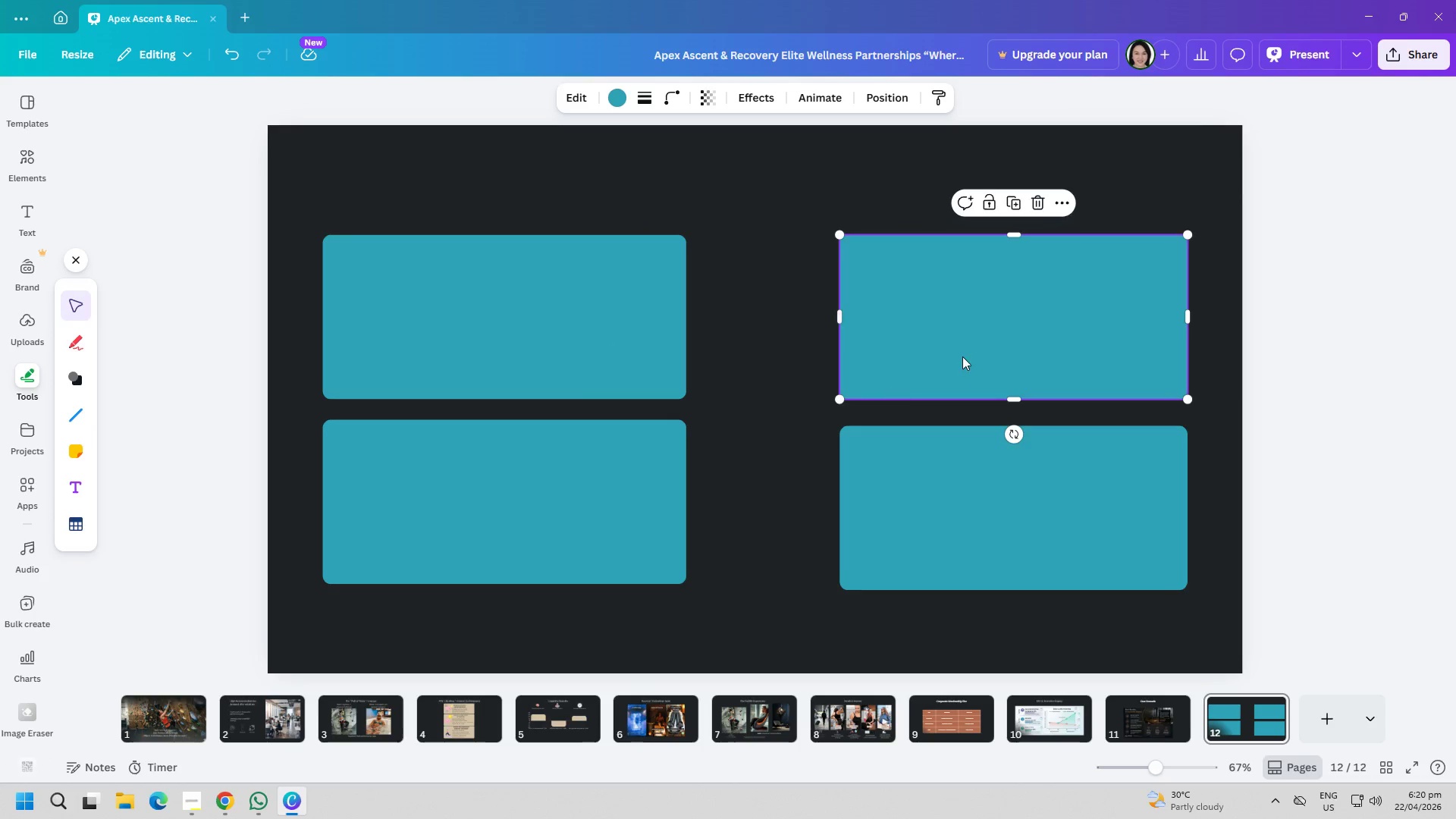 
left_click_drag(start_coordinate=[964, 356], to_coordinate=[930, 356])
 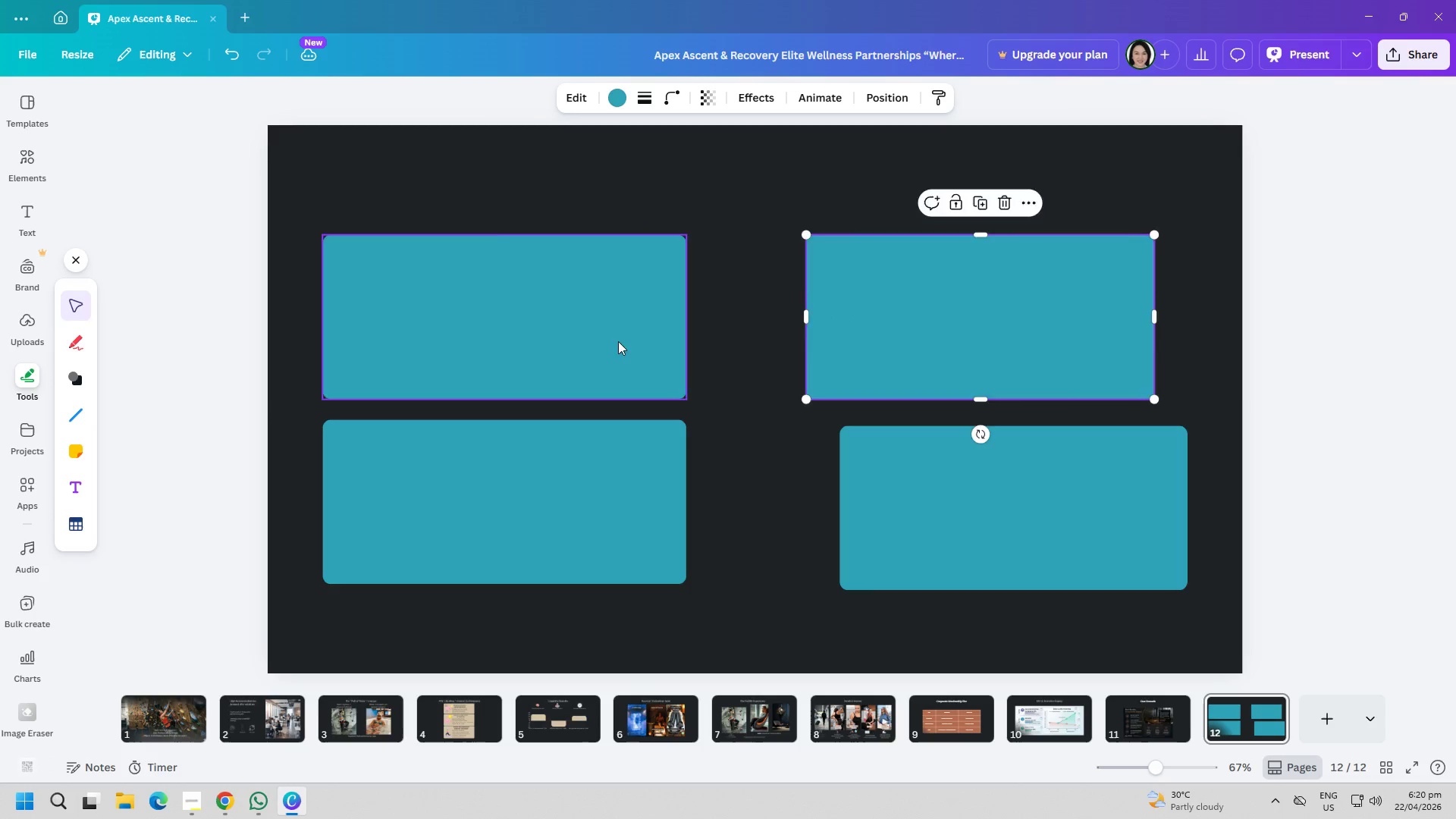 
left_click_drag(start_coordinate=[618, 341], to_coordinate=[643, 343])
 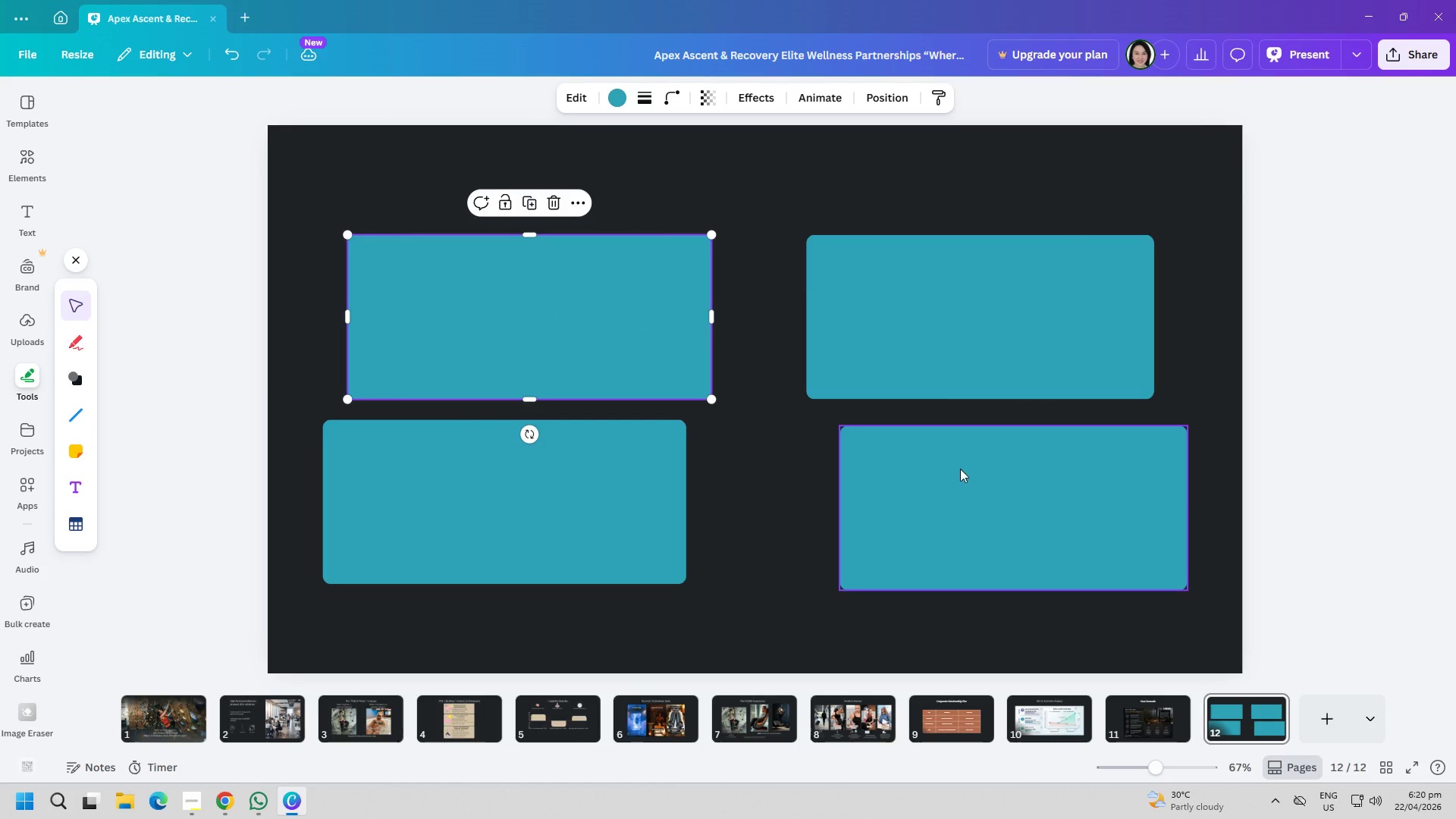 
left_click_drag(start_coordinate=[960, 469], to_coordinate=[890, 462])
 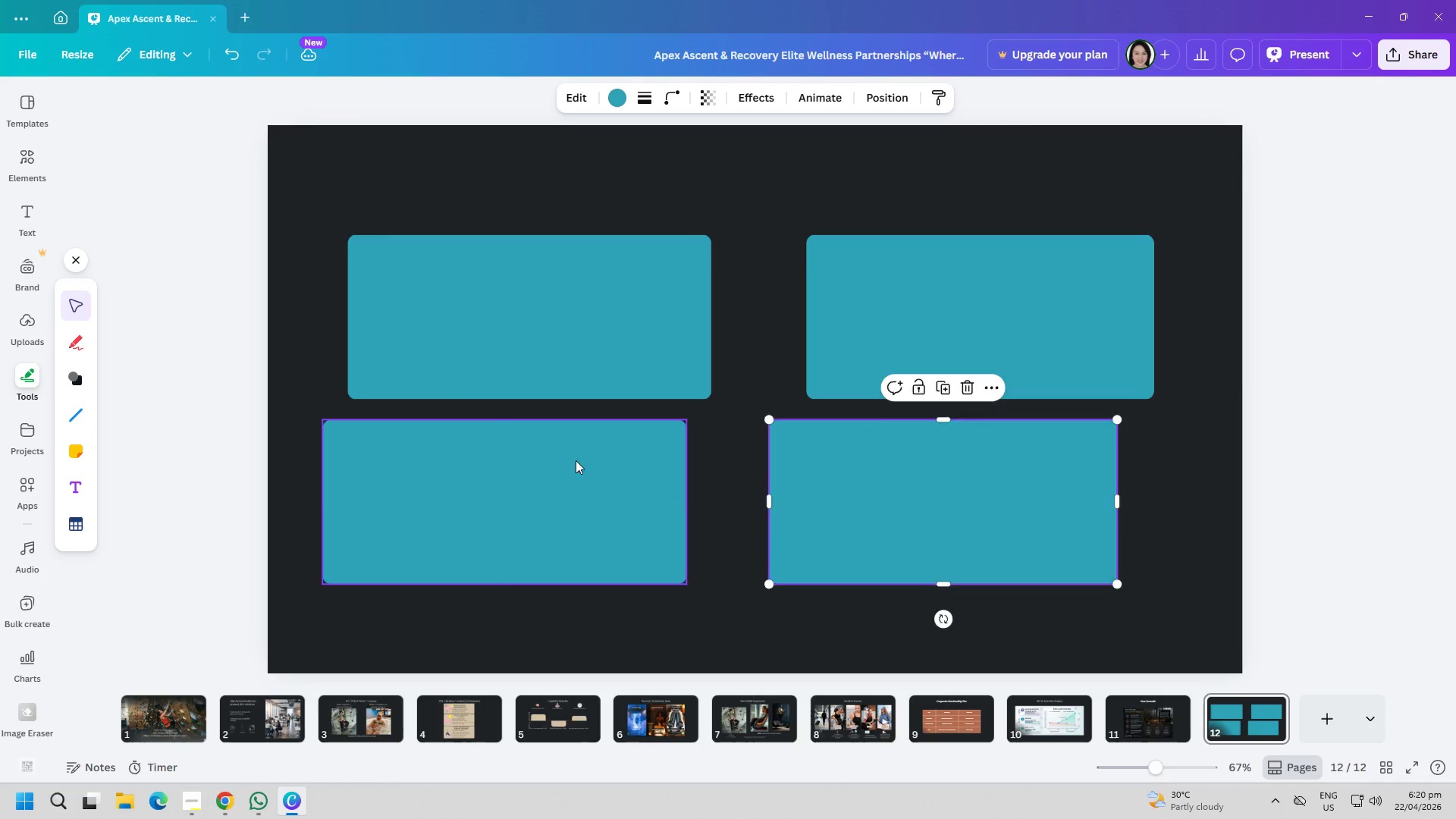 
left_click_drag(start_coordinate=[576, 460], to_coordinate=[636, 459])
 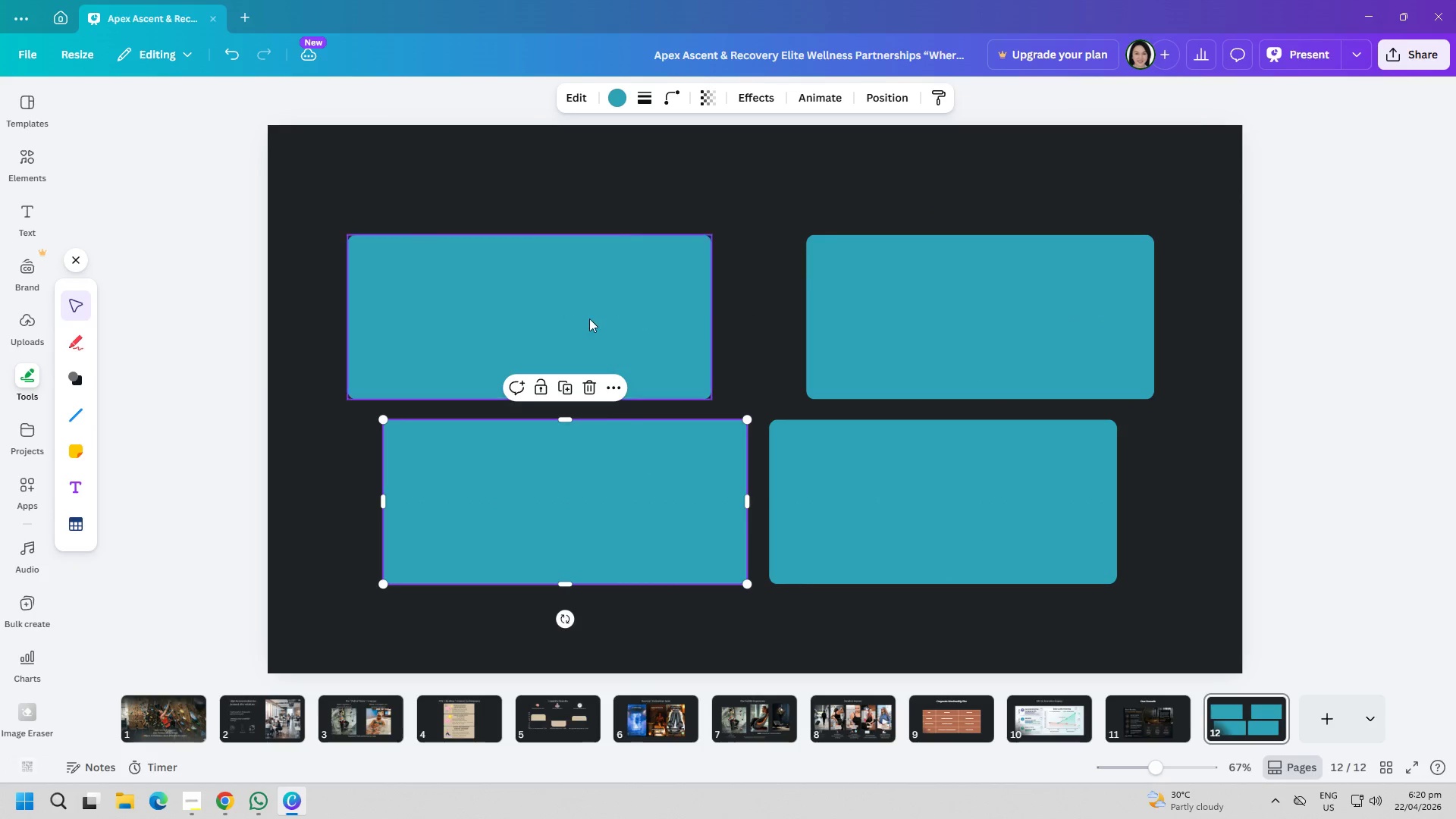 
left_click_drag(start_coordinate=[589, 318], to_coordinate=[621, 322])
 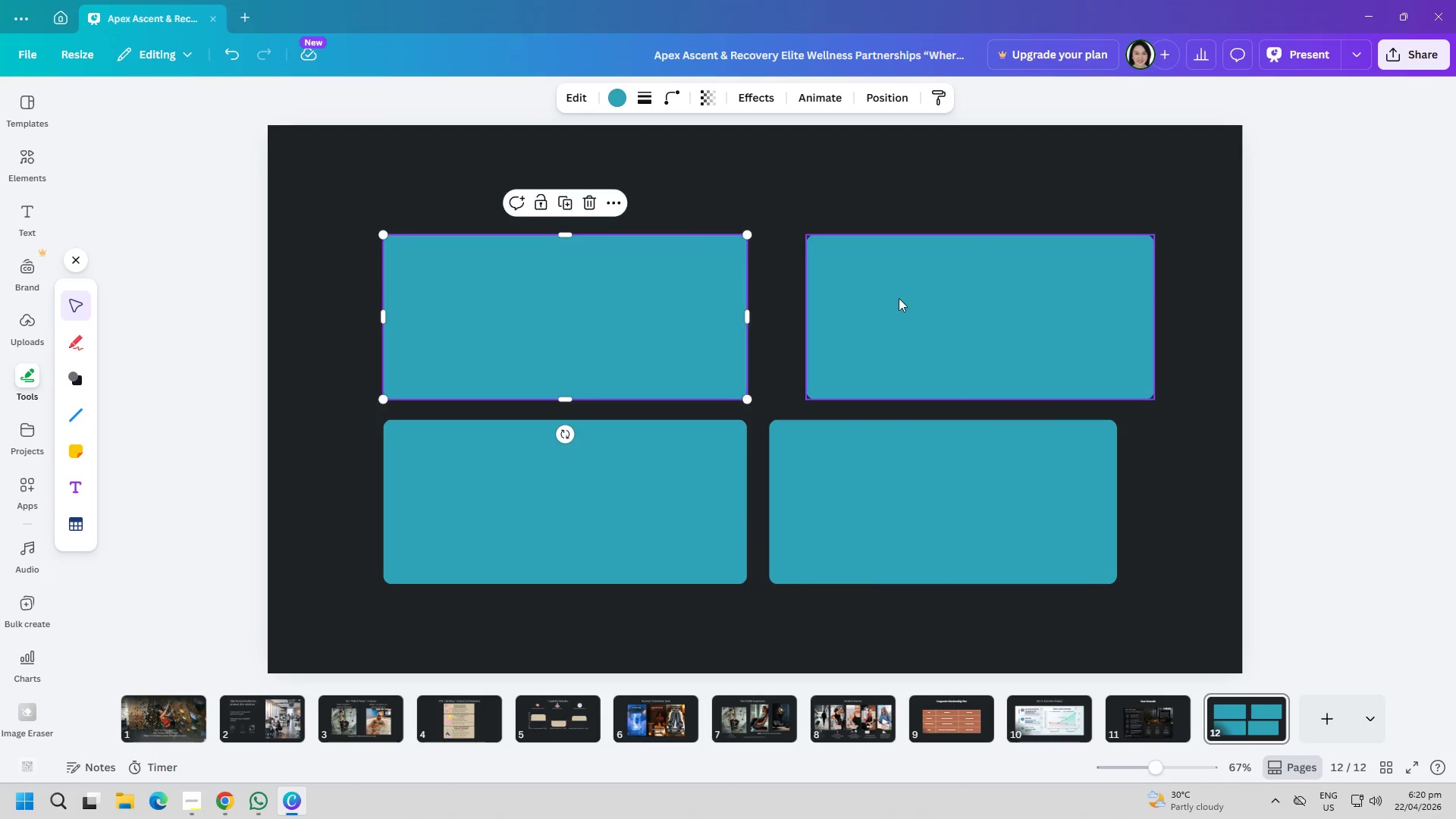 
left_click_drag(start_coordinate=[899, 298], to_coordinate=[862, 298])
 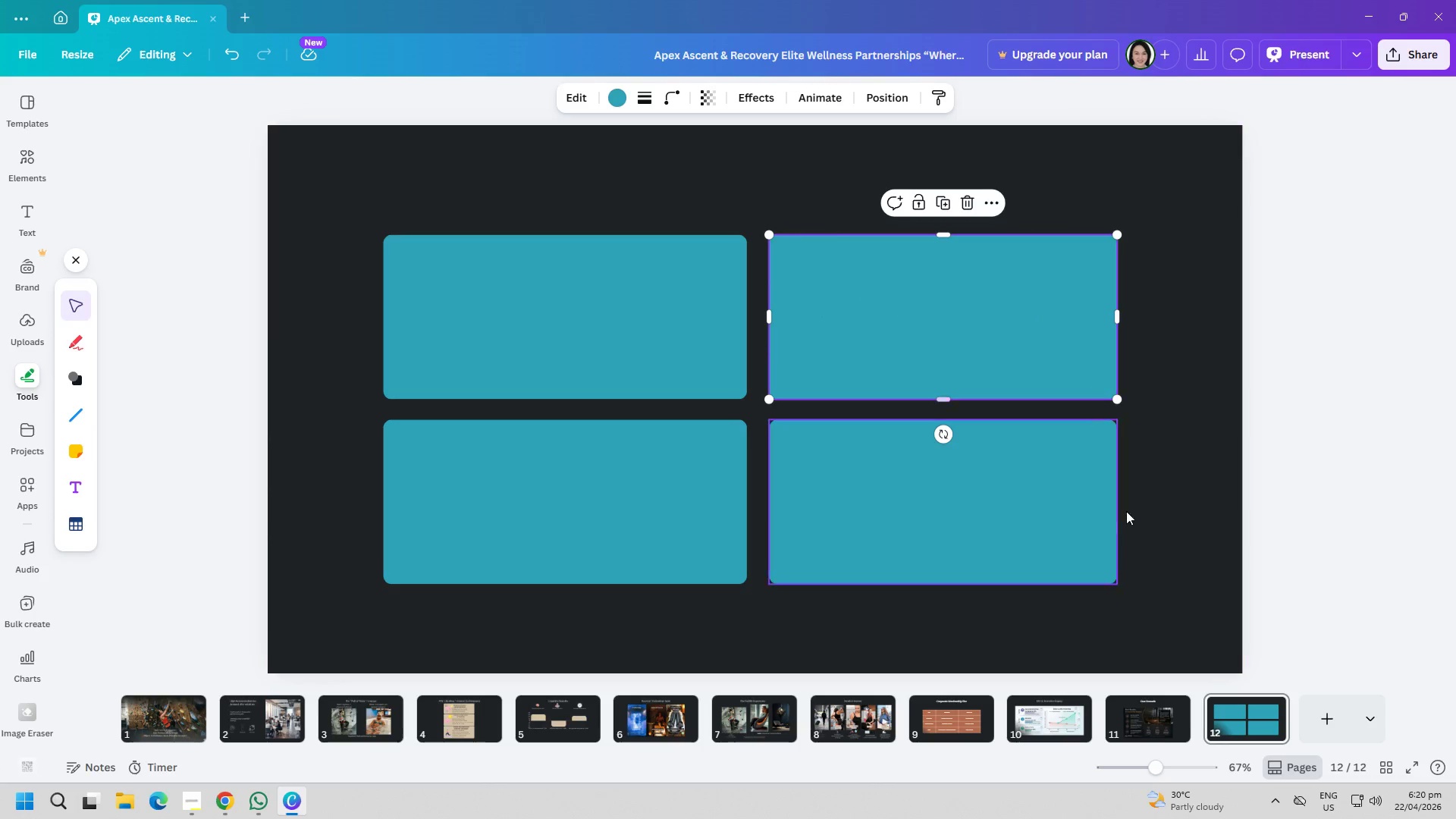 
double_click([1165, 519])
 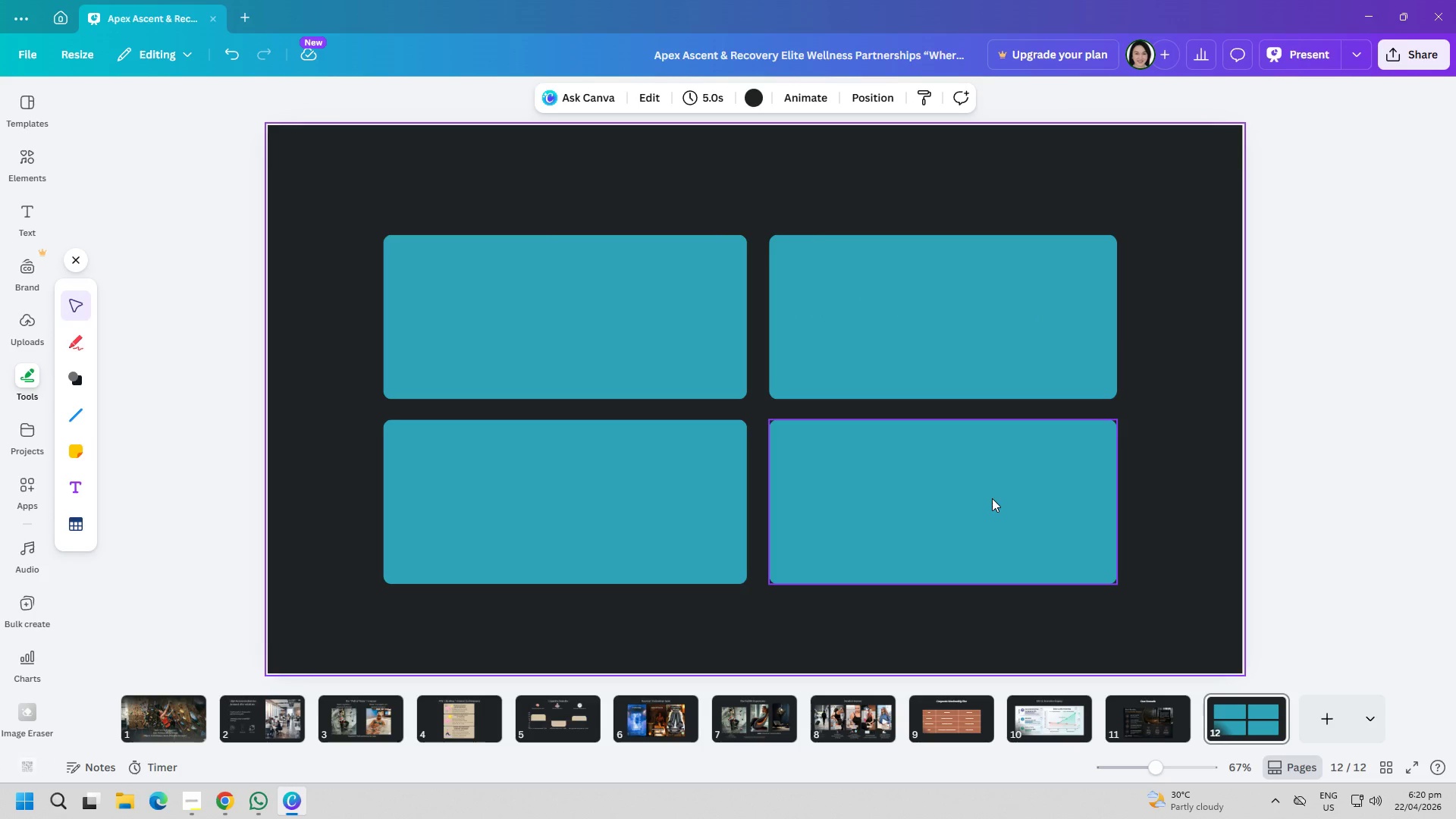 
left_click_drag(start_coordinate=[950, 472], to_coordinate=[950, 467])
 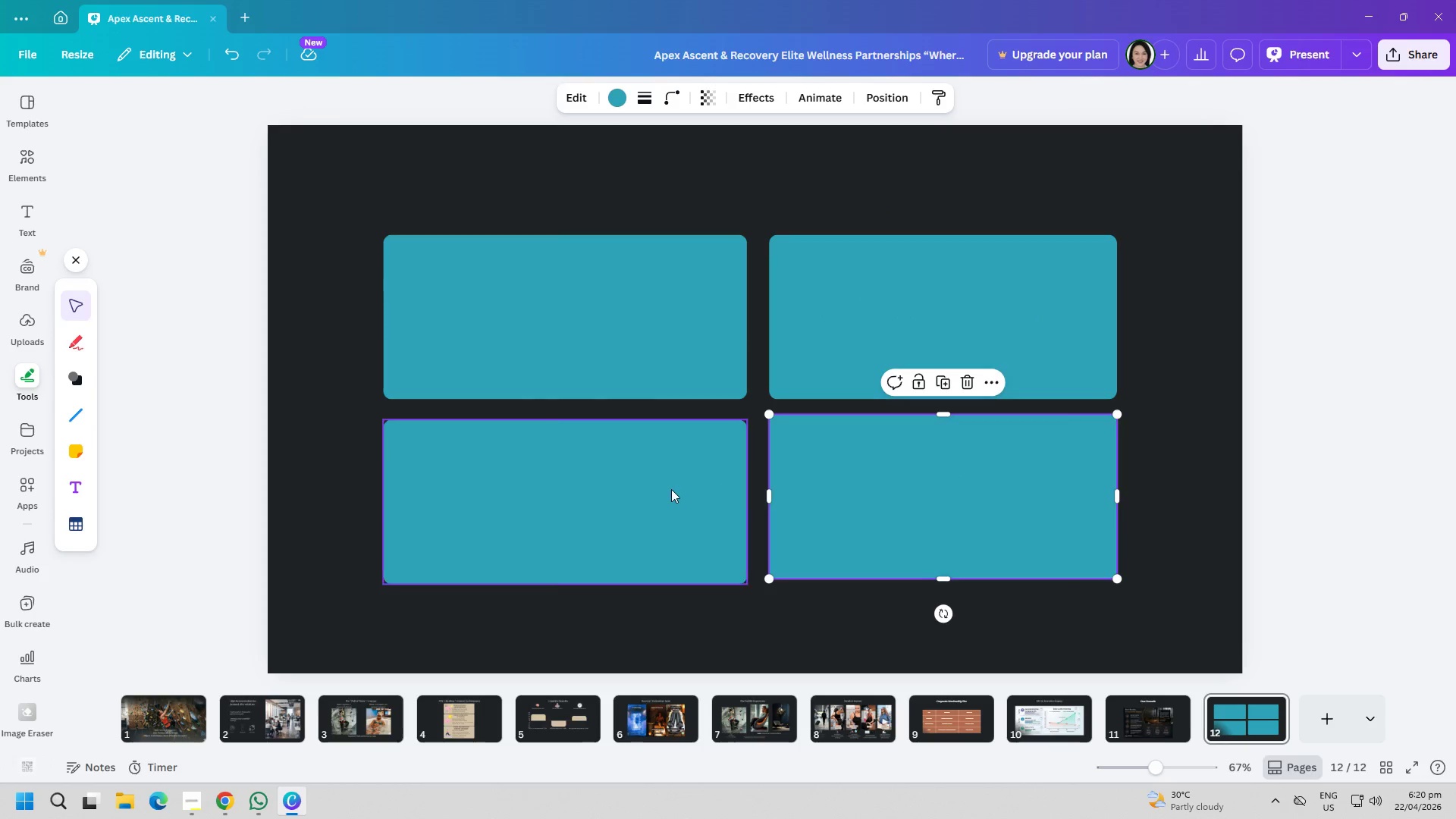 
left_click_drag(start_coordinate=[671, 489], to_coordinate=[673, 485])
 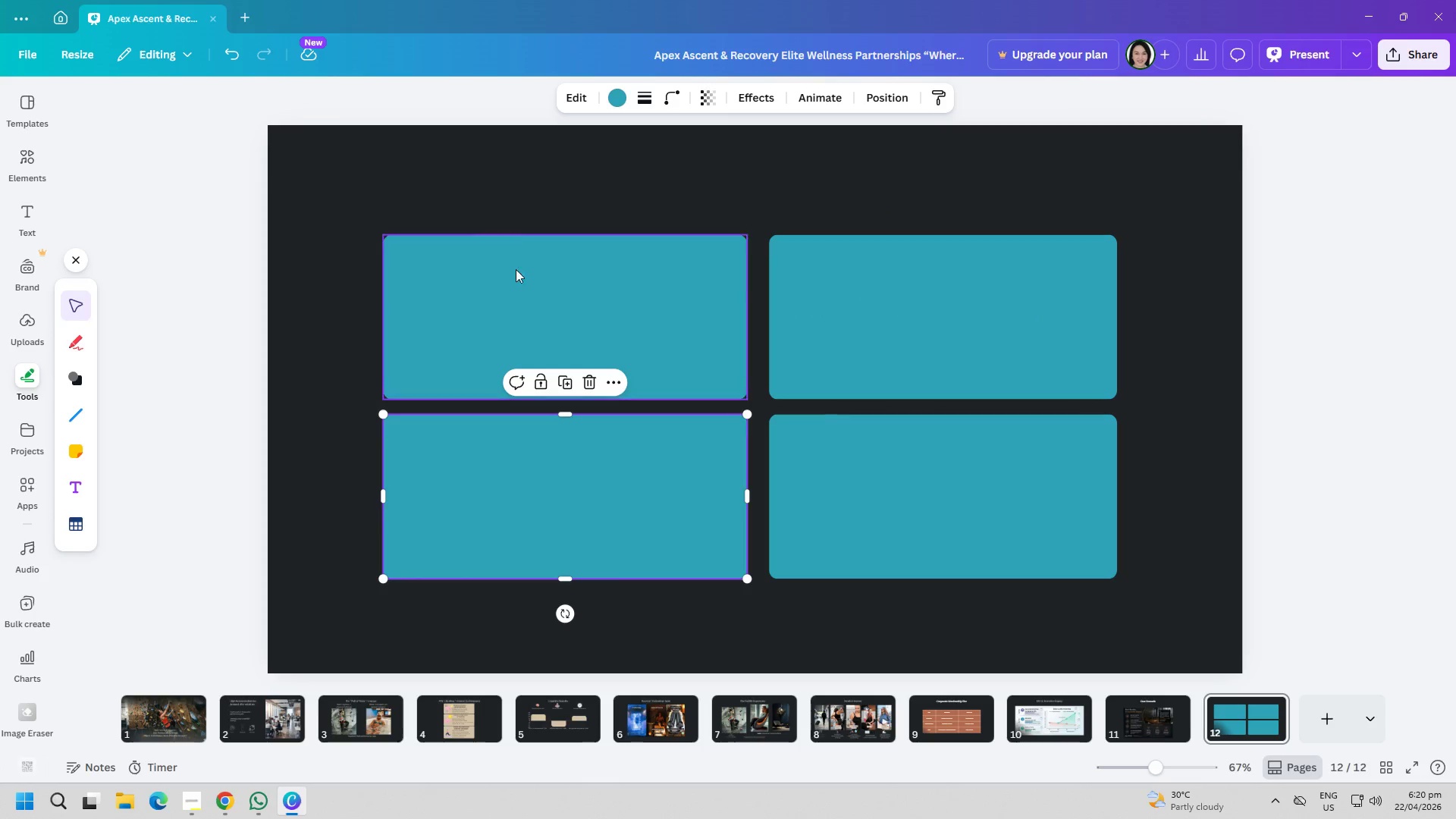 
left_click([657, 158])
 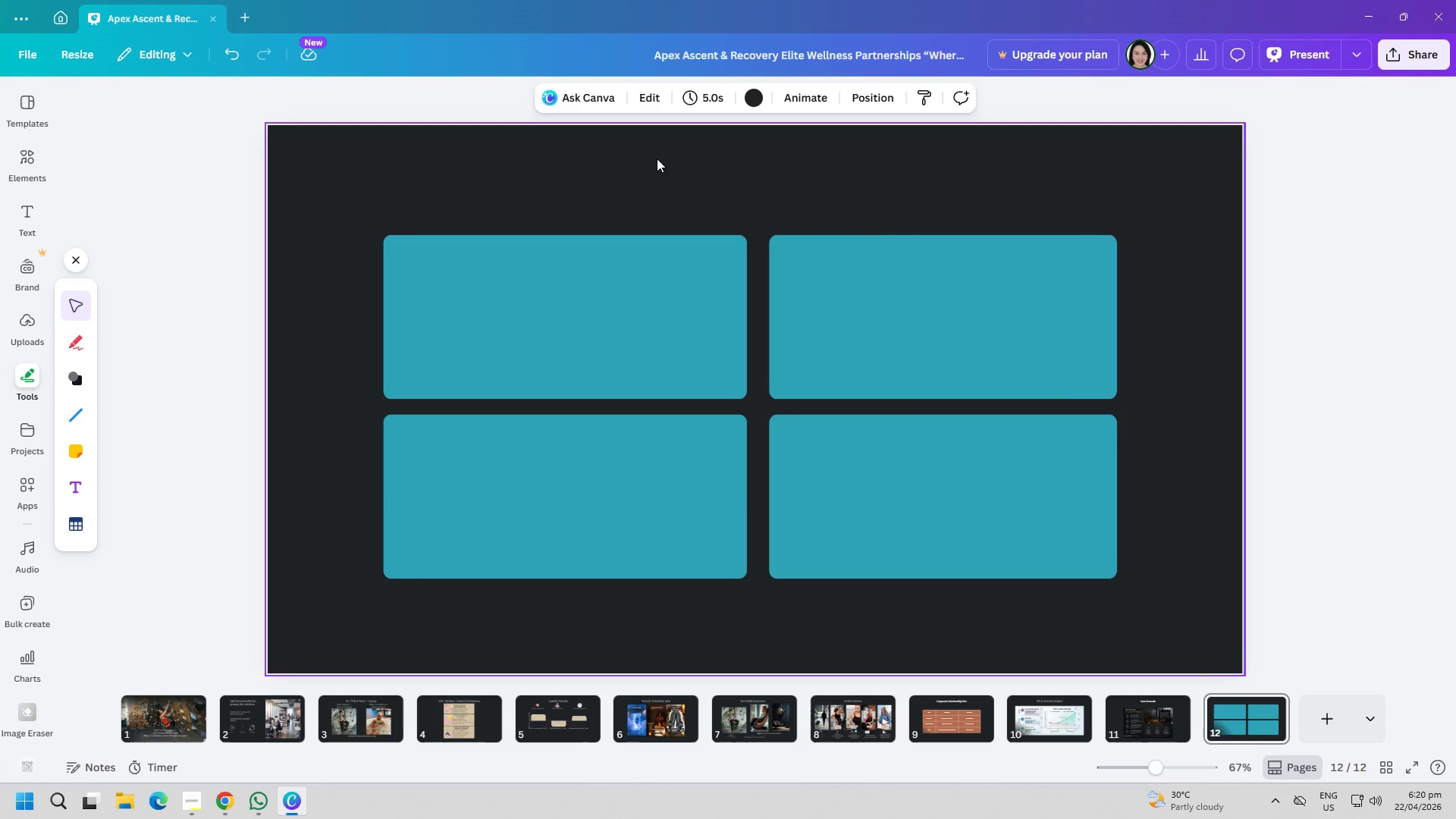 
left_click([1012, 481])
 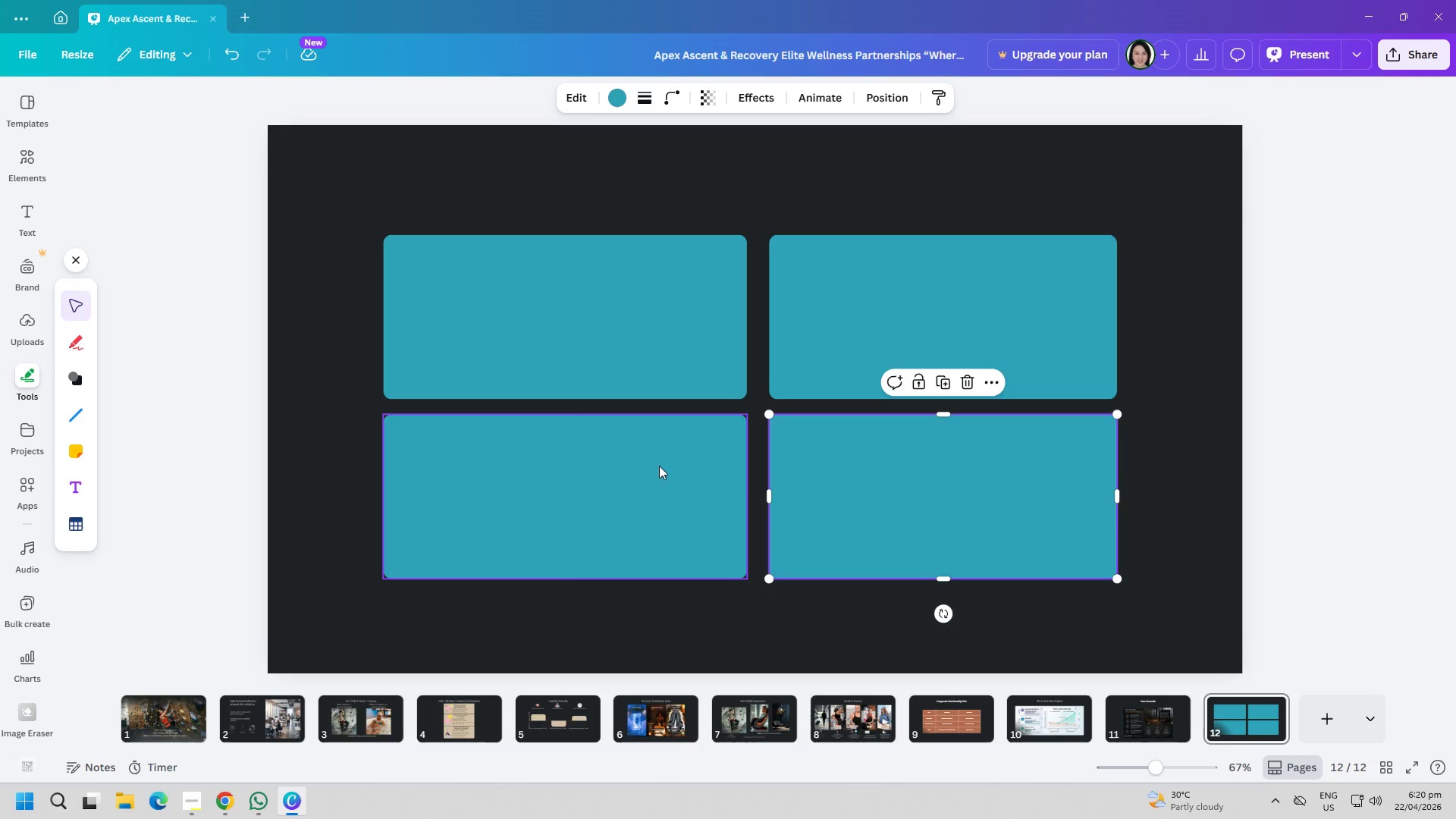 
double_click([618, 295])
 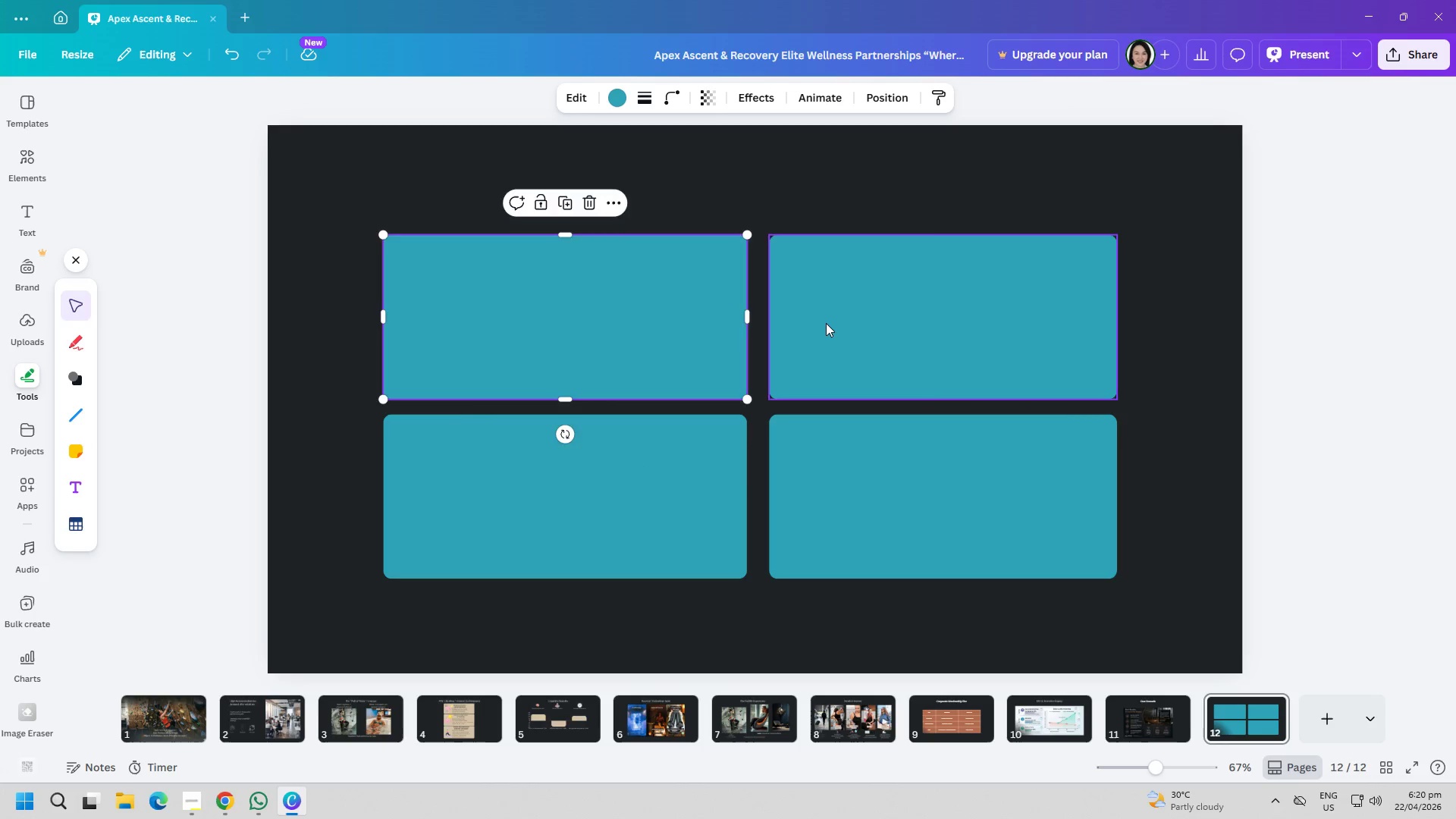 
triple_click([826, 323])
 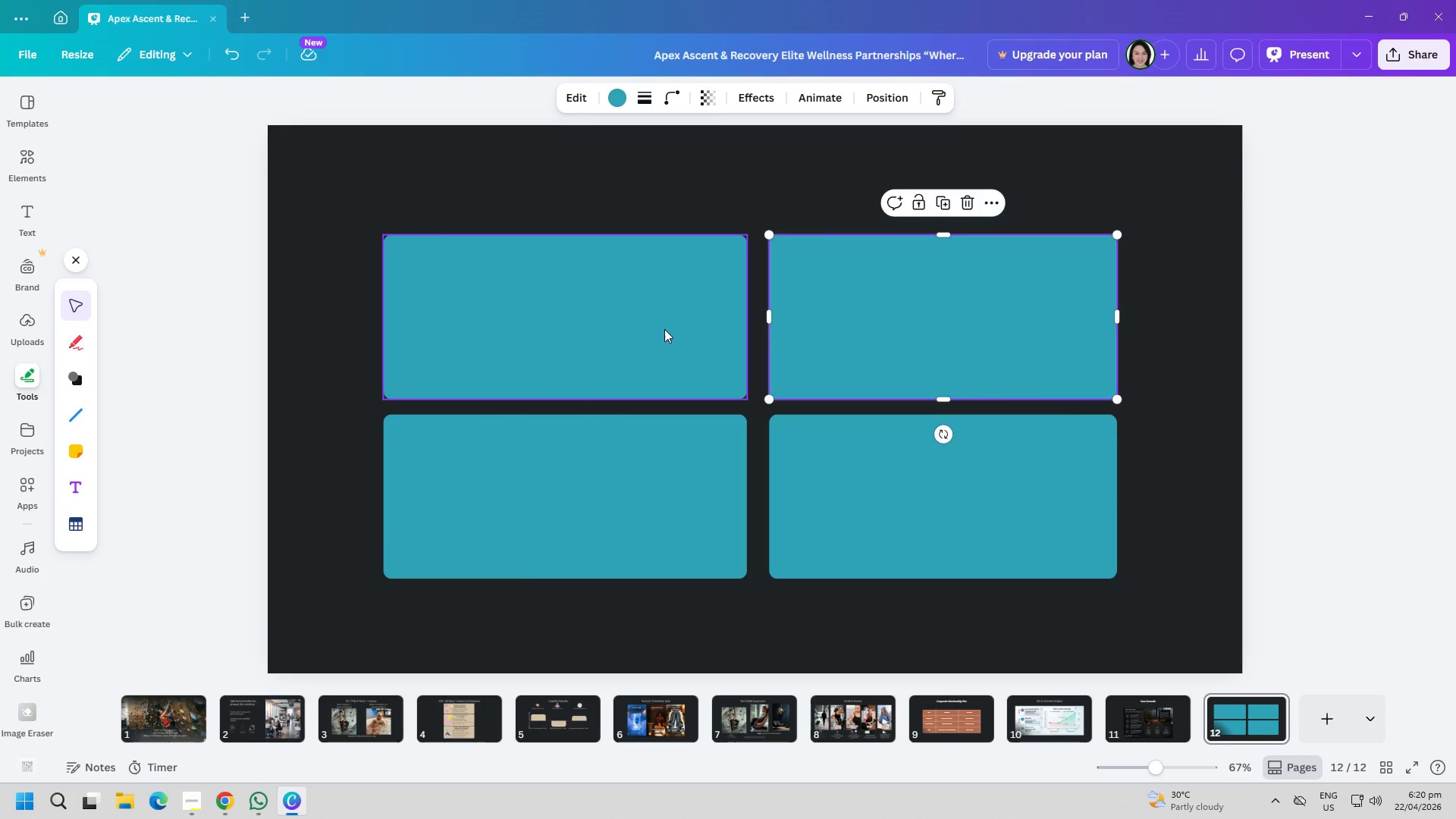 
right_click([664, 328])
 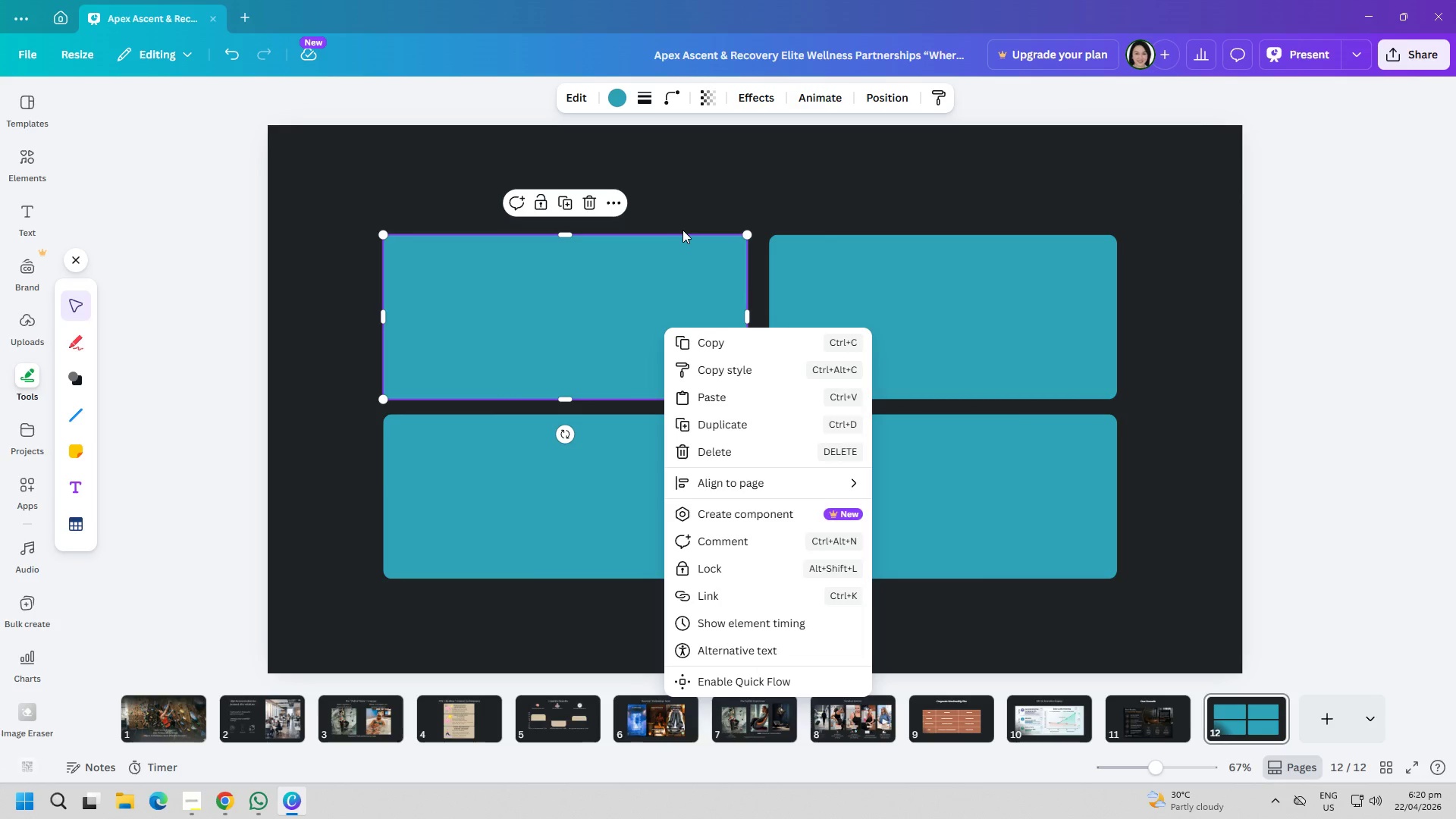 
left_click([711, 160])
 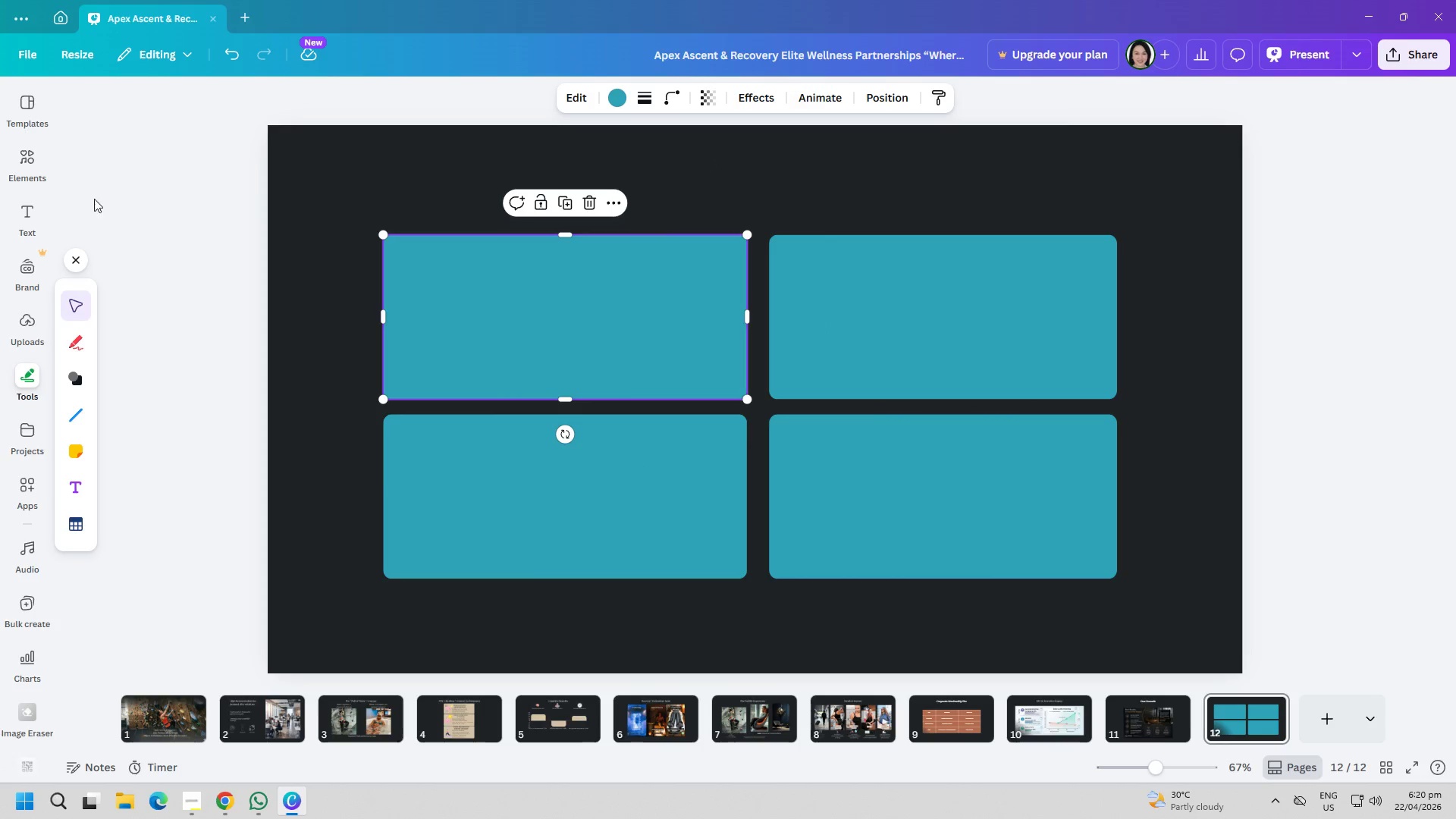 
double_click([179, 162])
 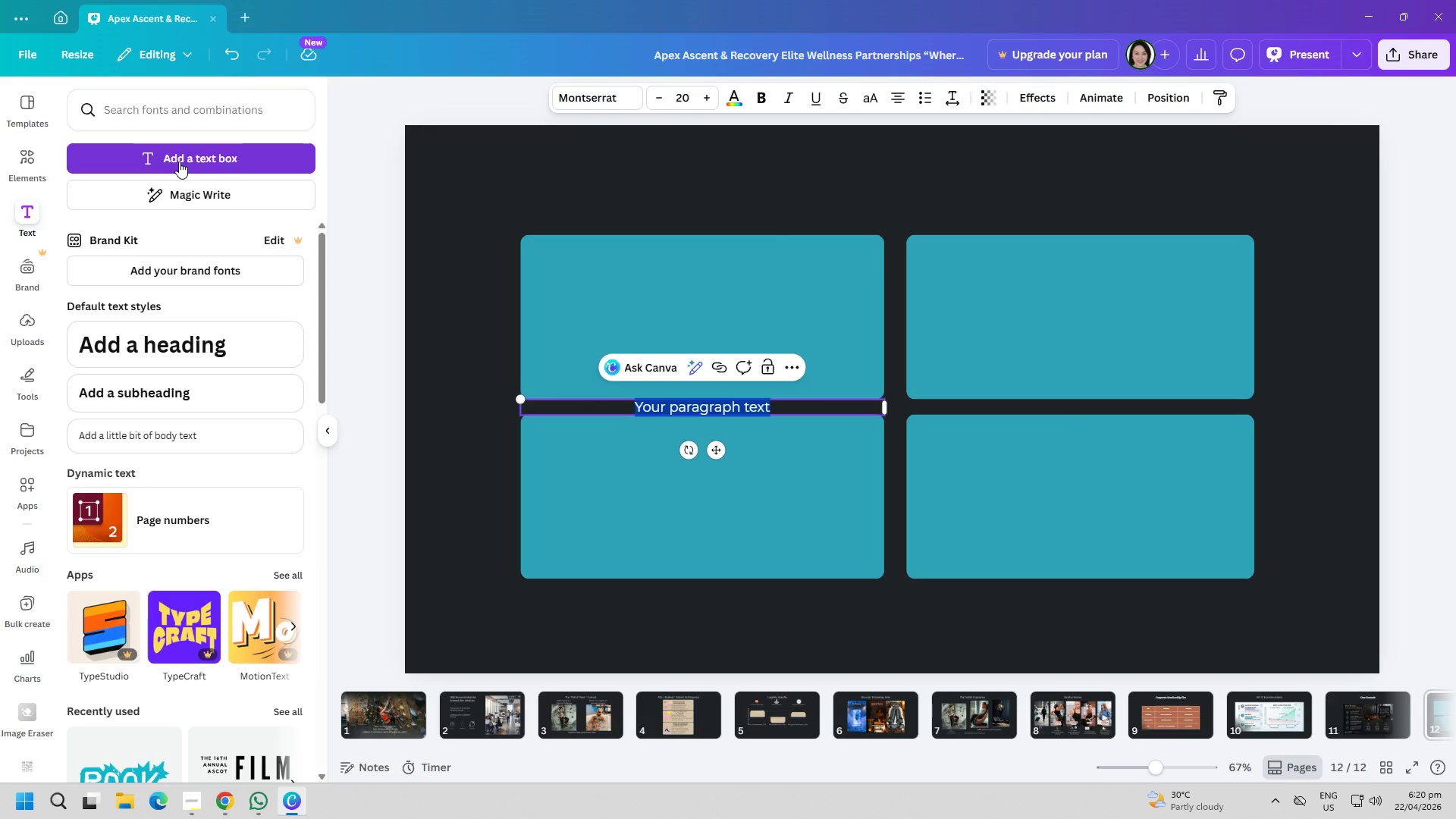 
type(Guided on boarding)
 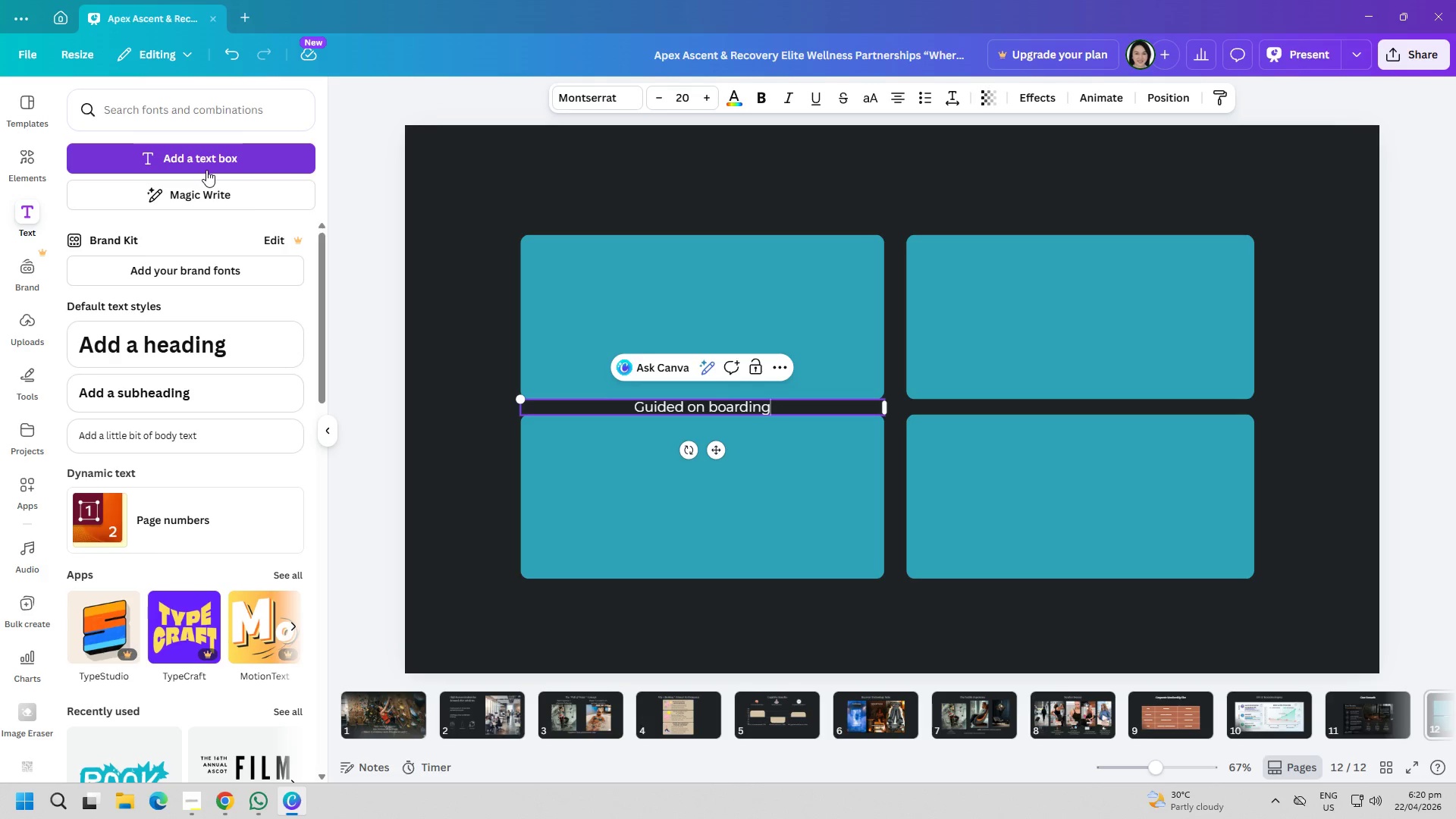 
key(Control+ControlLeft)
 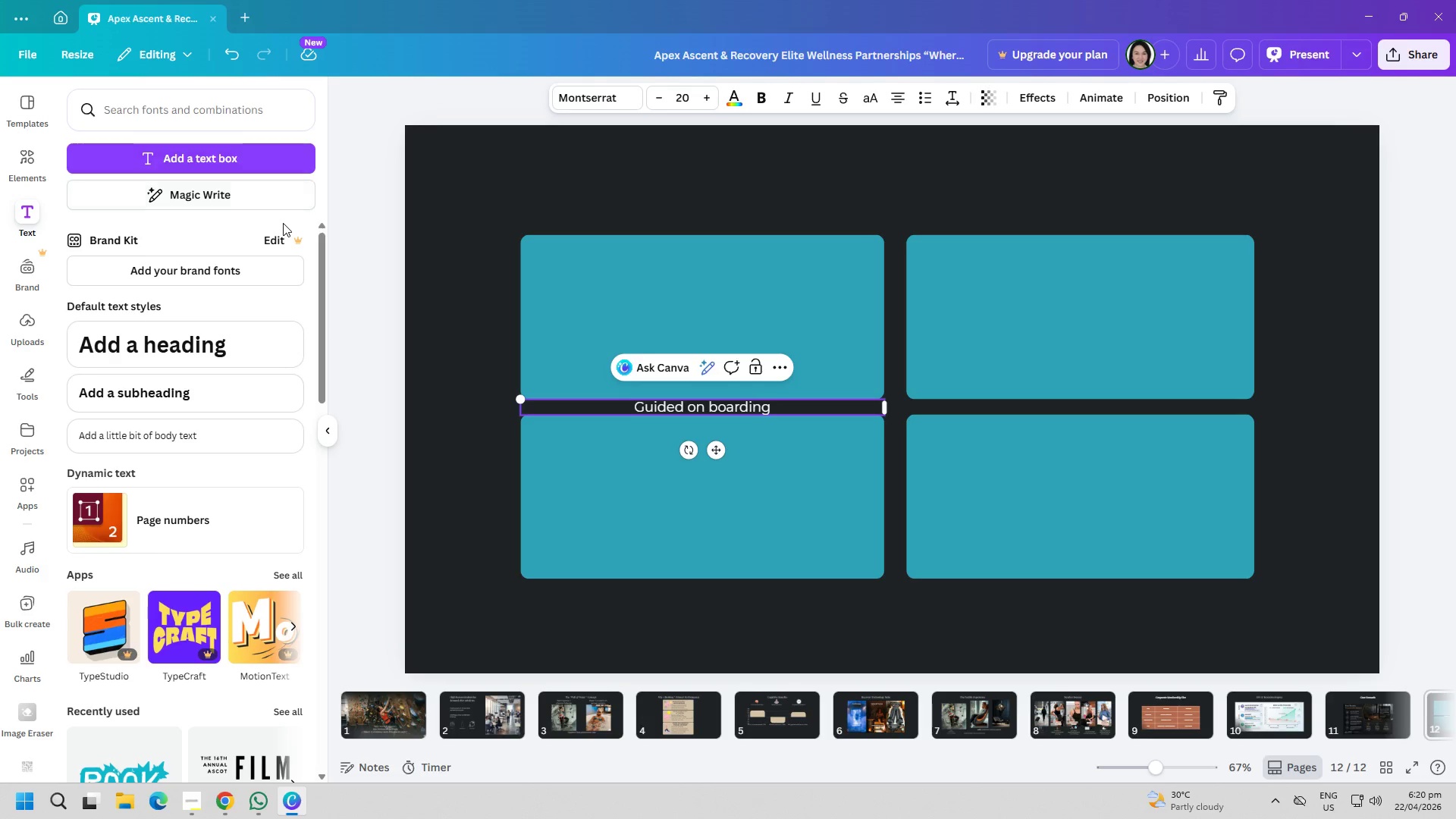 
key(Control+A)
 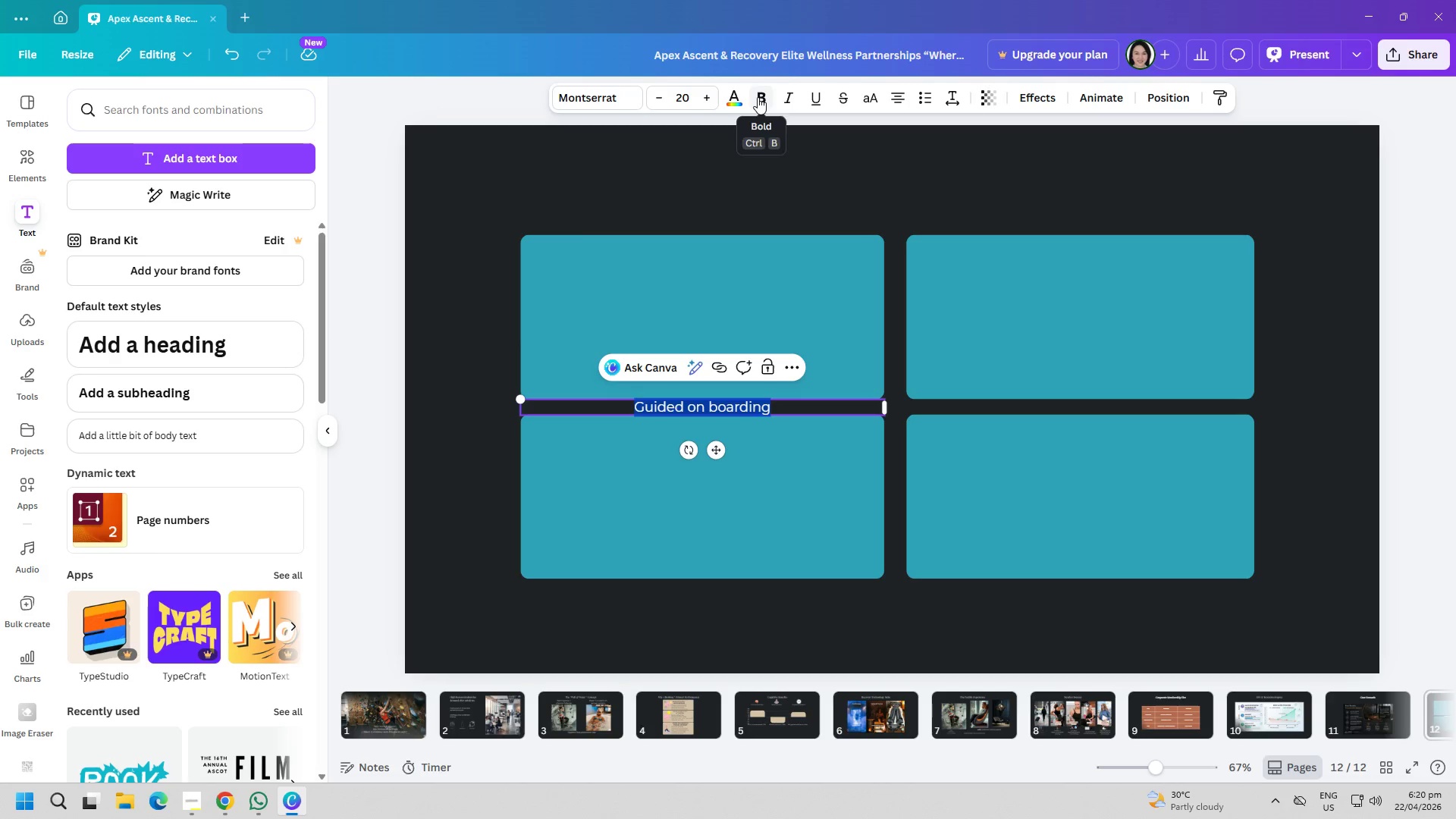 
double_click([744, 137])
 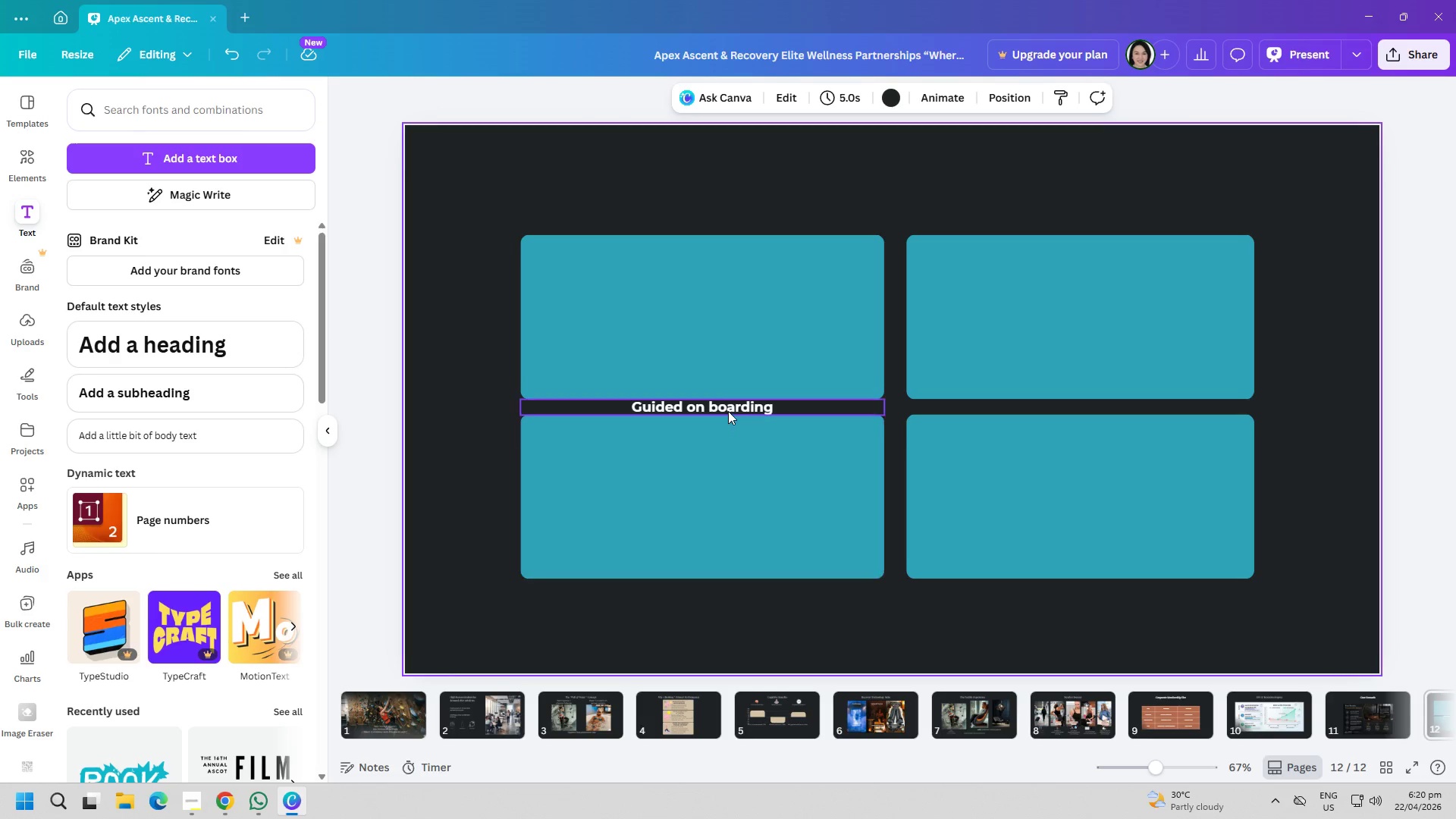 
left_click_drag(start_coordinate=[728, 411], to_coordinate=[814, 256])
 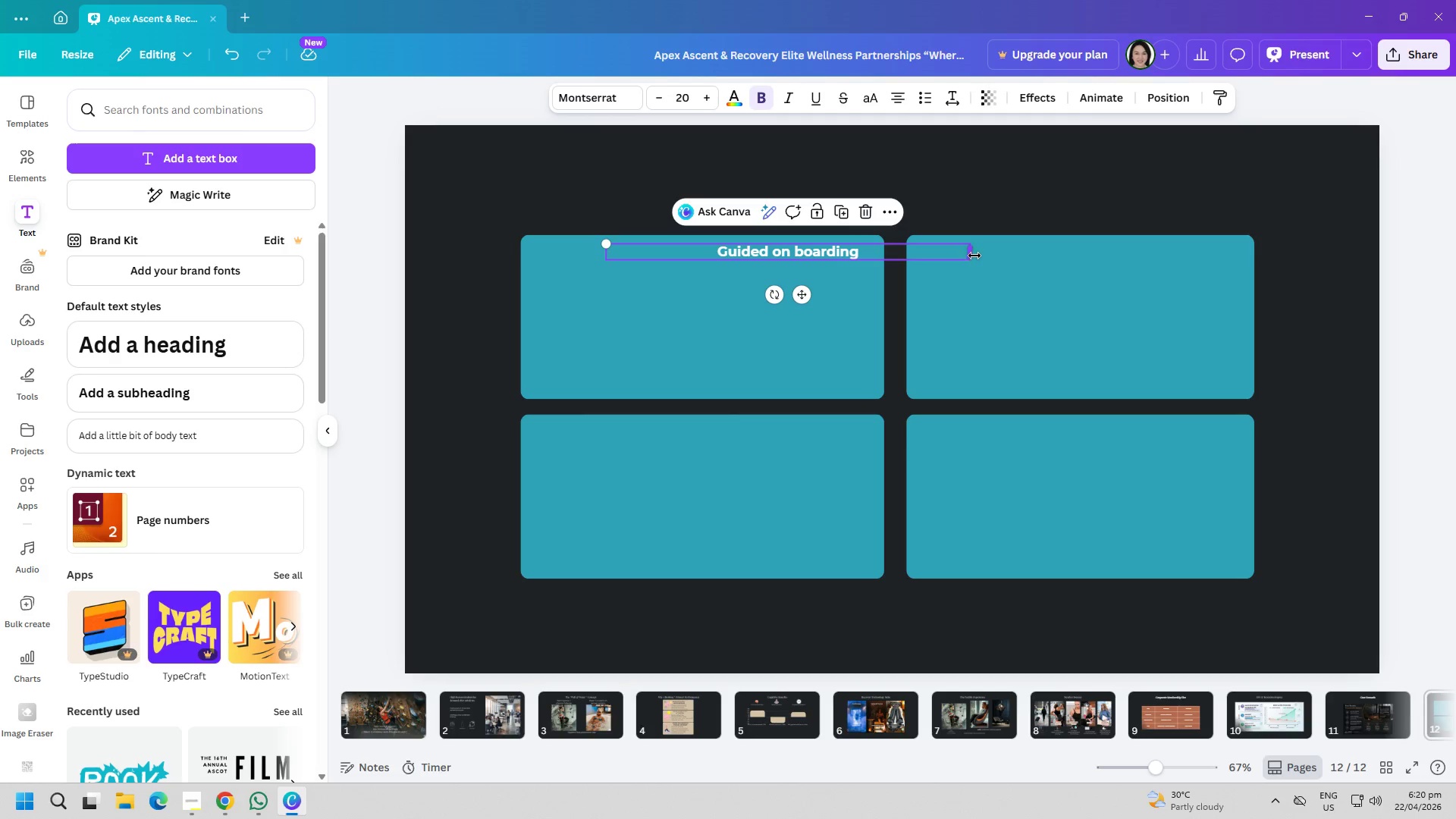 
left_click_drag(start_coordinate=[969, 254], to_coordinate=[933, 278])
 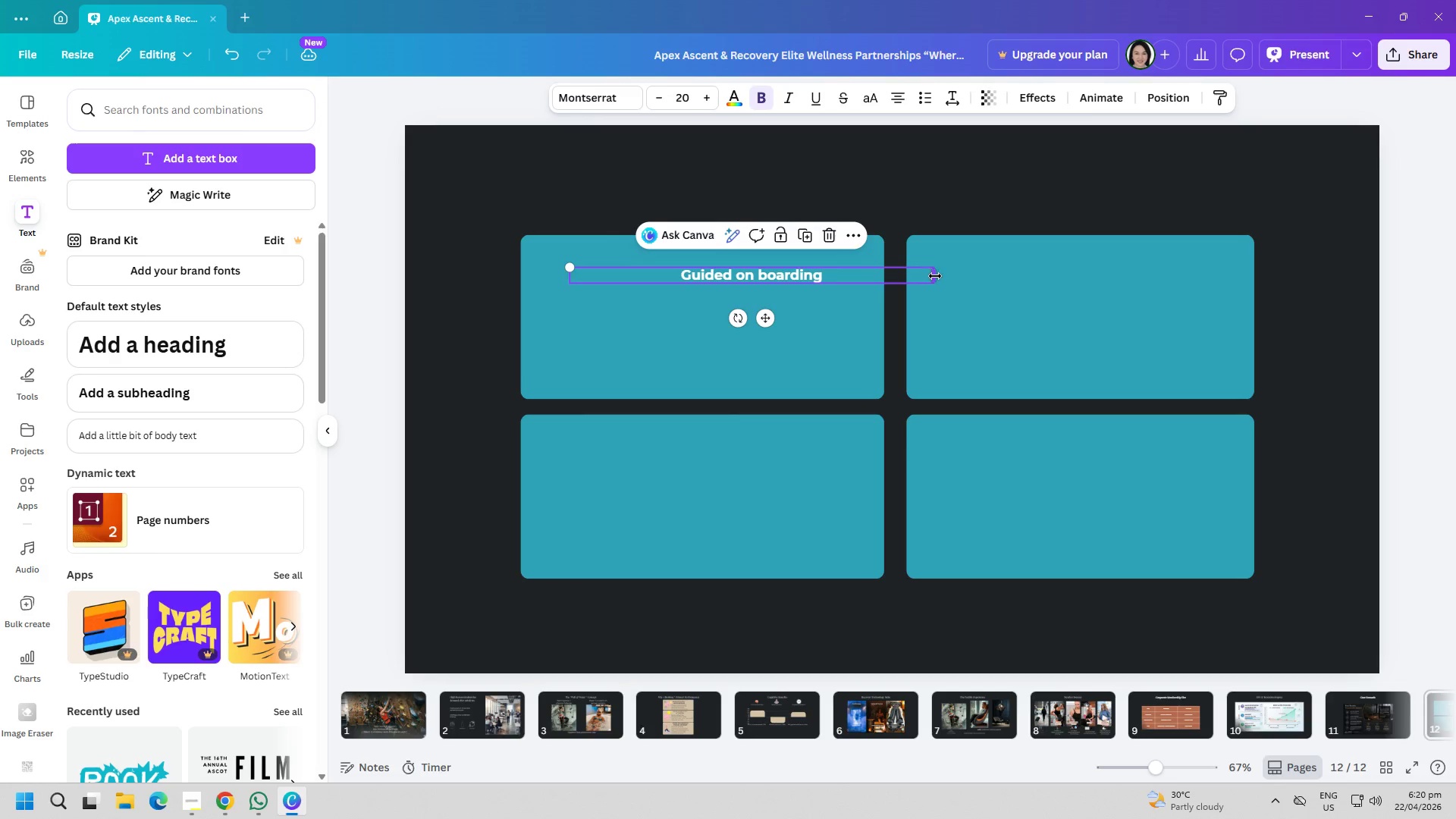 
left_click_drag(start_coordinate=[934, 276], to_coordinate=[715, 272])
 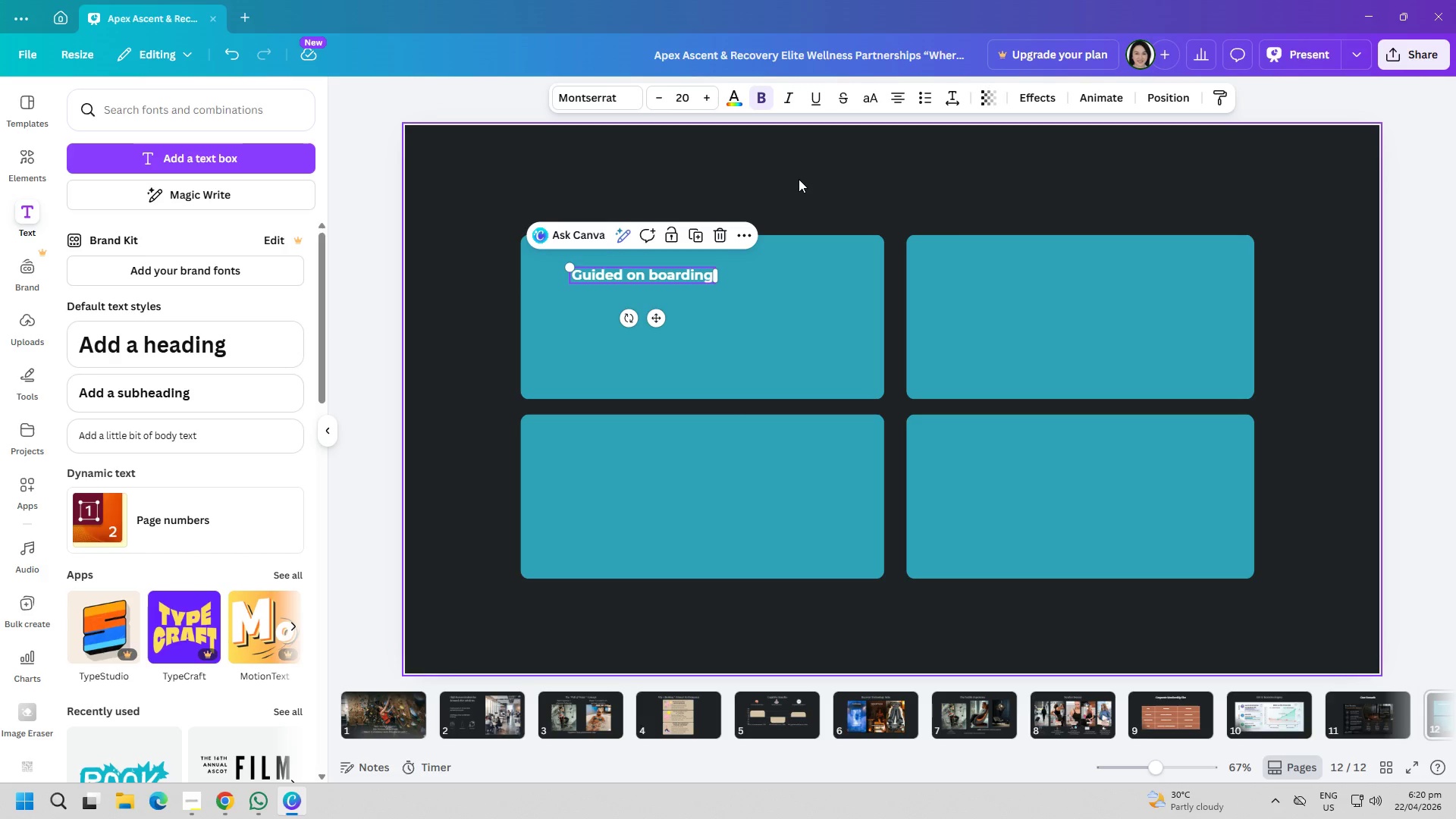 
left_click([799, 177])
 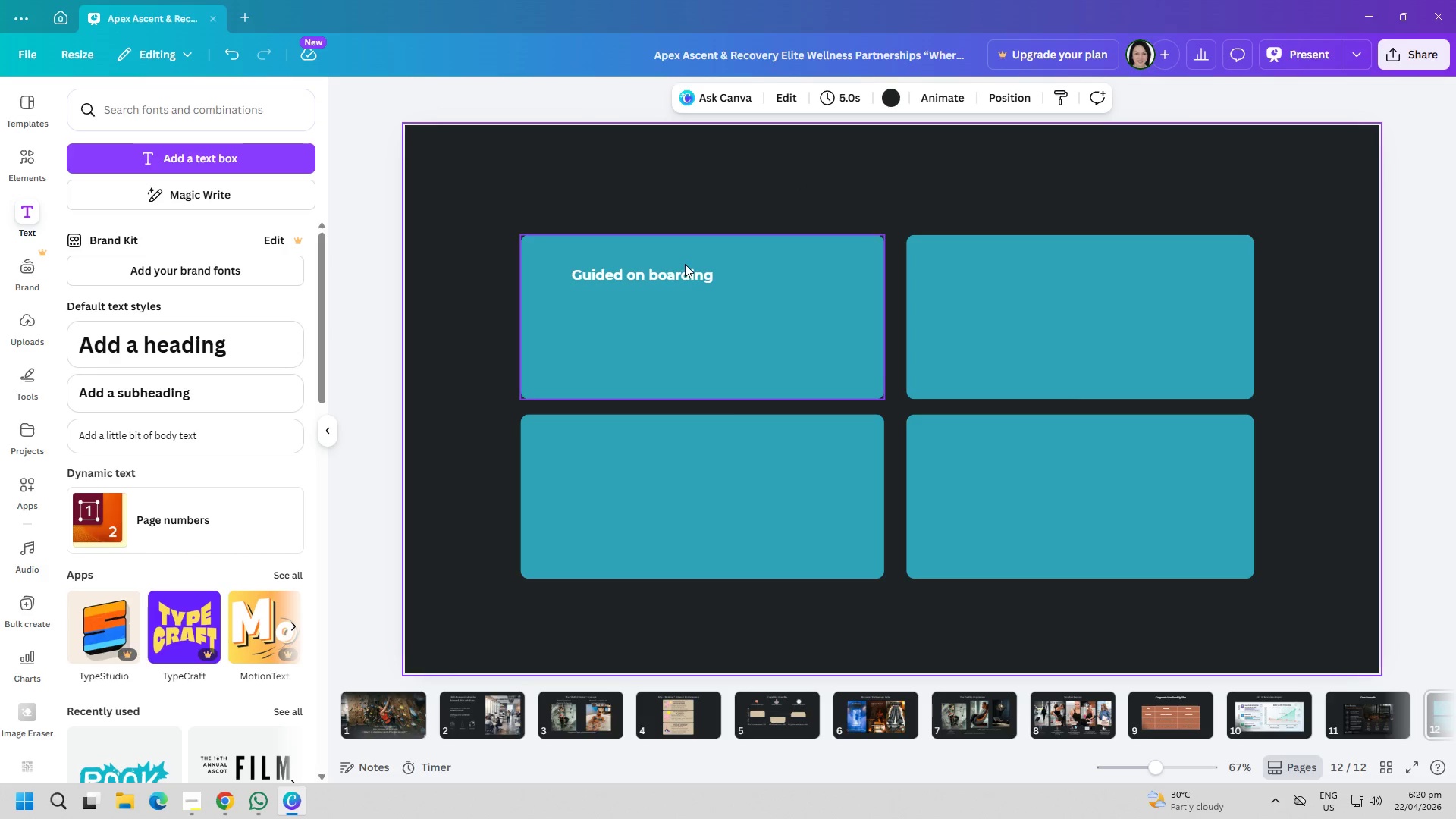 
left_click_drag(start_coordinate=[679, 274], to_coordinate=[816, 253])
 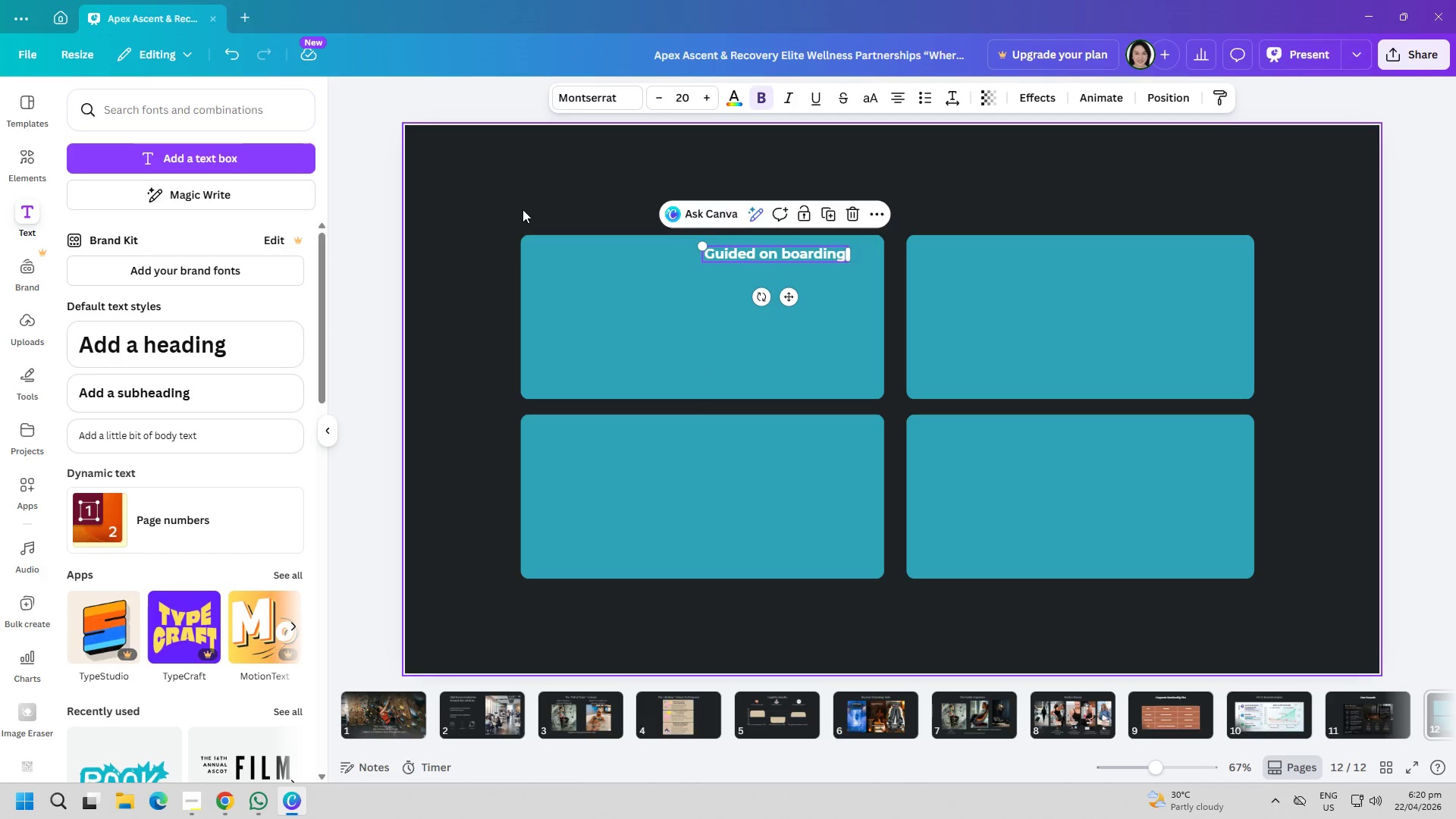 
left_click([502, 199])
 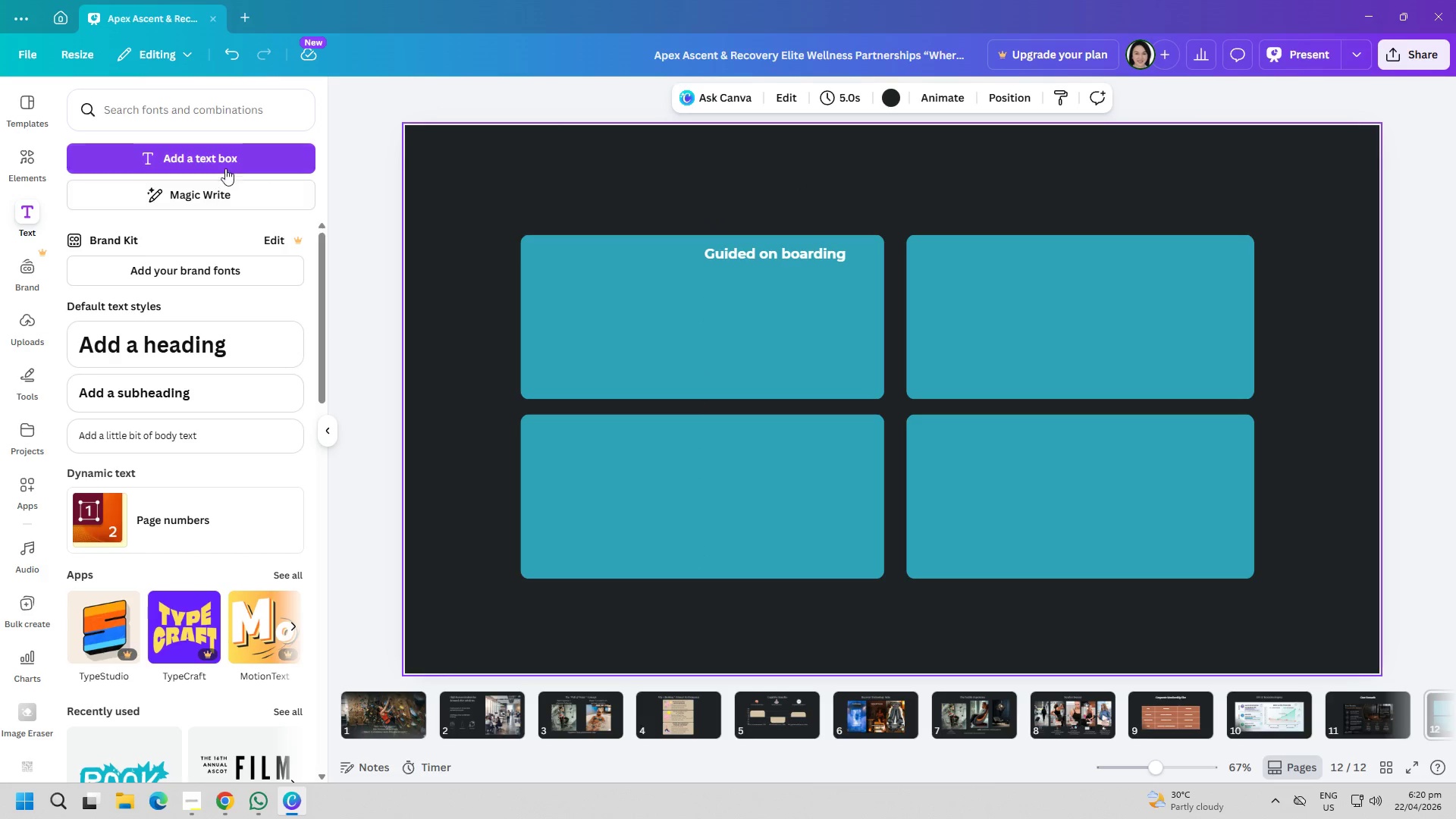 
left_click([217, 157])
 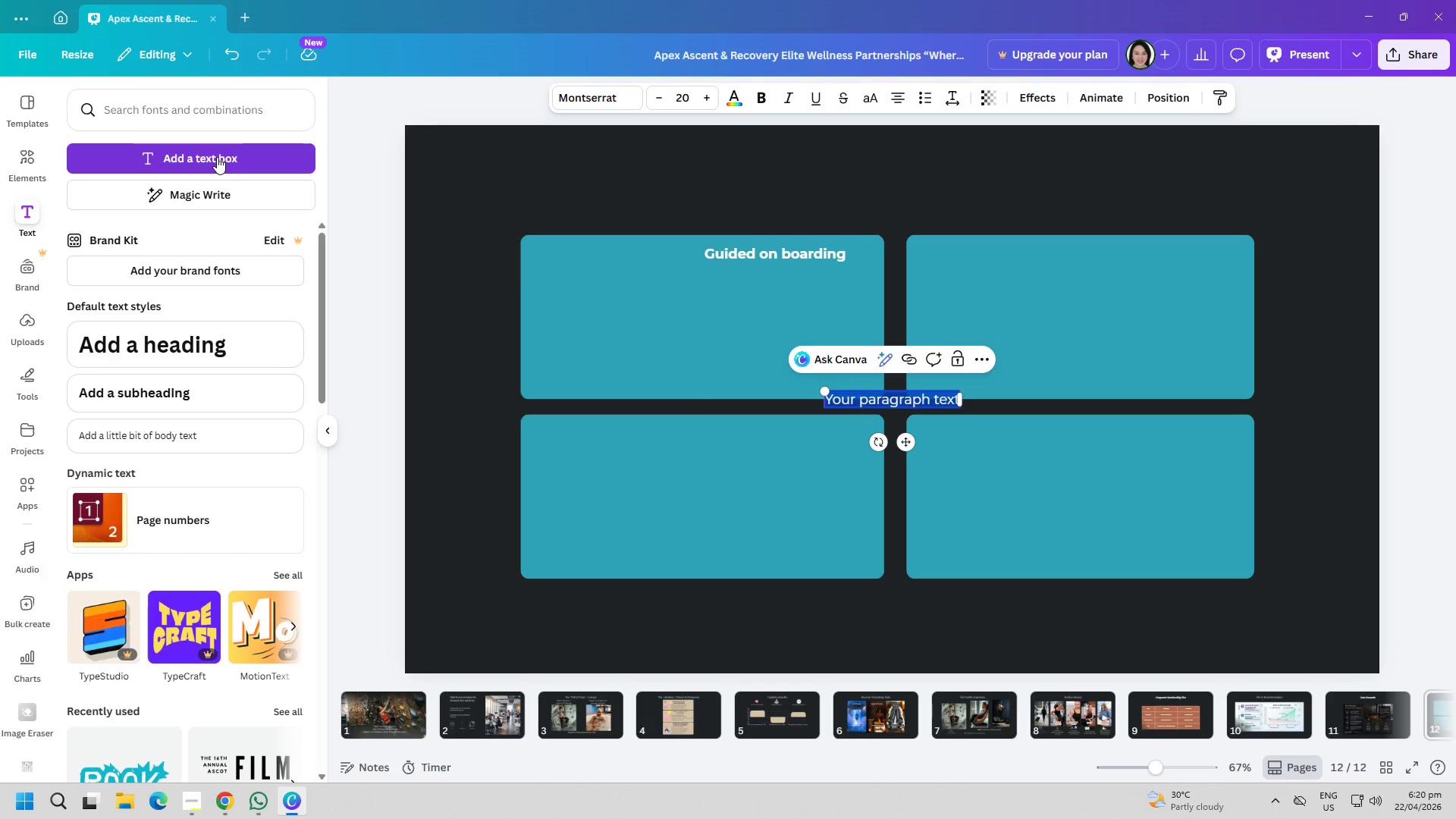 
type(Welcome & Orientation)
 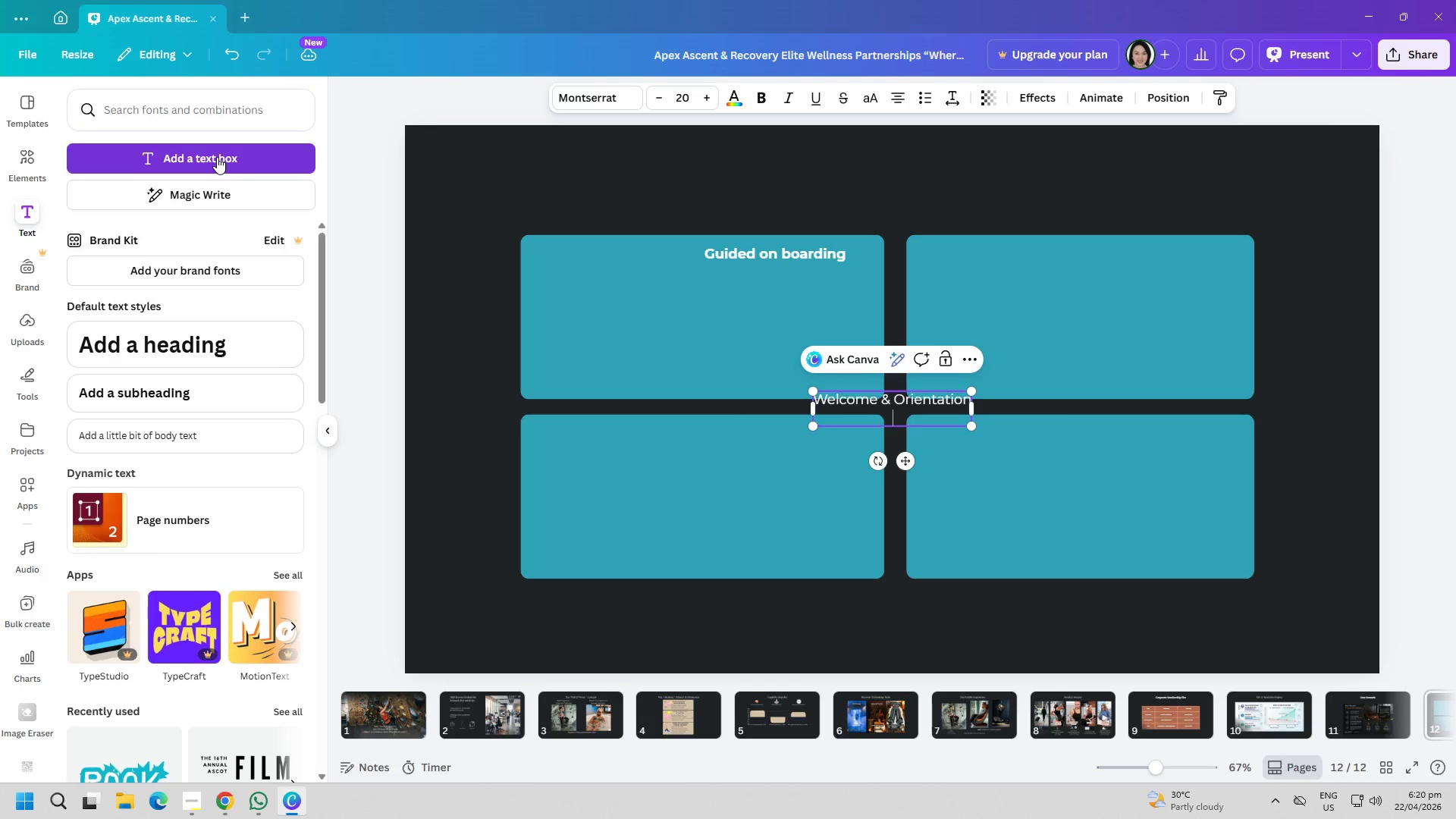 
 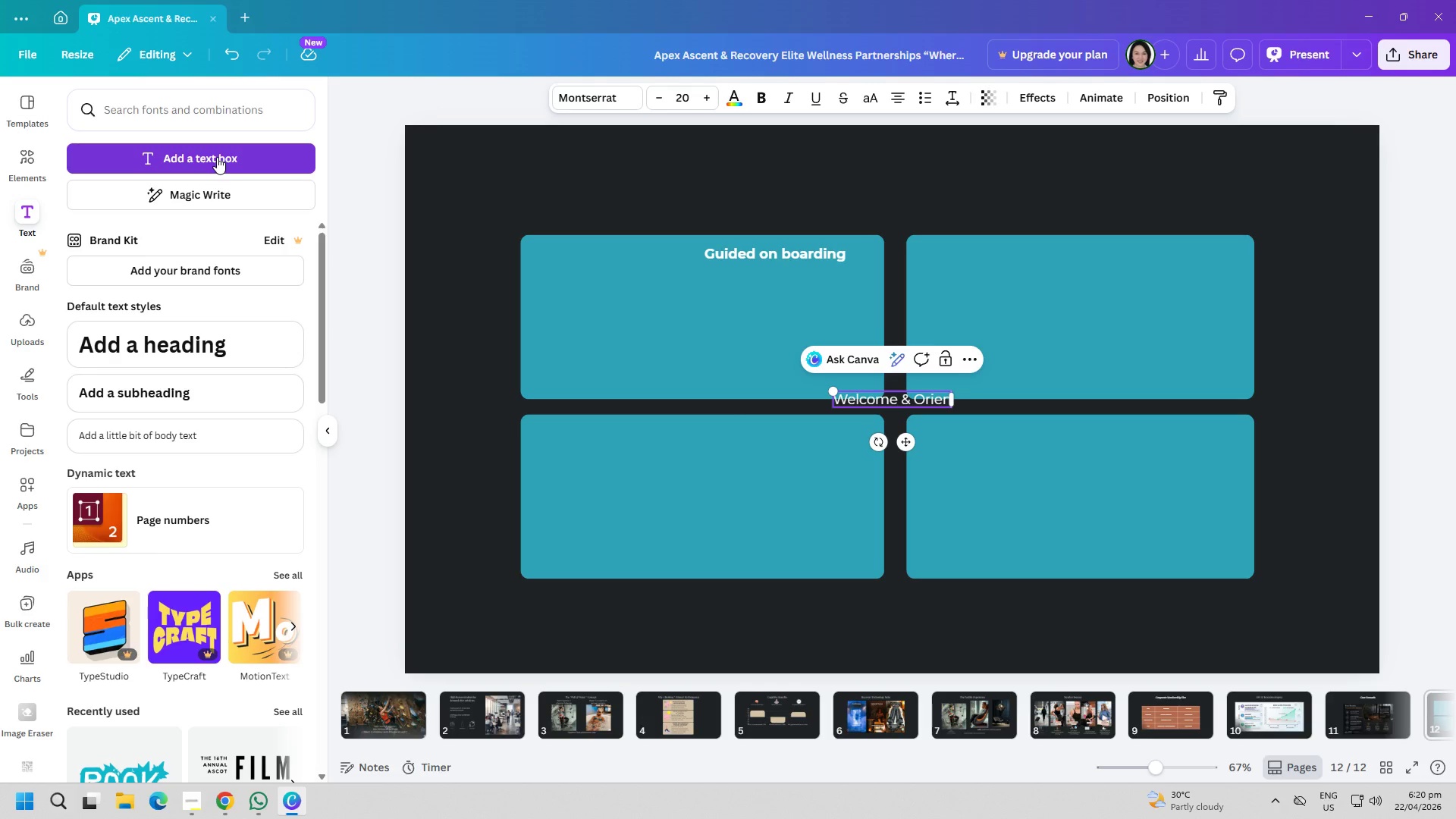 
key(Enter)
 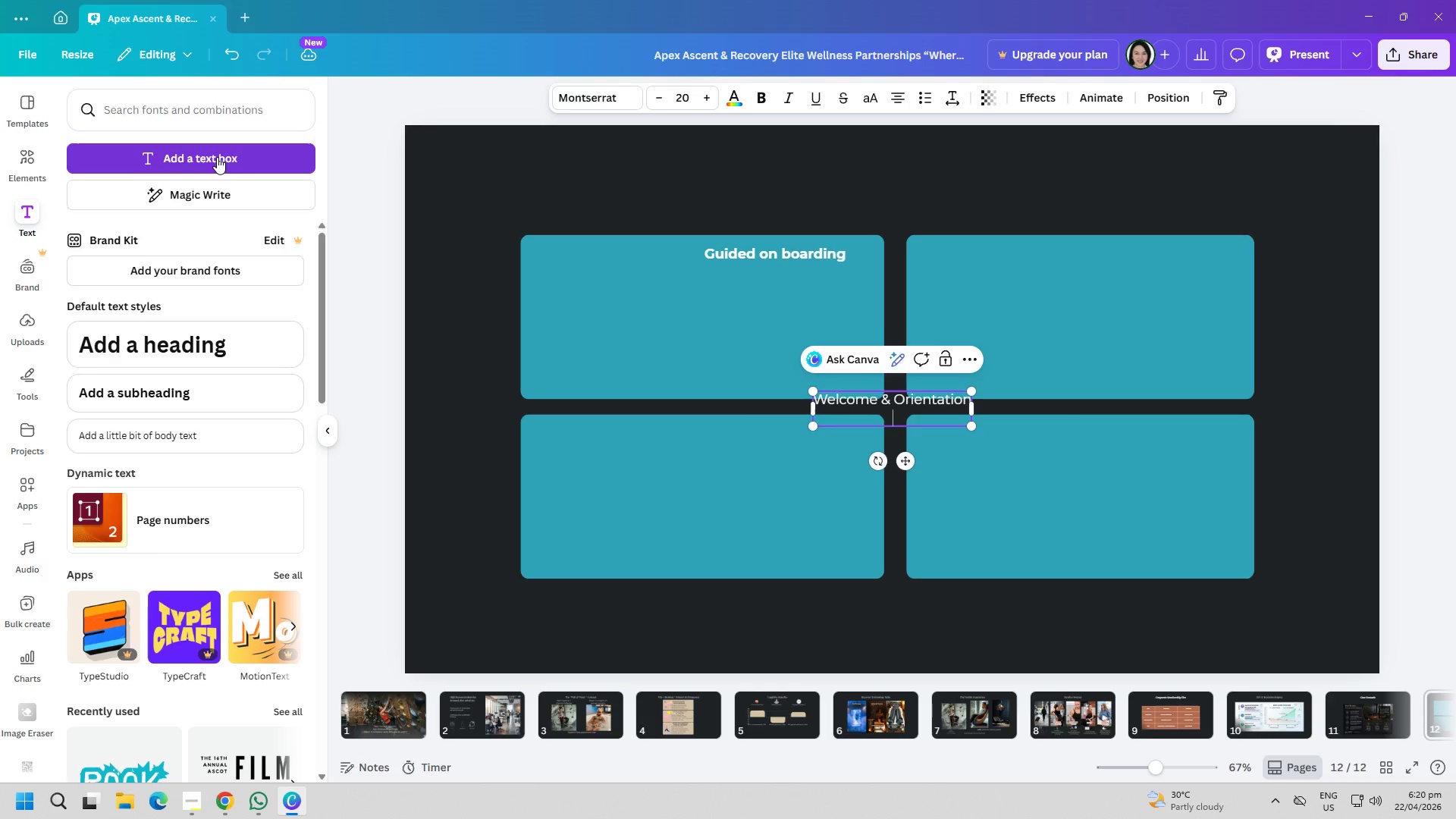 
type(Peronalized assessments)
 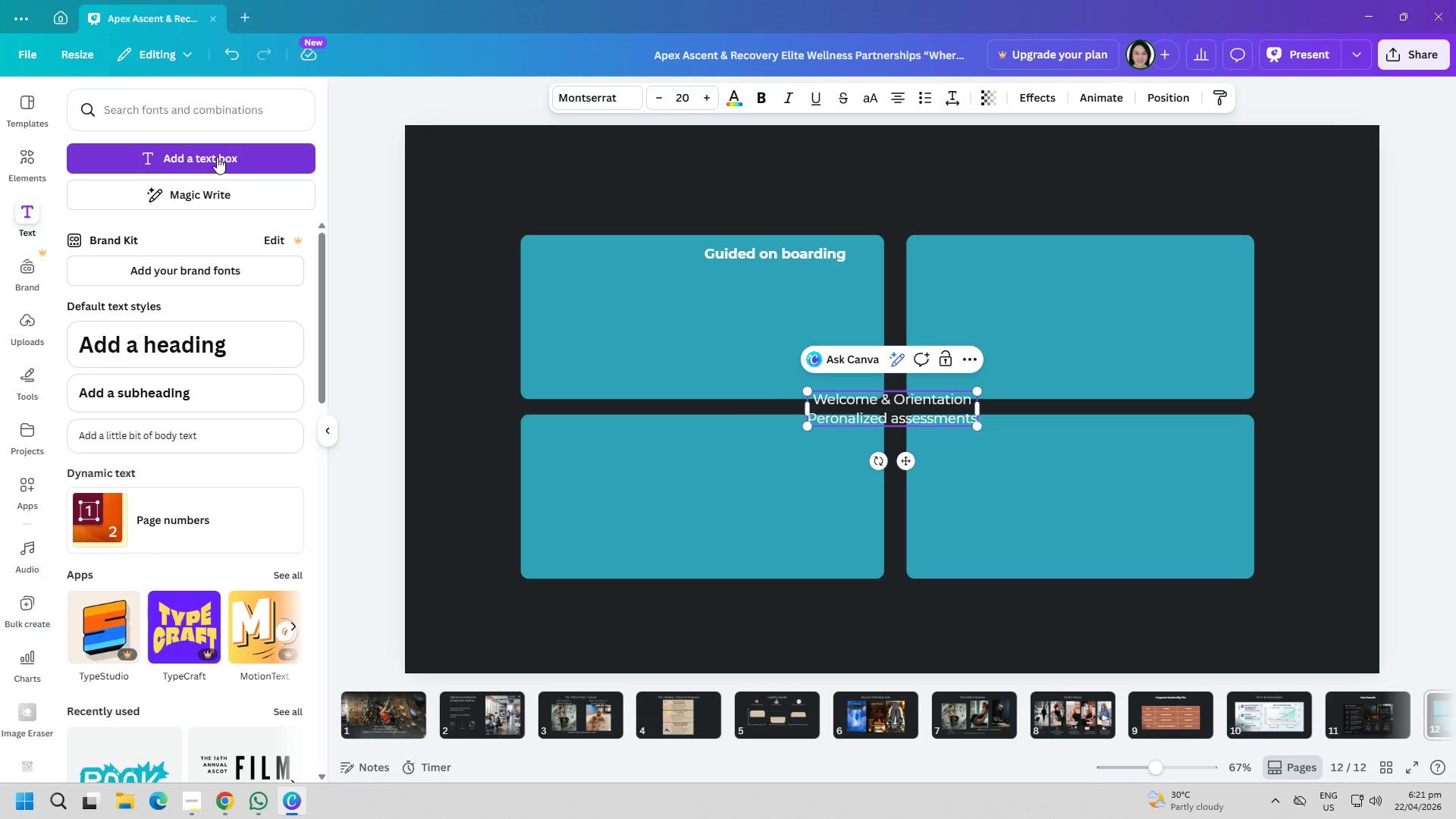 
key(Enter)
 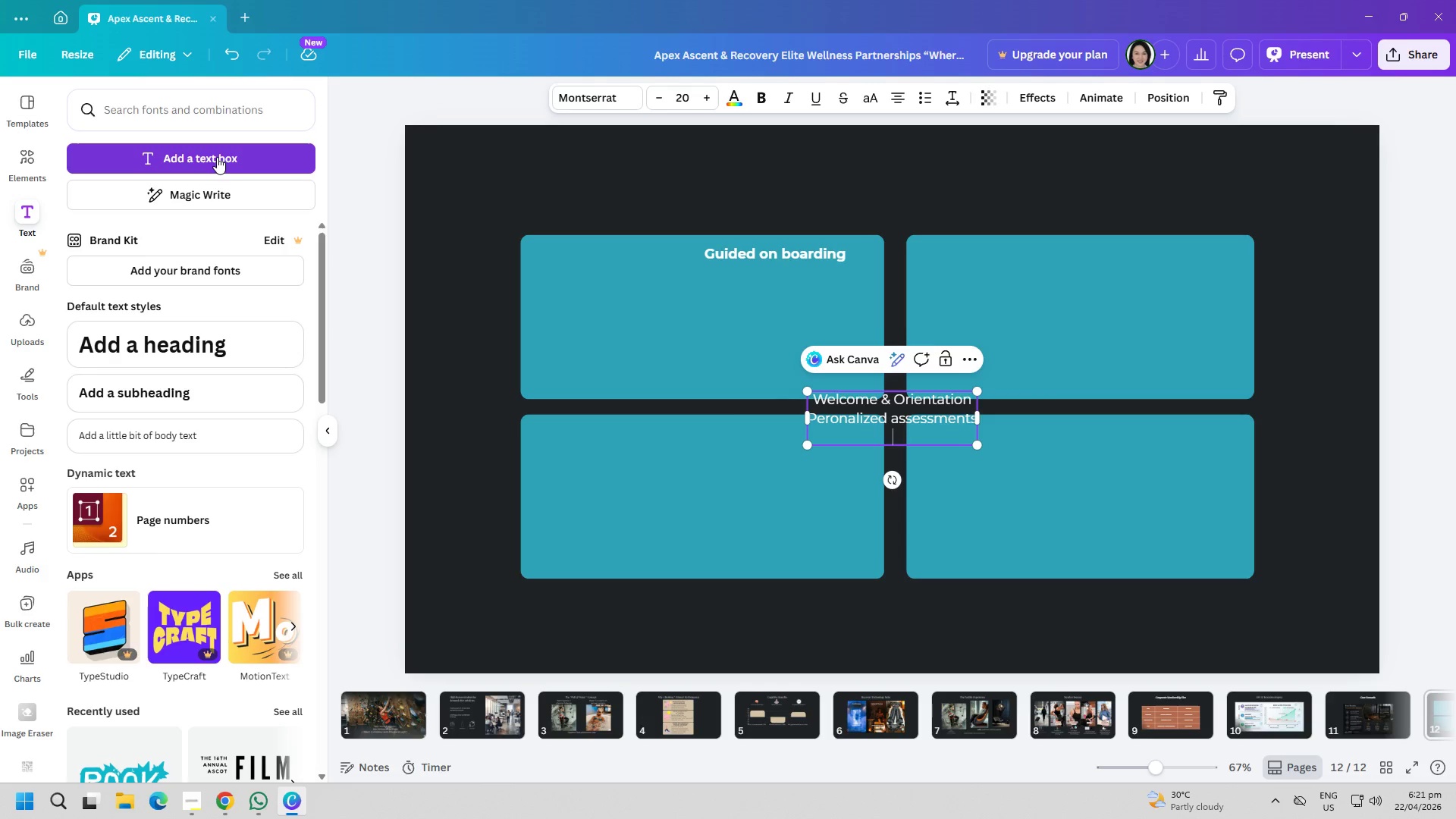 
type(set clear goals &)
 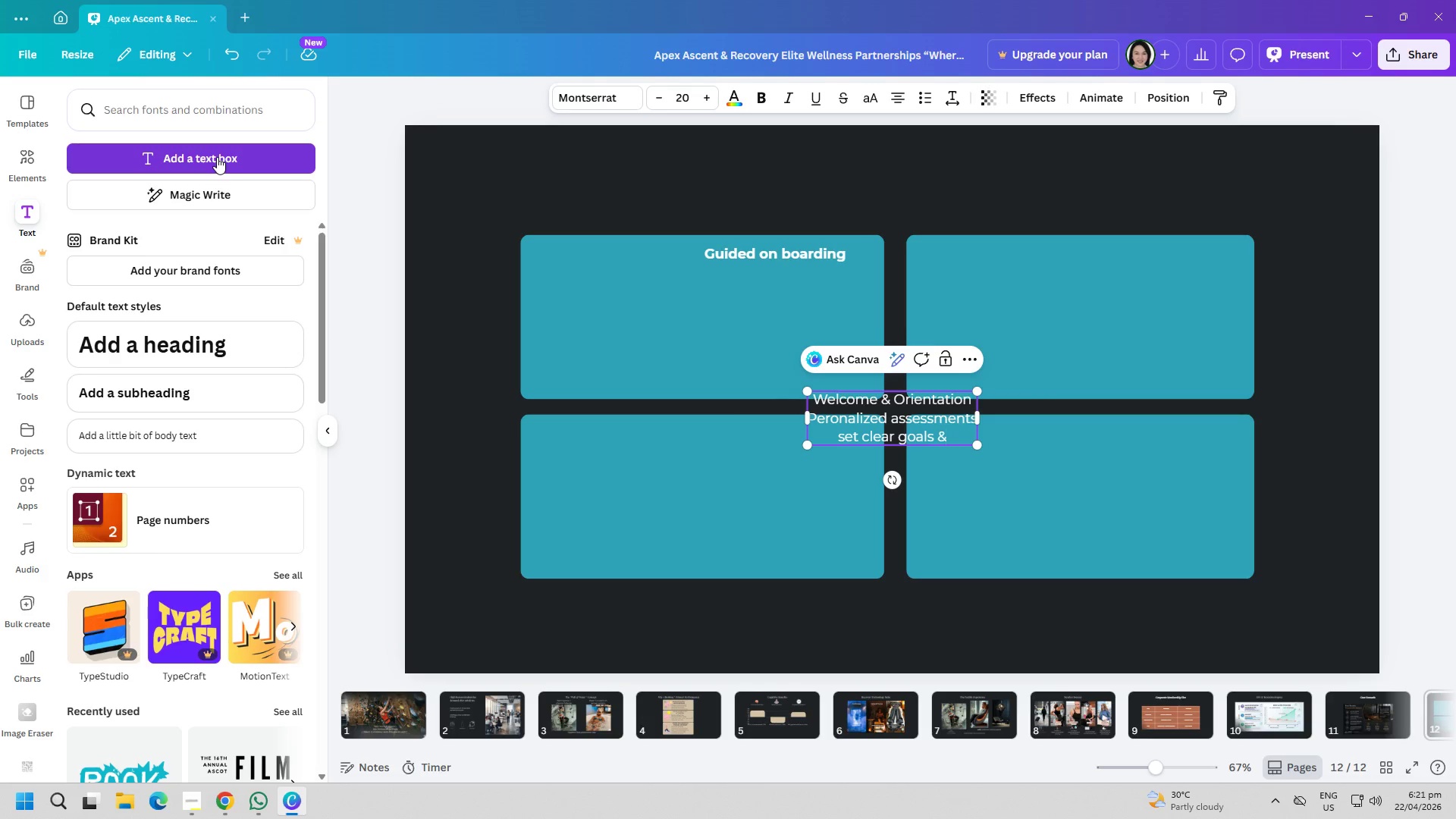 
key(Enter)
 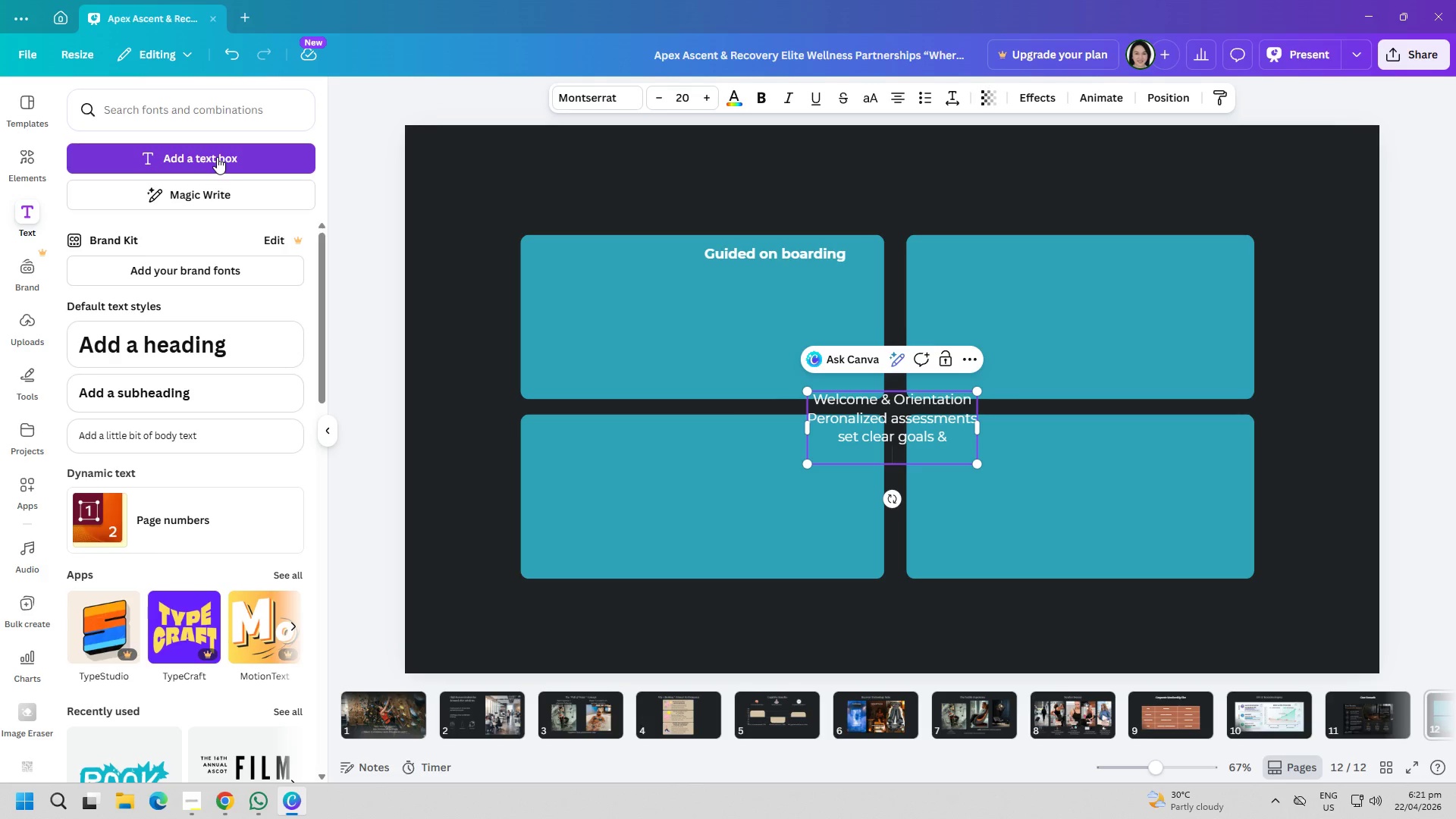 
type(milestones)
 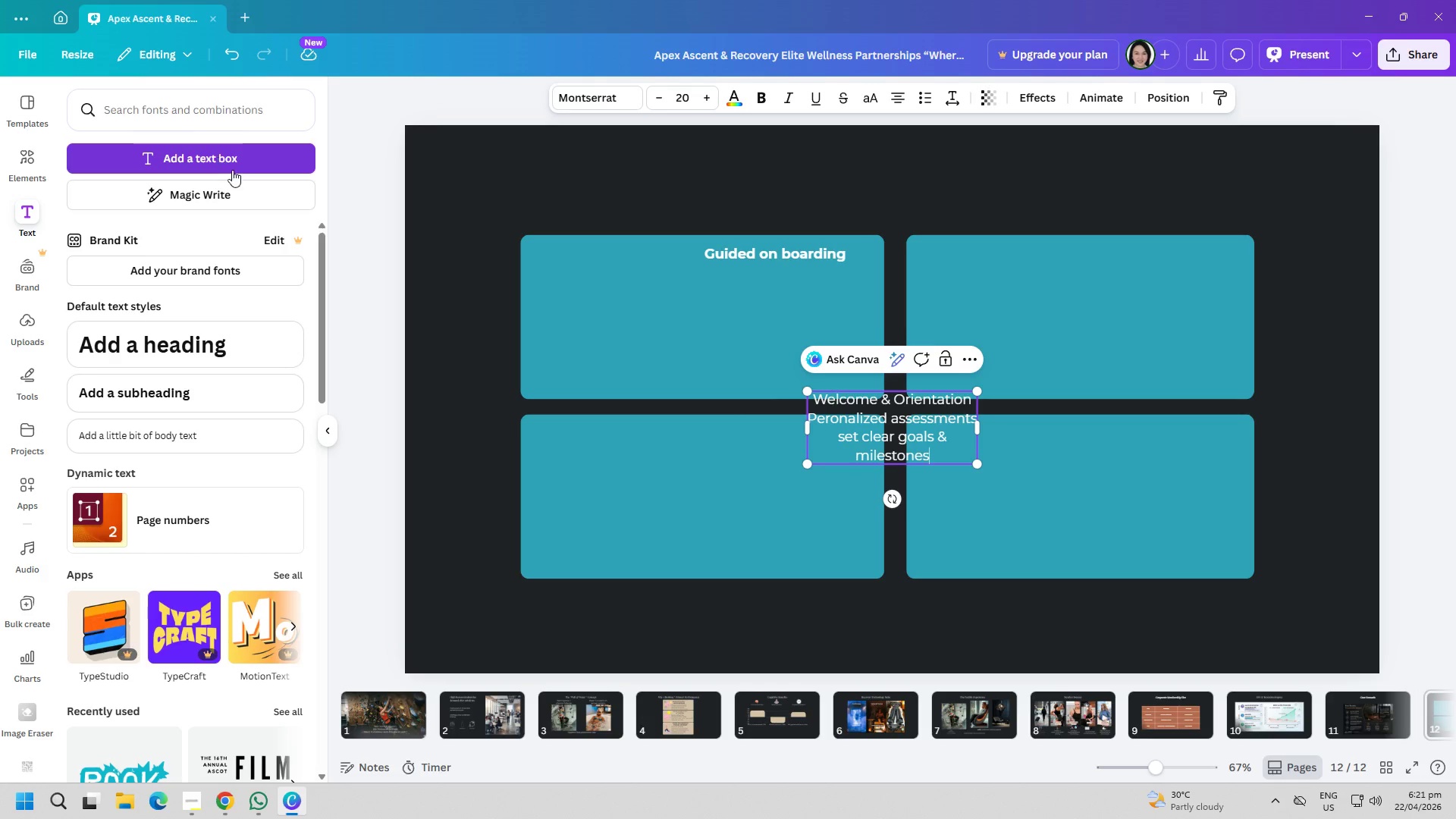 
key(Control+ControlLeft)
 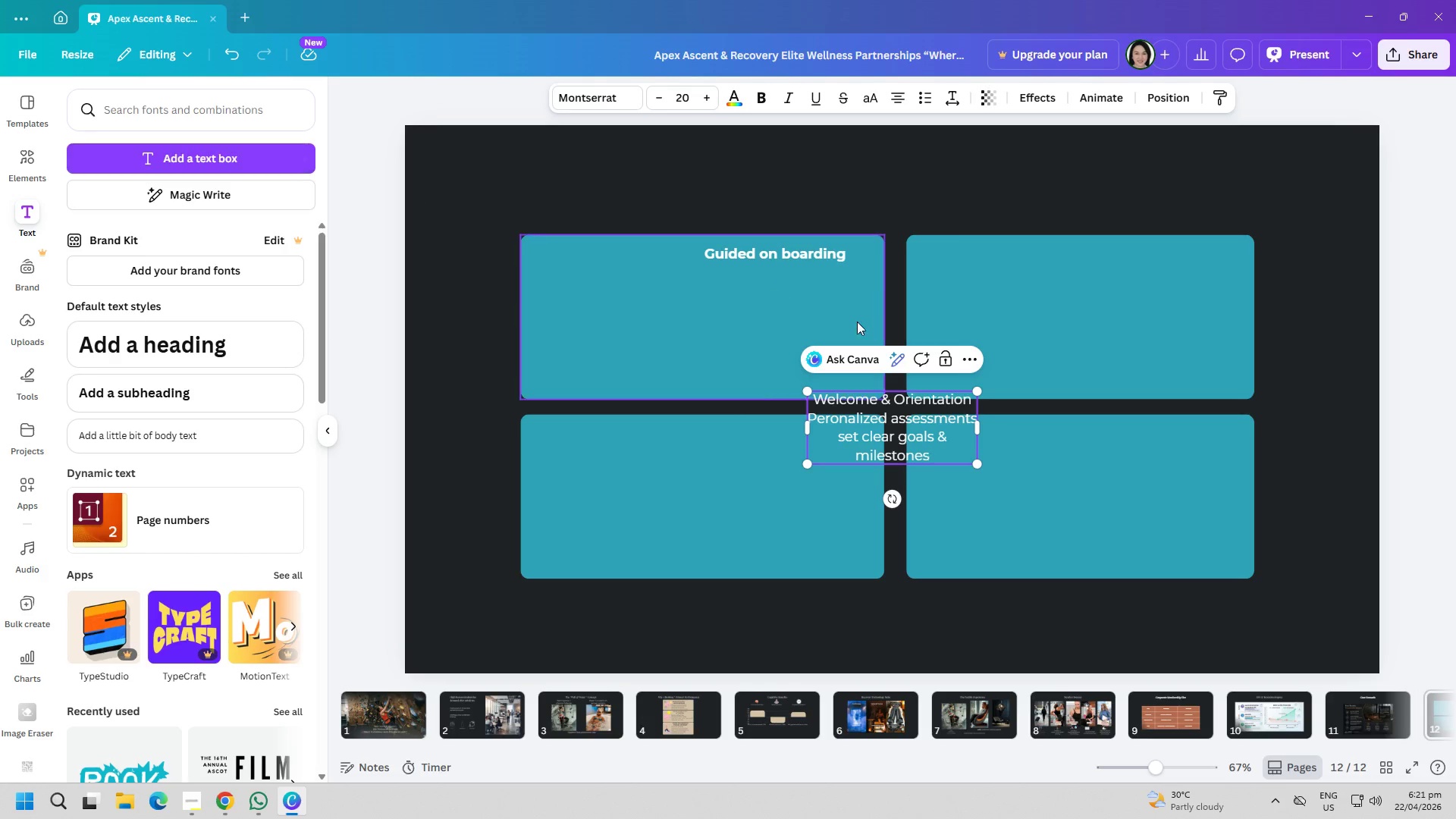 
key(Control+A)
 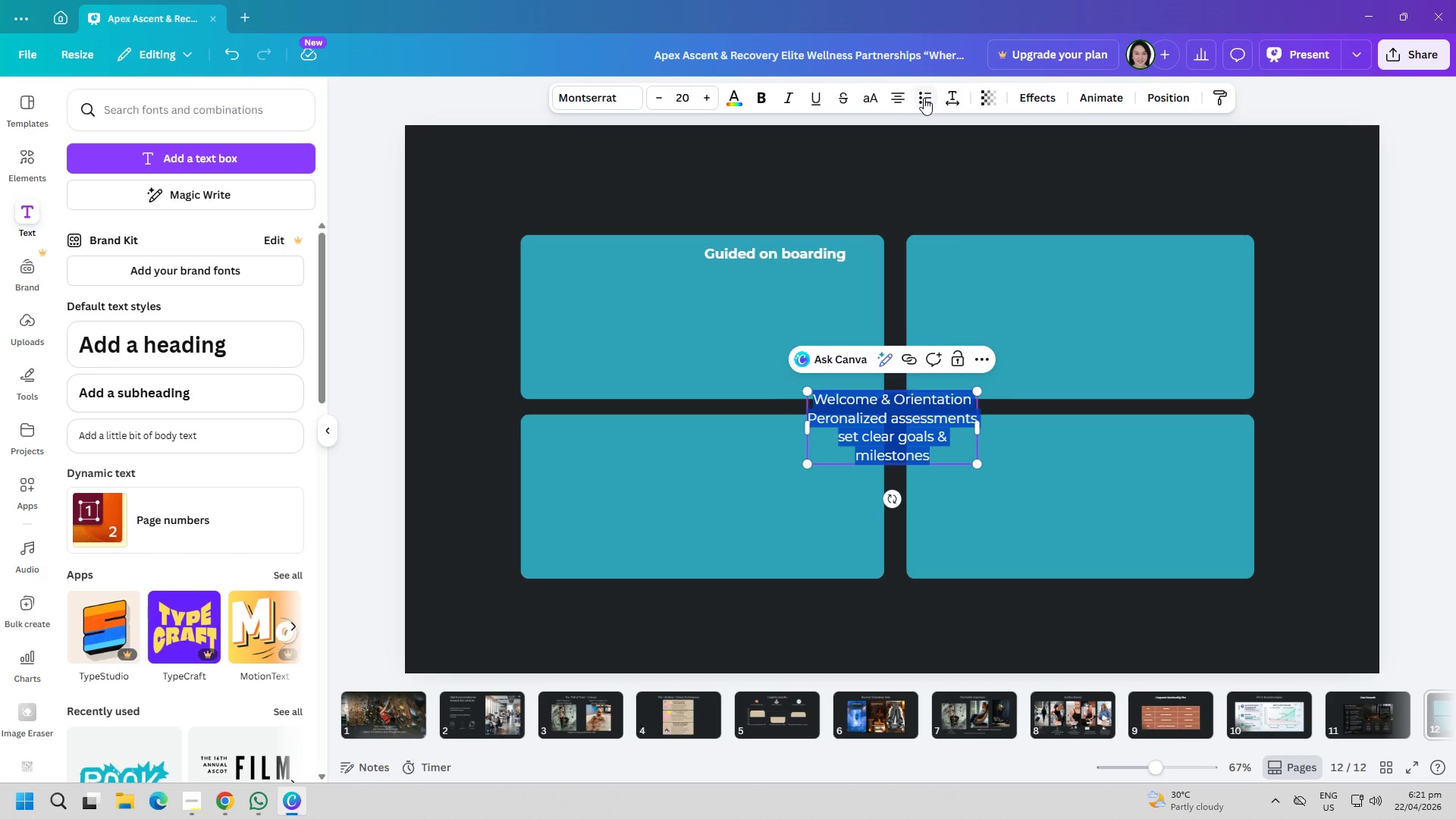 
double_click([862, 140])
 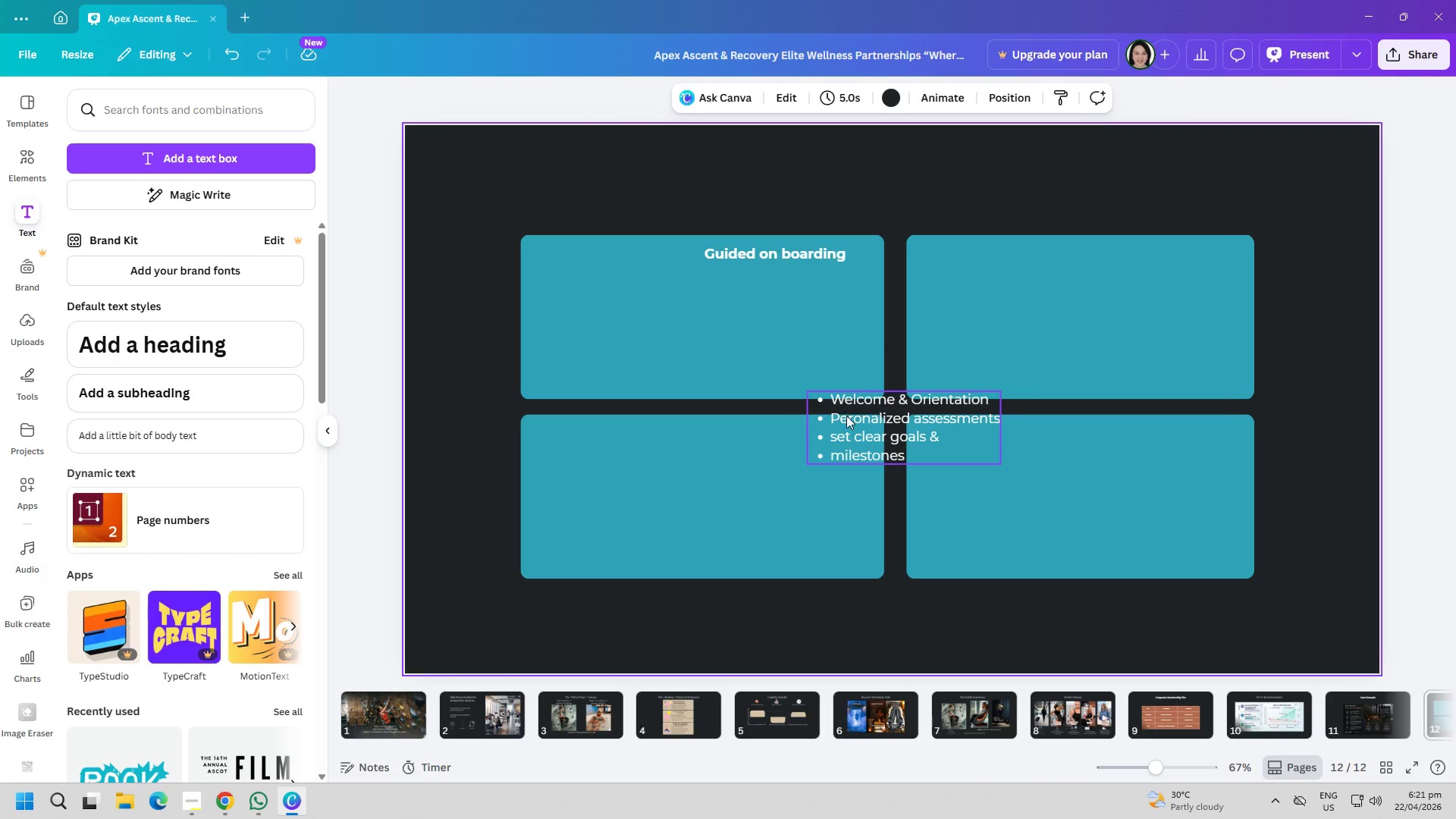 
left_click_drag(start_coordinate=[855, 446], to_coordinate=[739, 347])
 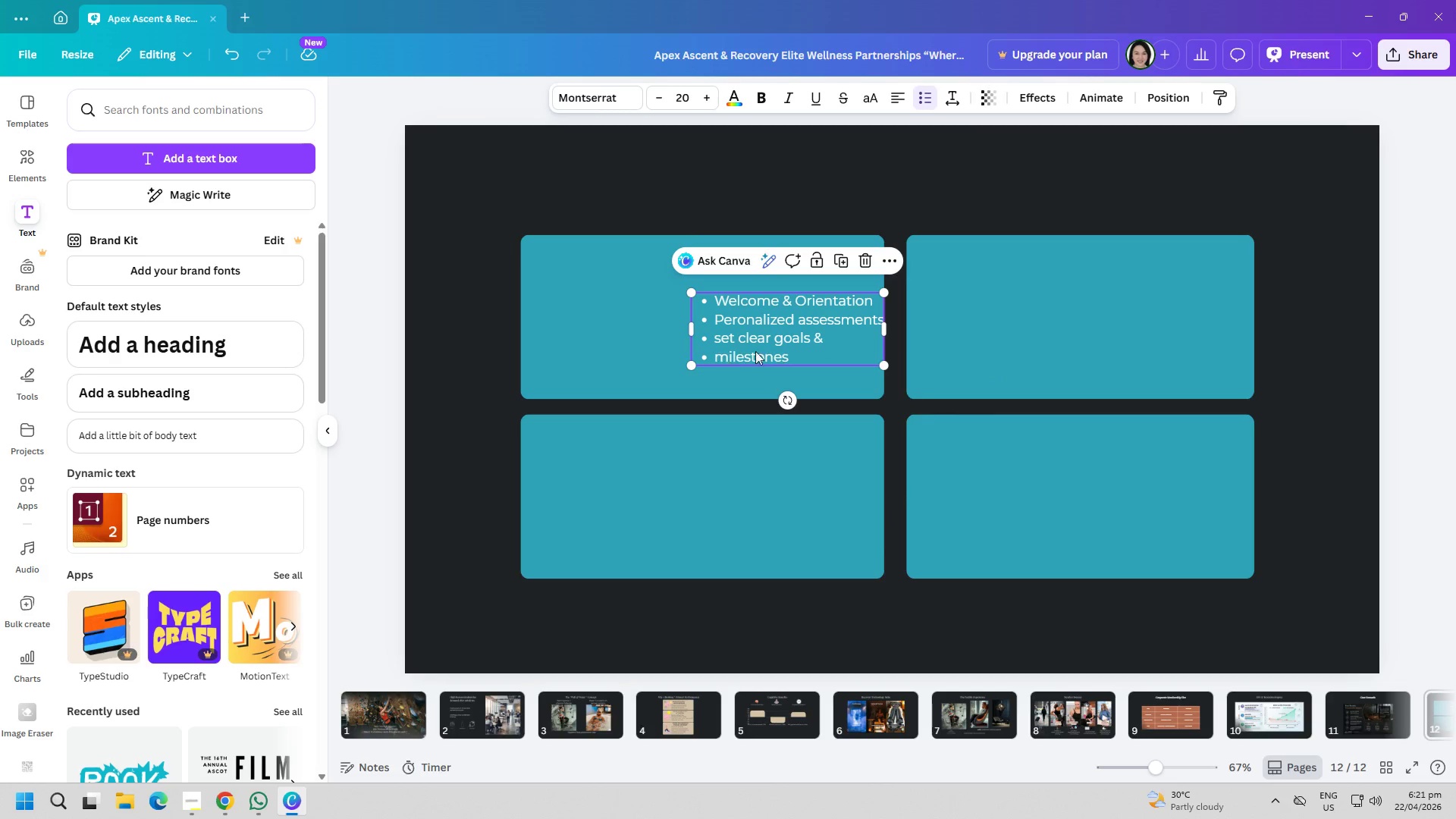 
left_click_drag(start_coordinate=[761, 341], to_coordinate=[733, 342])
 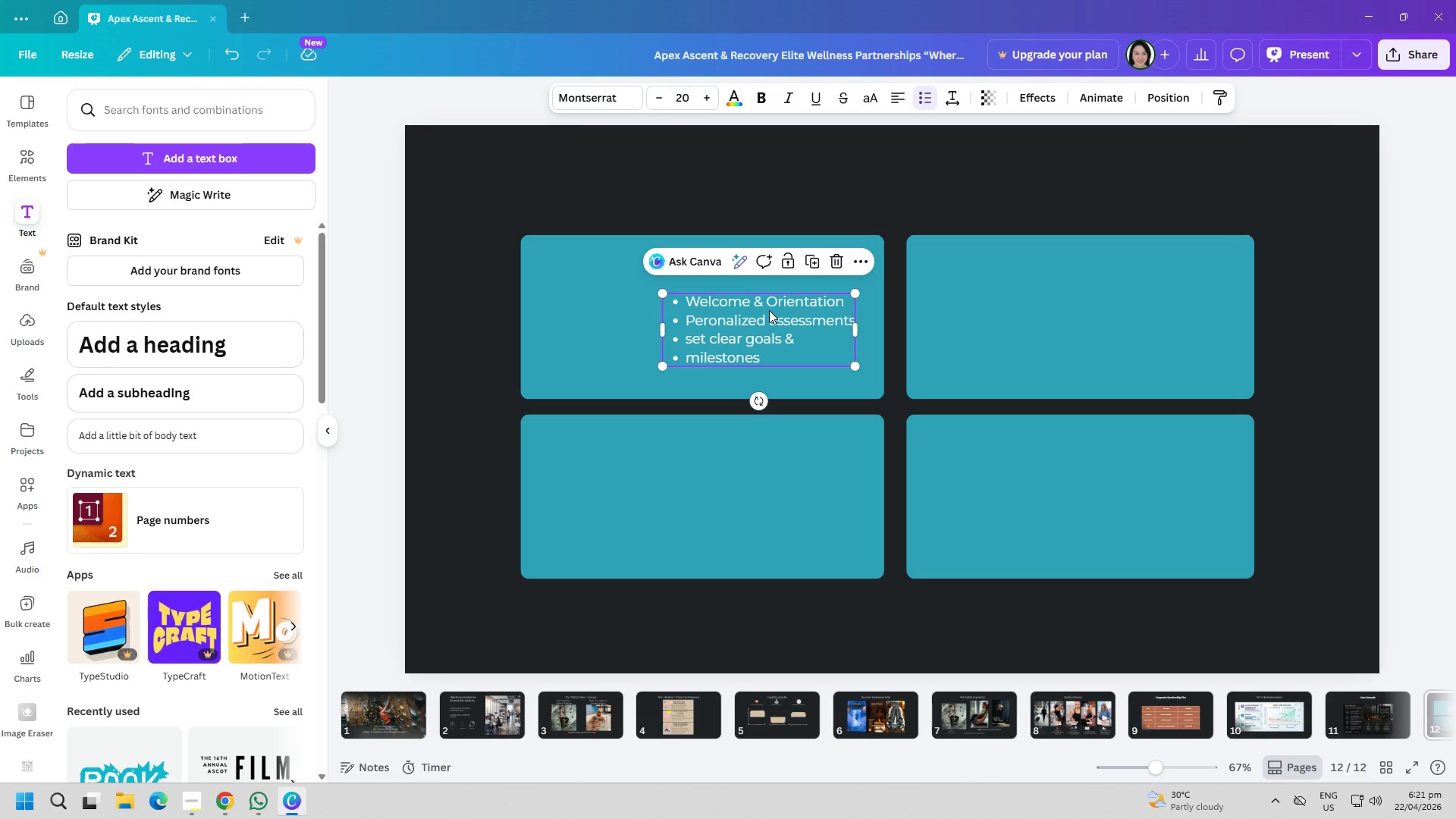 
wait(5.66)
 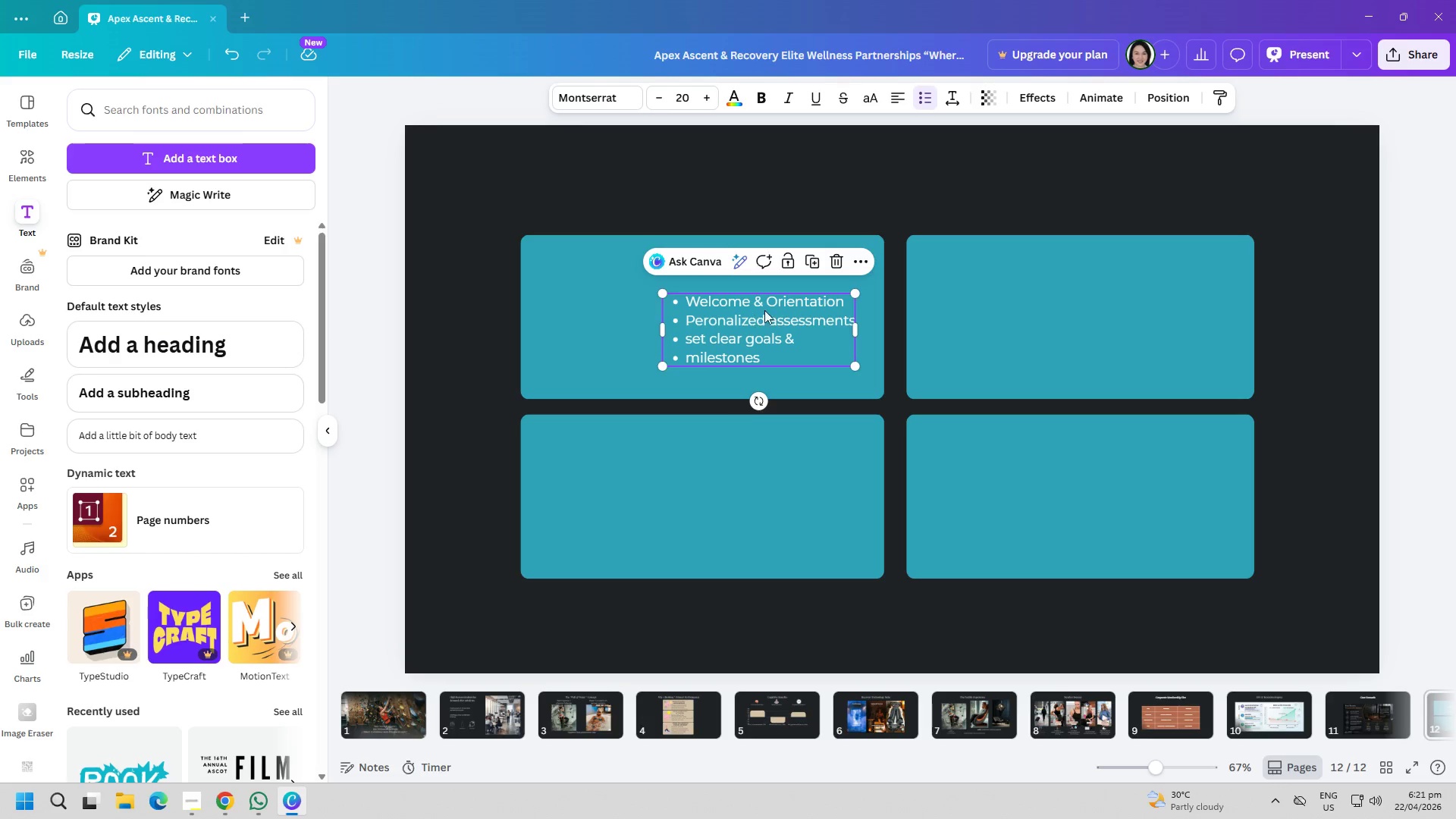 
double_click([679, 359])
 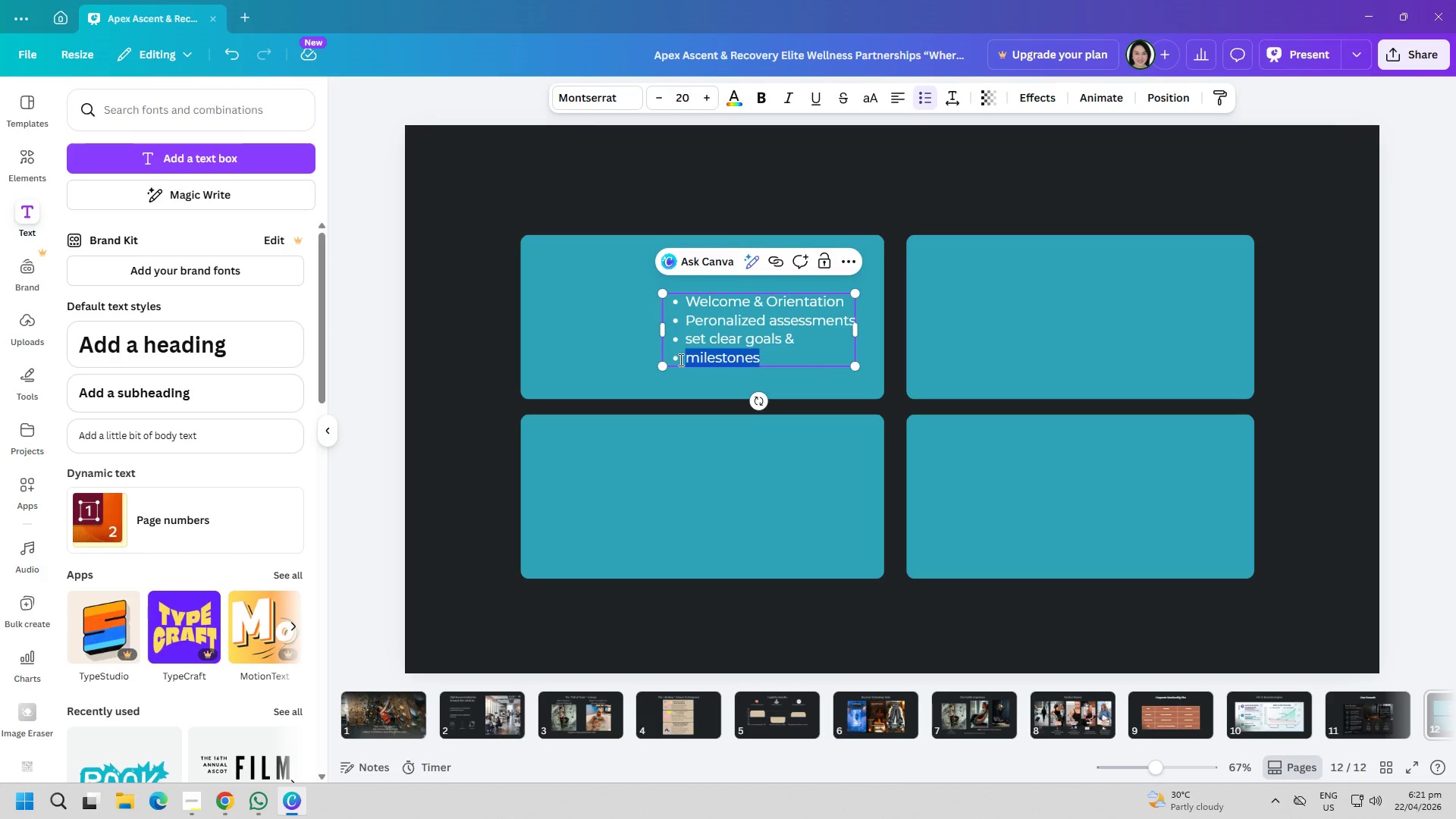 
triple_click([678, 359])
 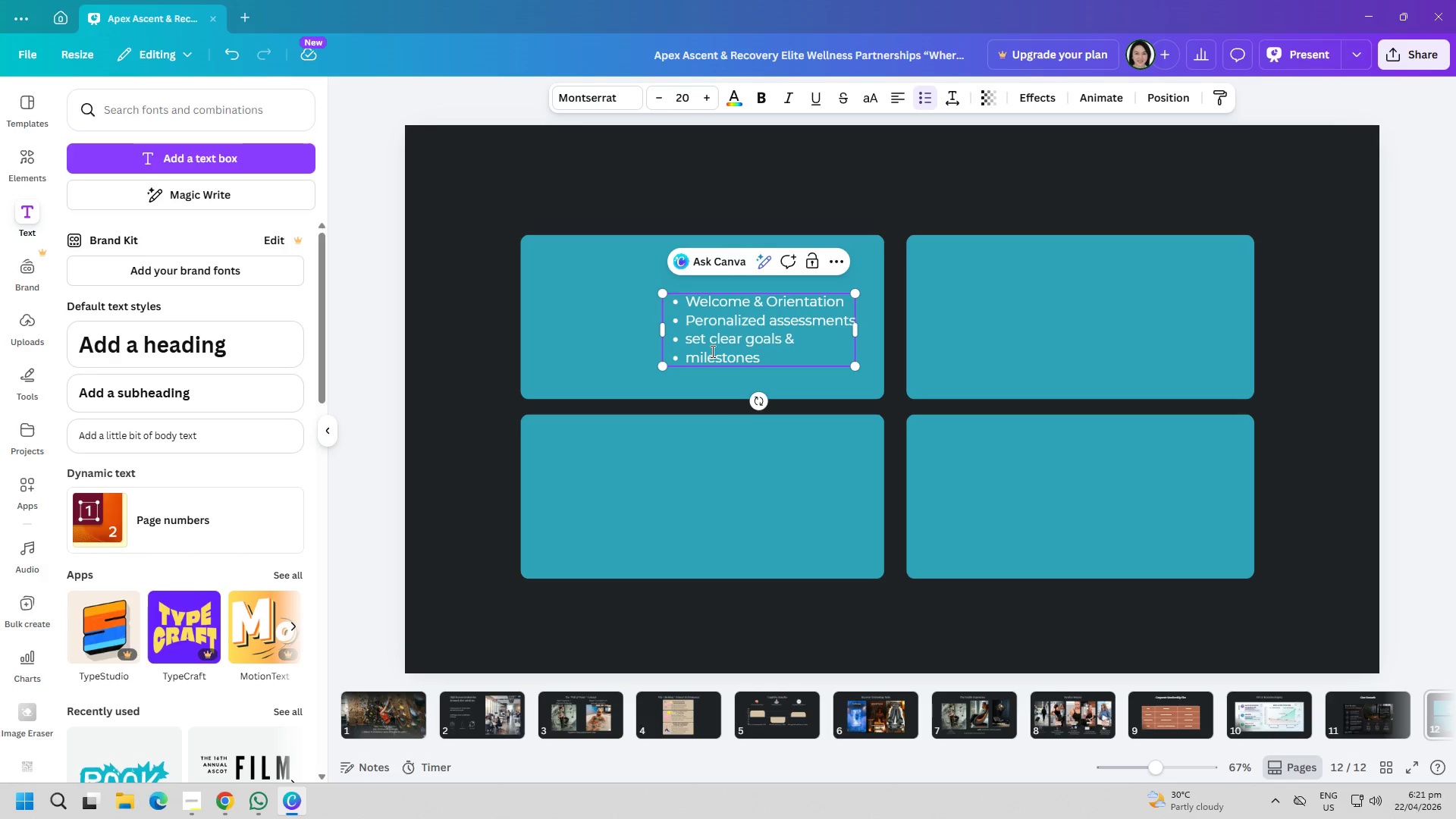 
key(Backspace)
 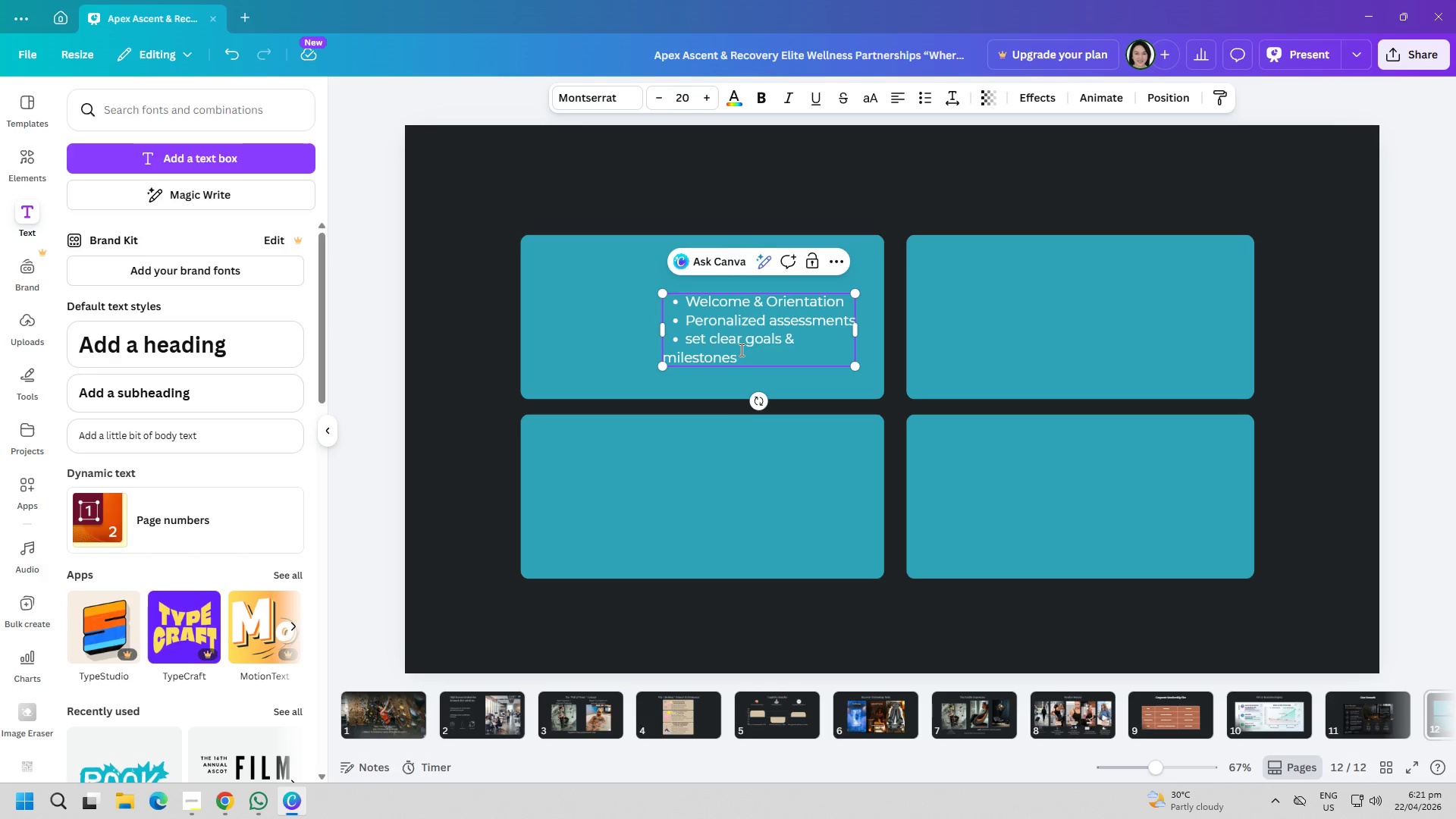 
key(Space)
 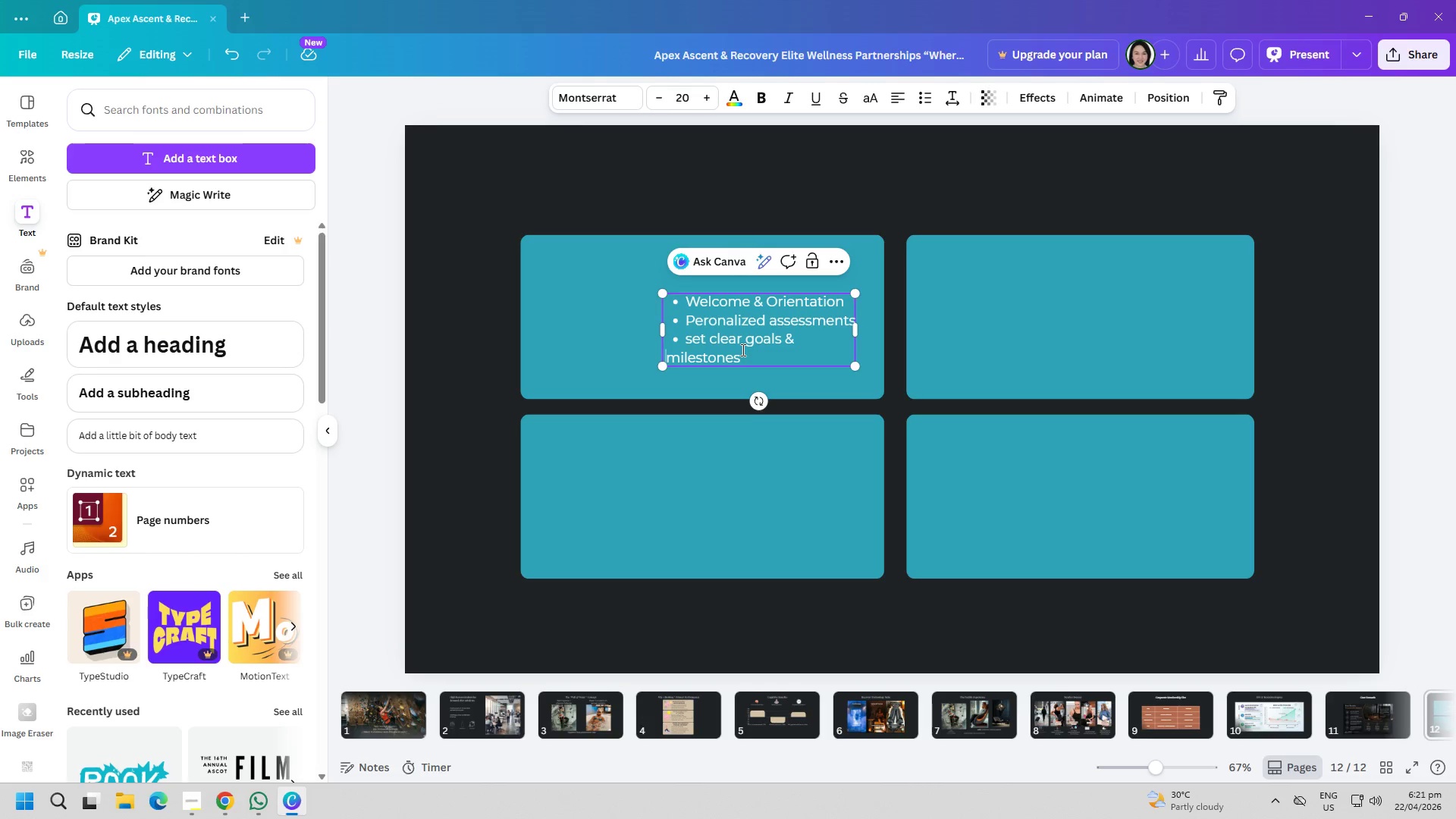 
key(Space)
 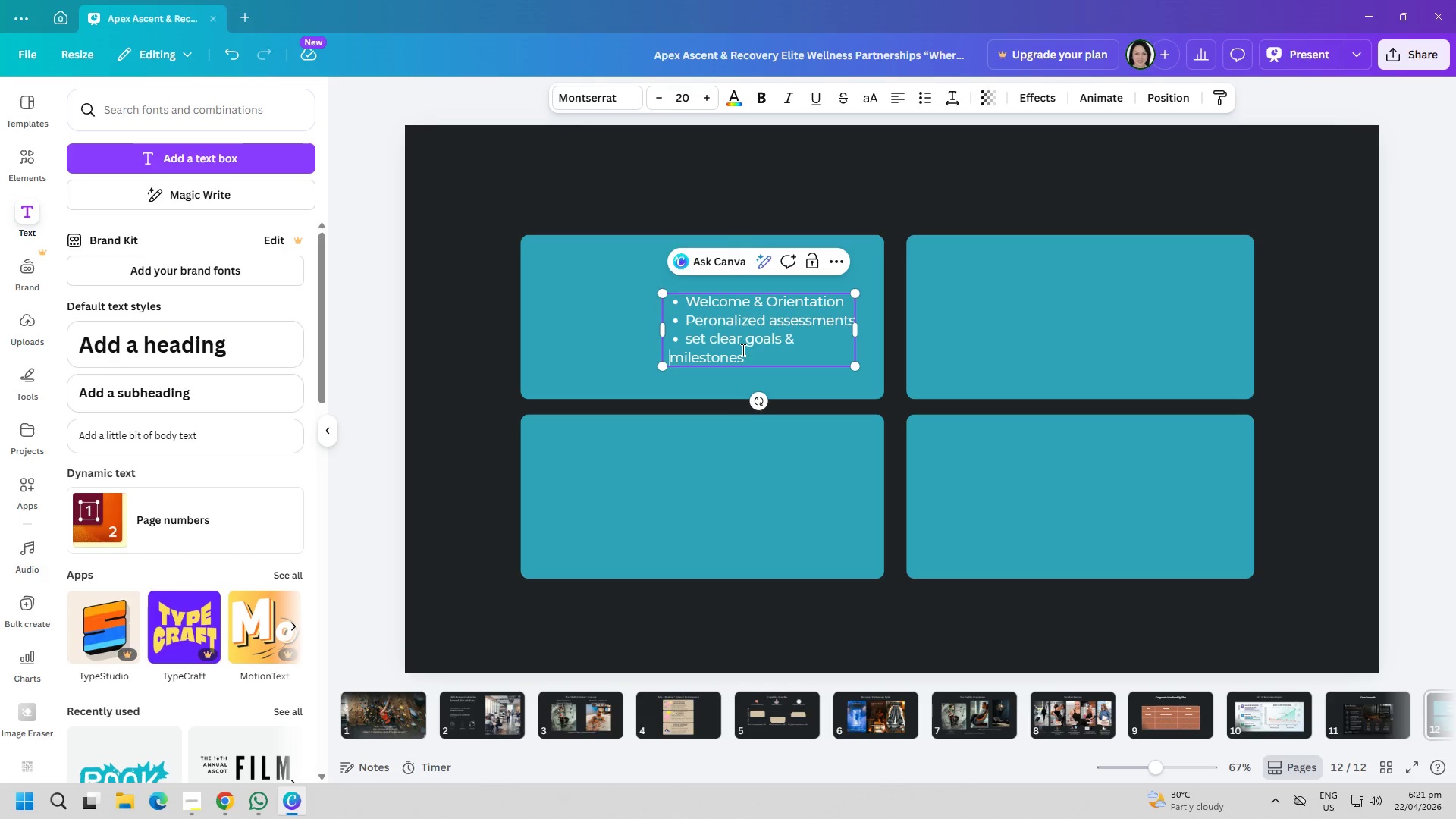 
key(Space)
 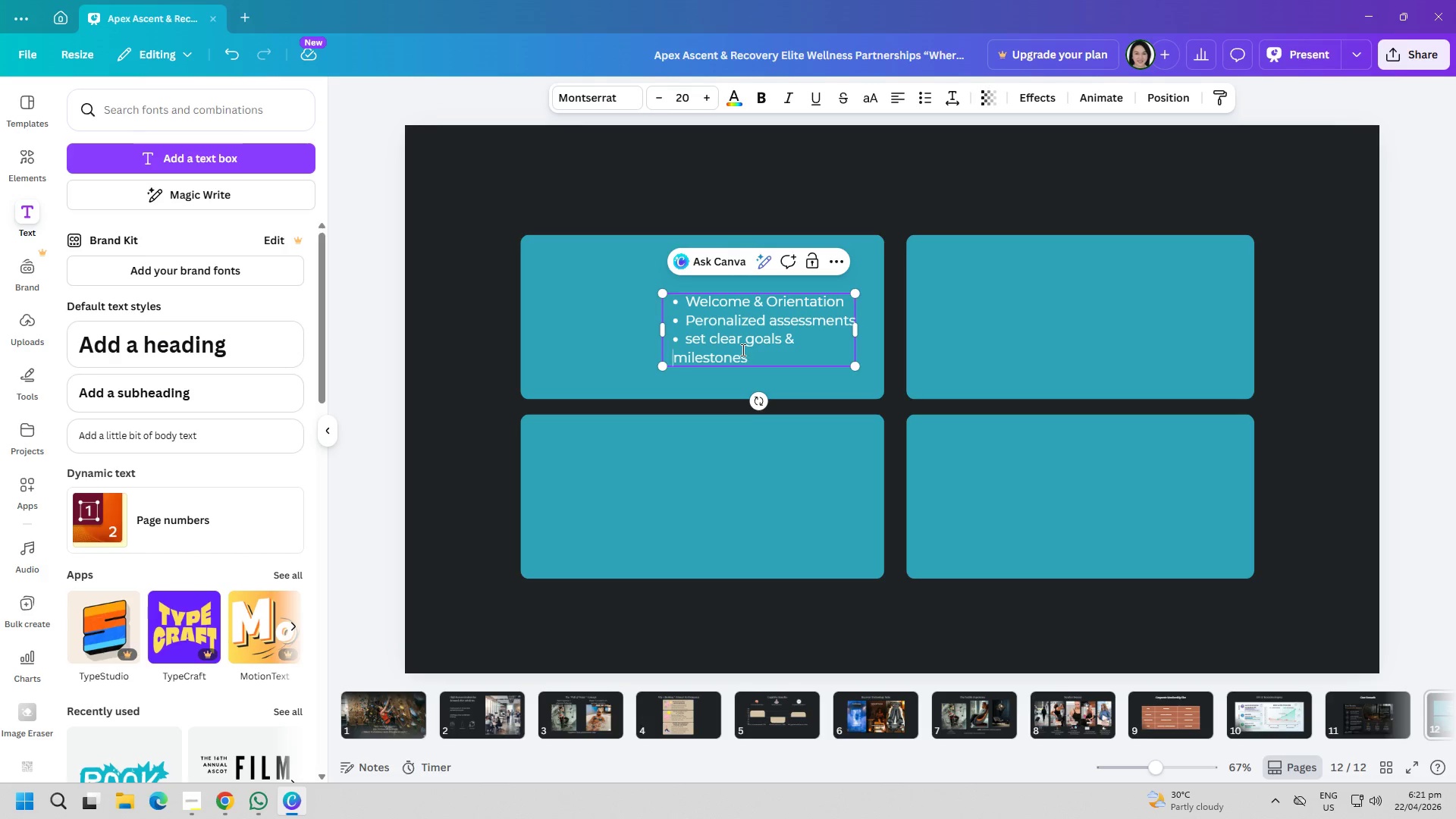 
key(Space)
 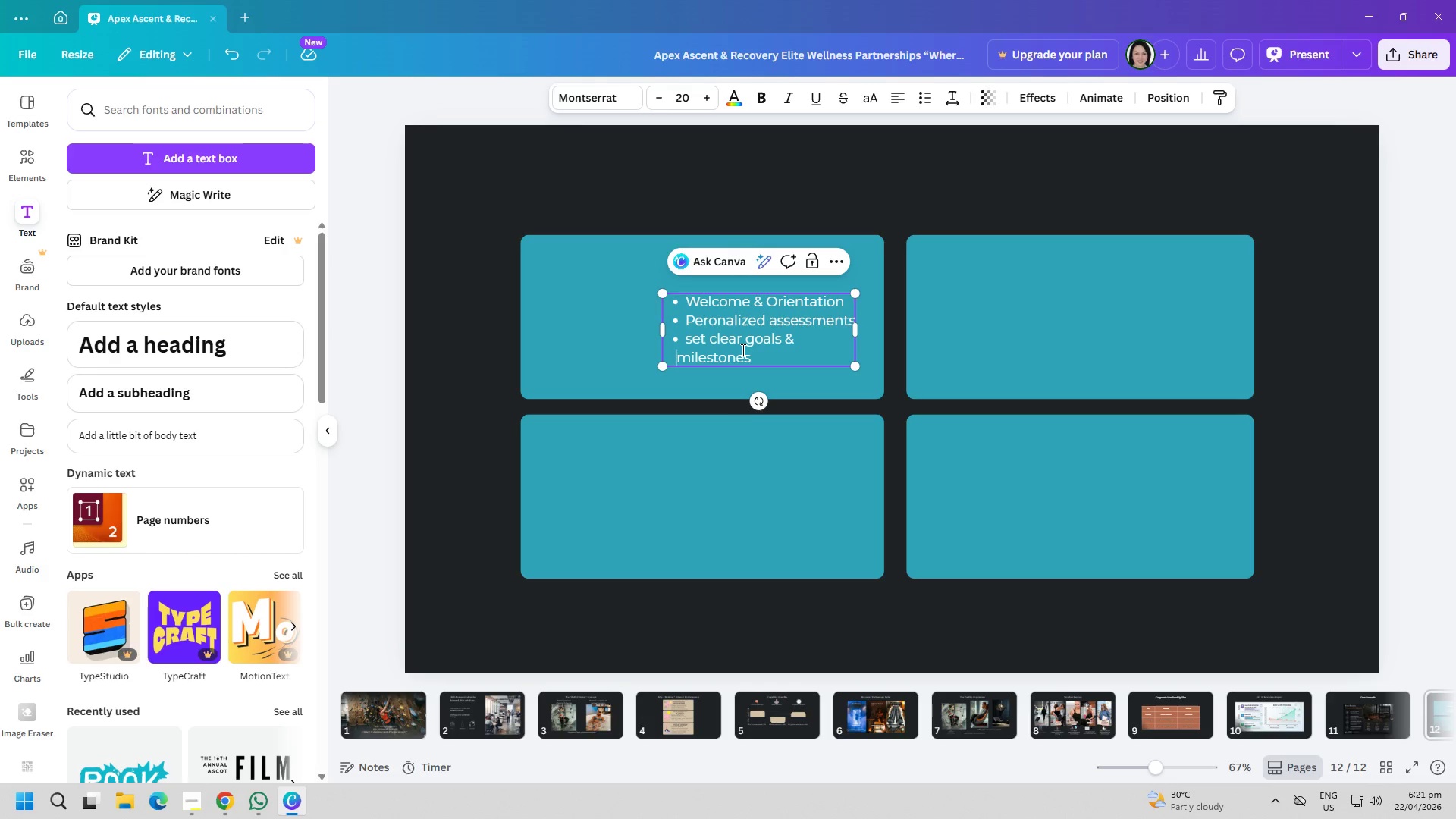 
key(Space)
 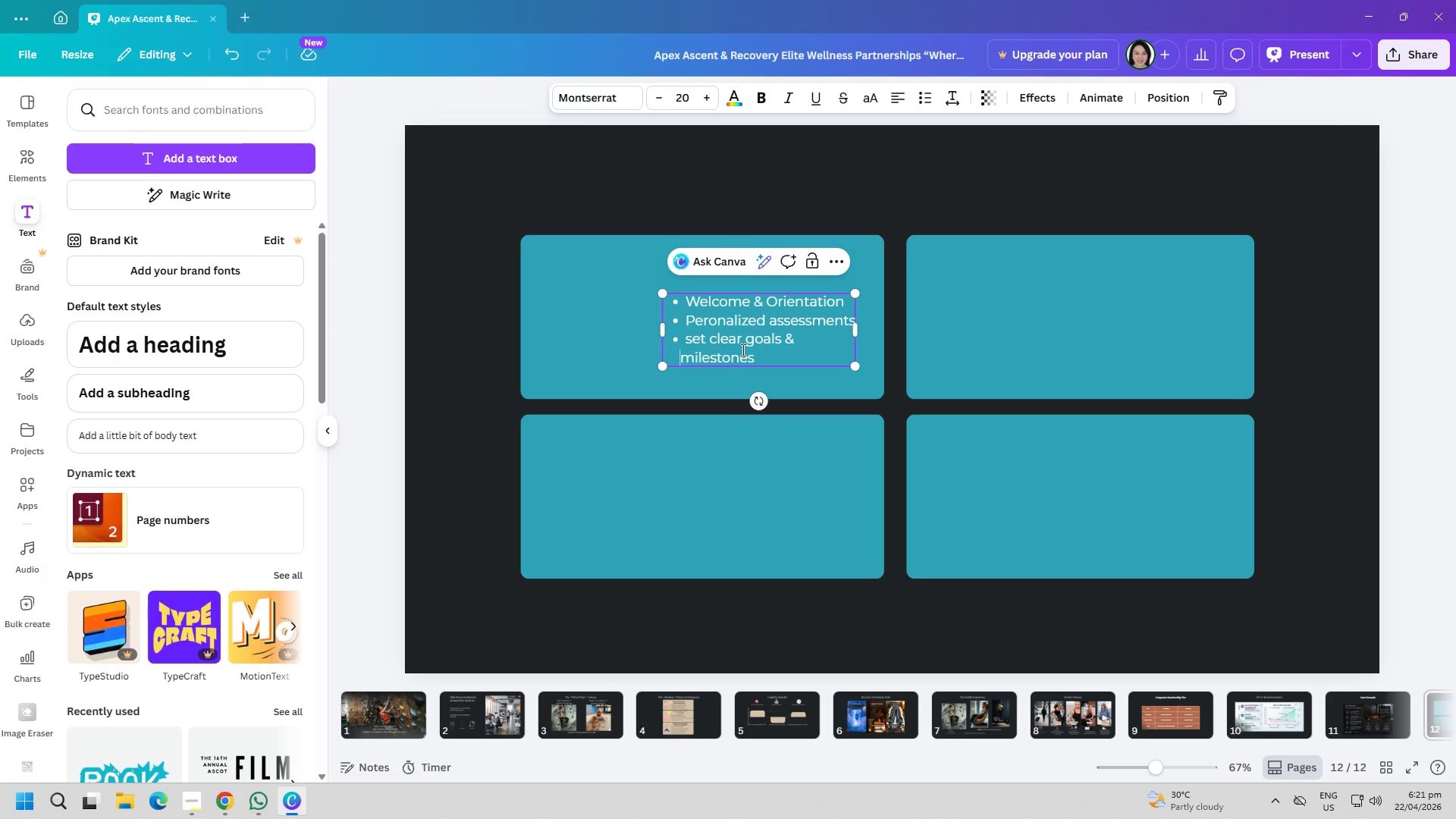 
key(Space)
 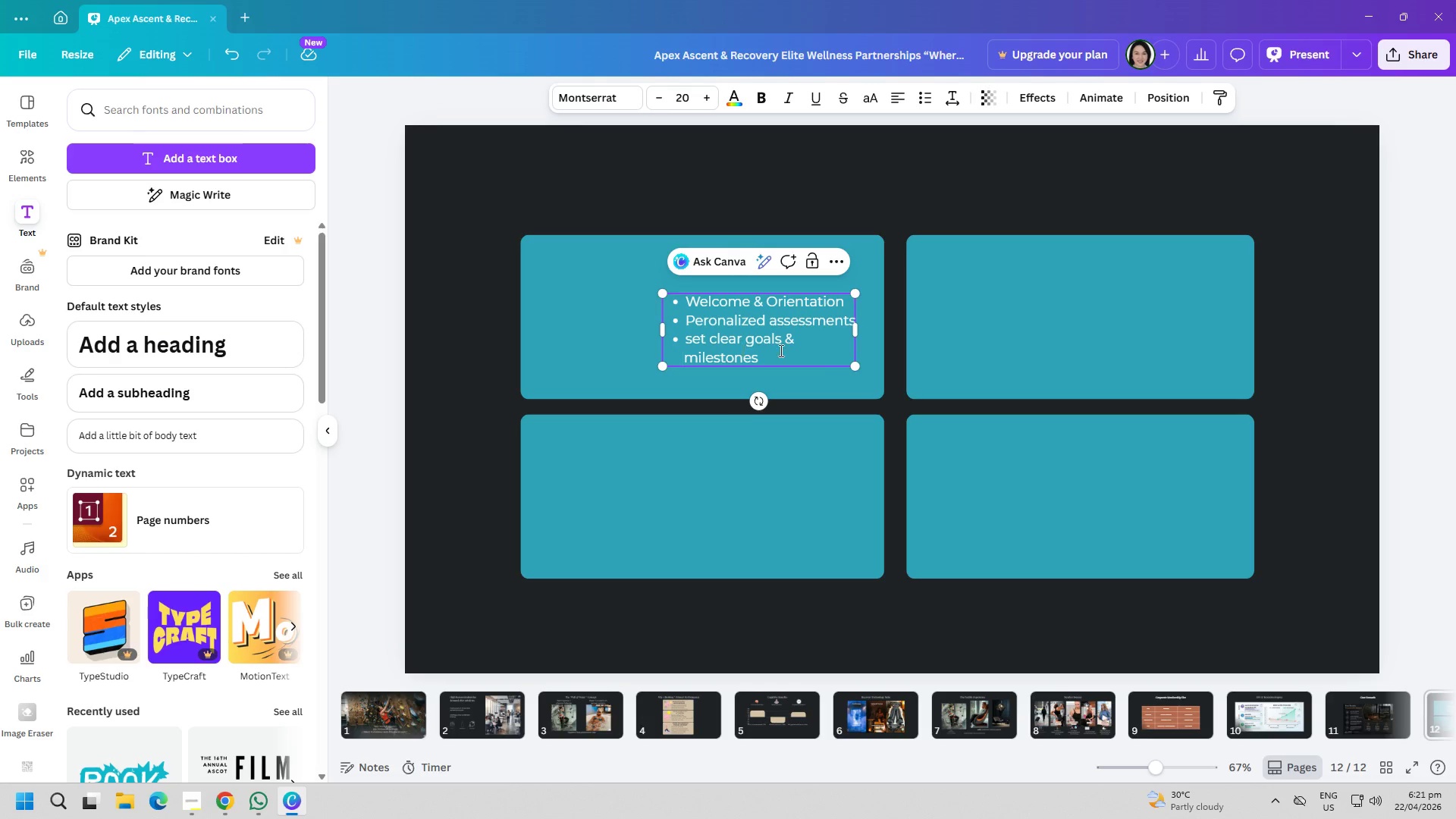 
left_click([864, 180])
 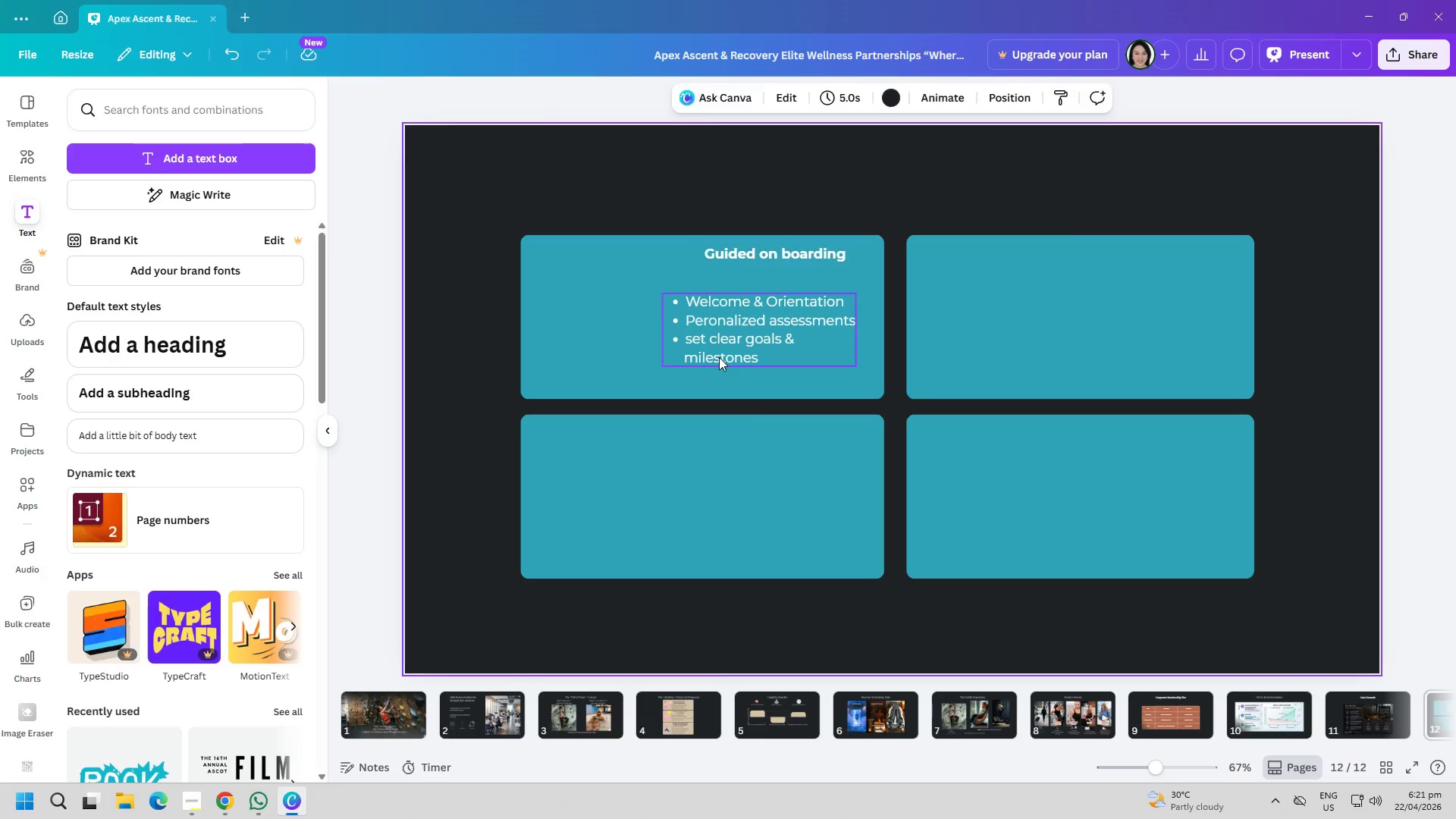 
double_click([689, 361])
 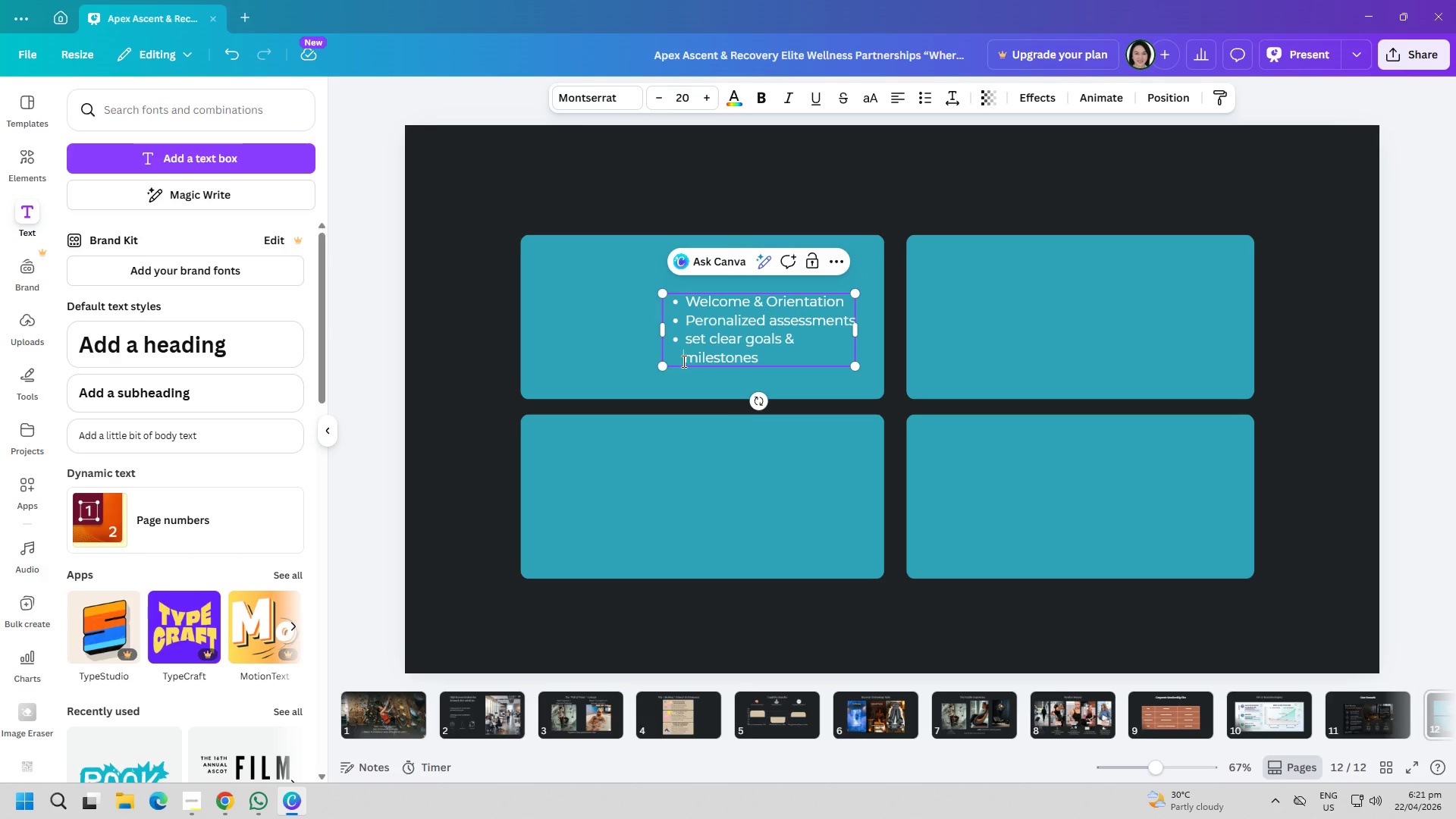 
key(Space)
 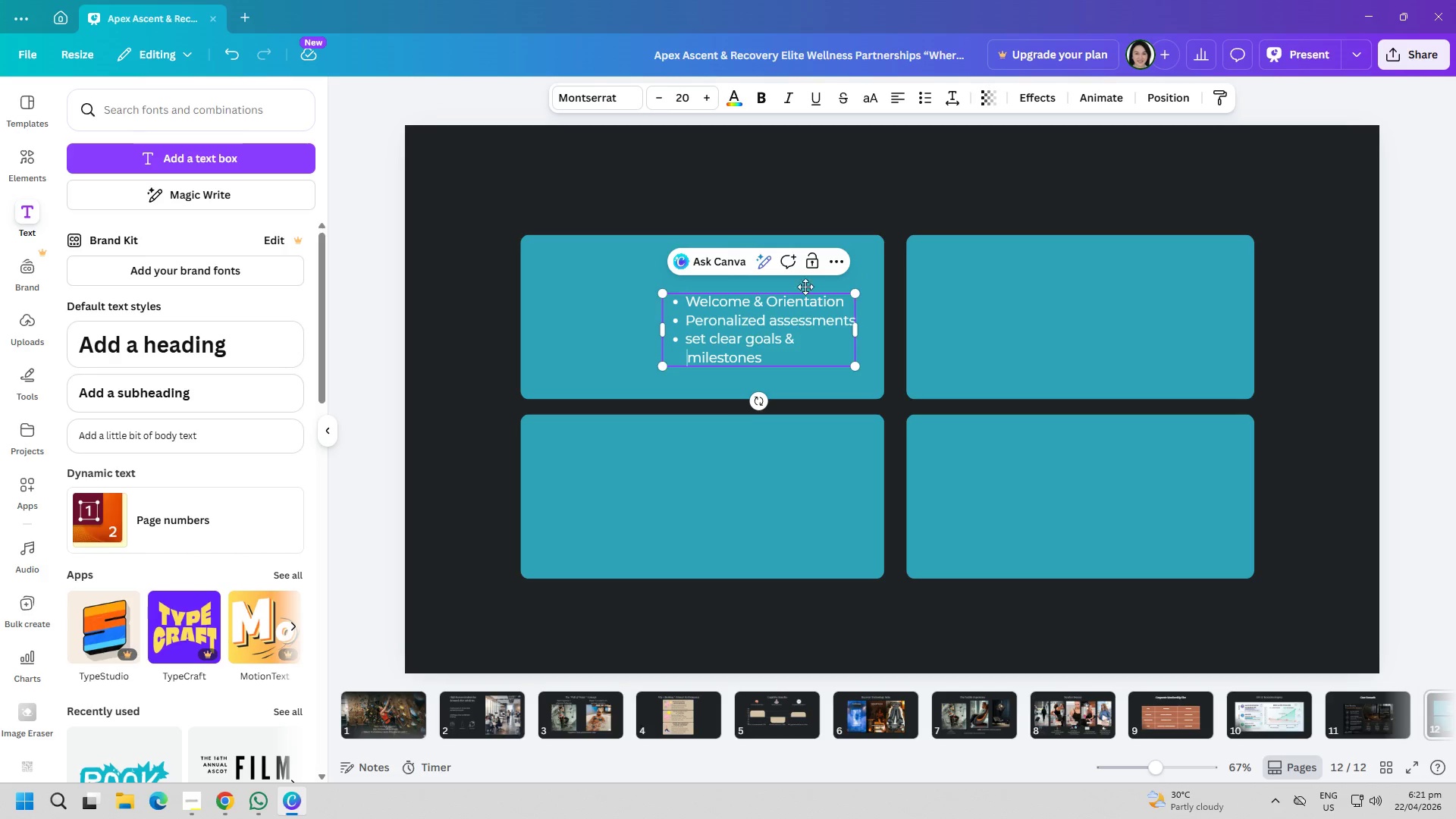 
left_click([837, 160])
 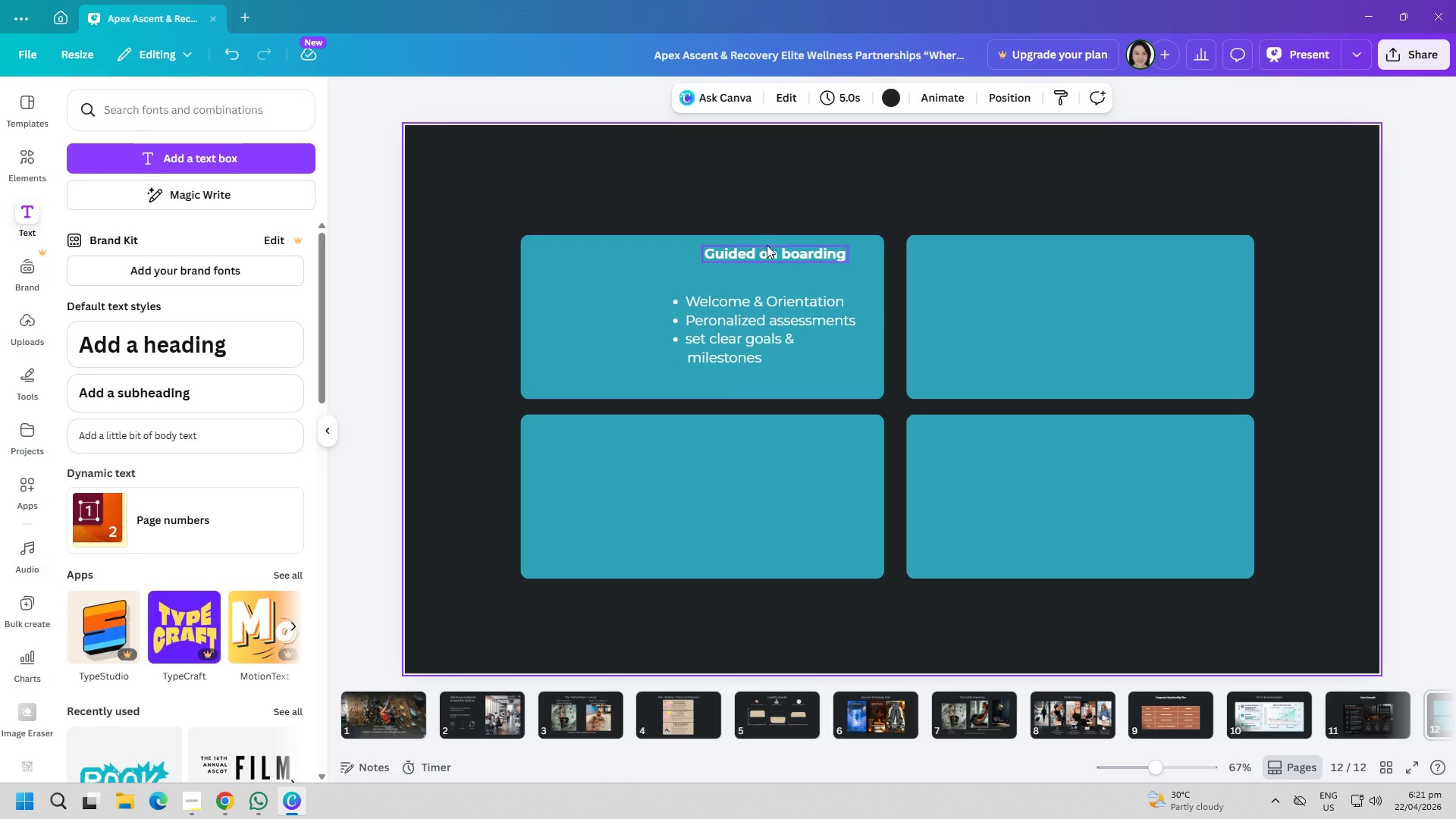 
left_click([767, 246])
 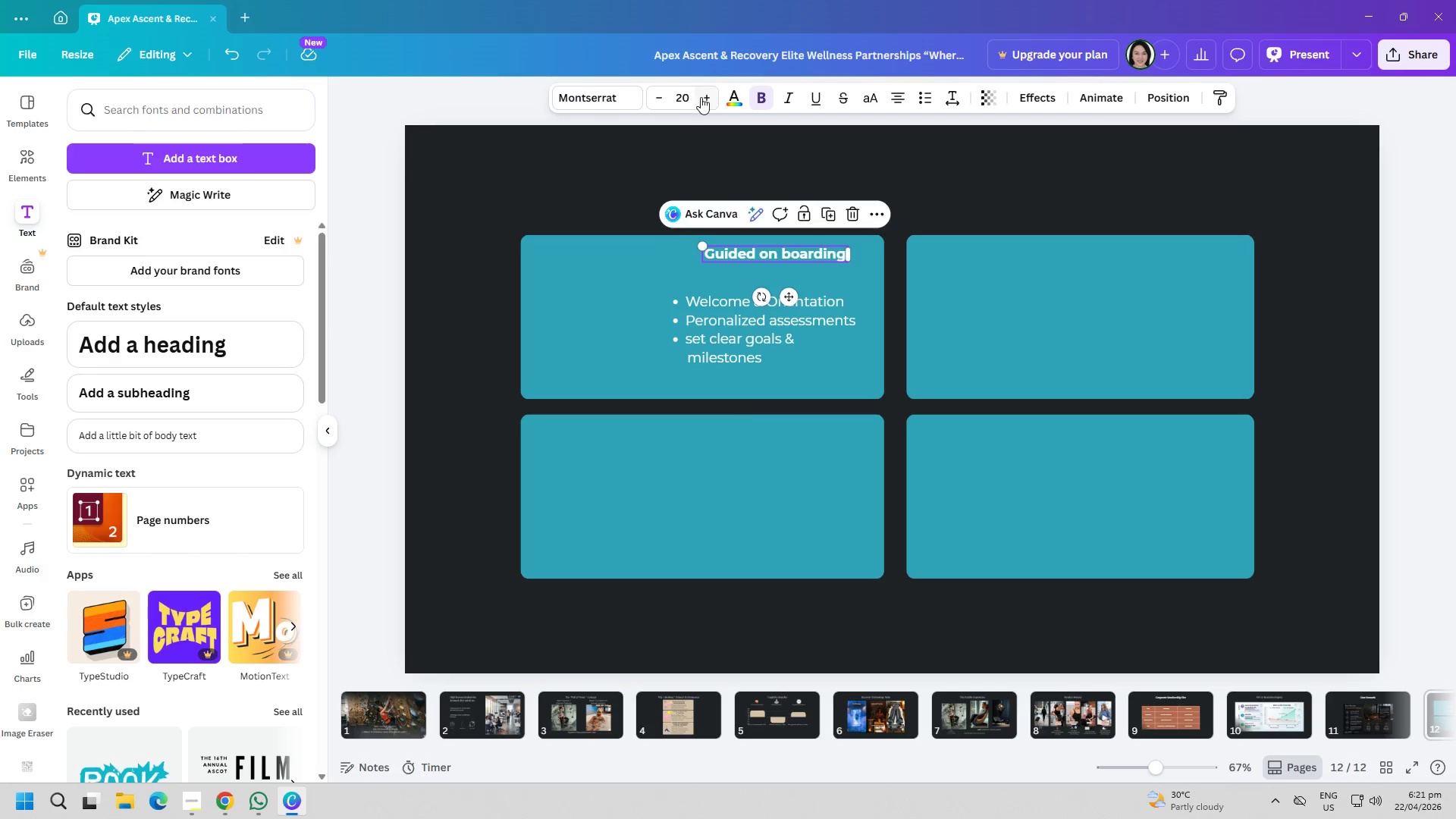 
double_click([708, 97])
 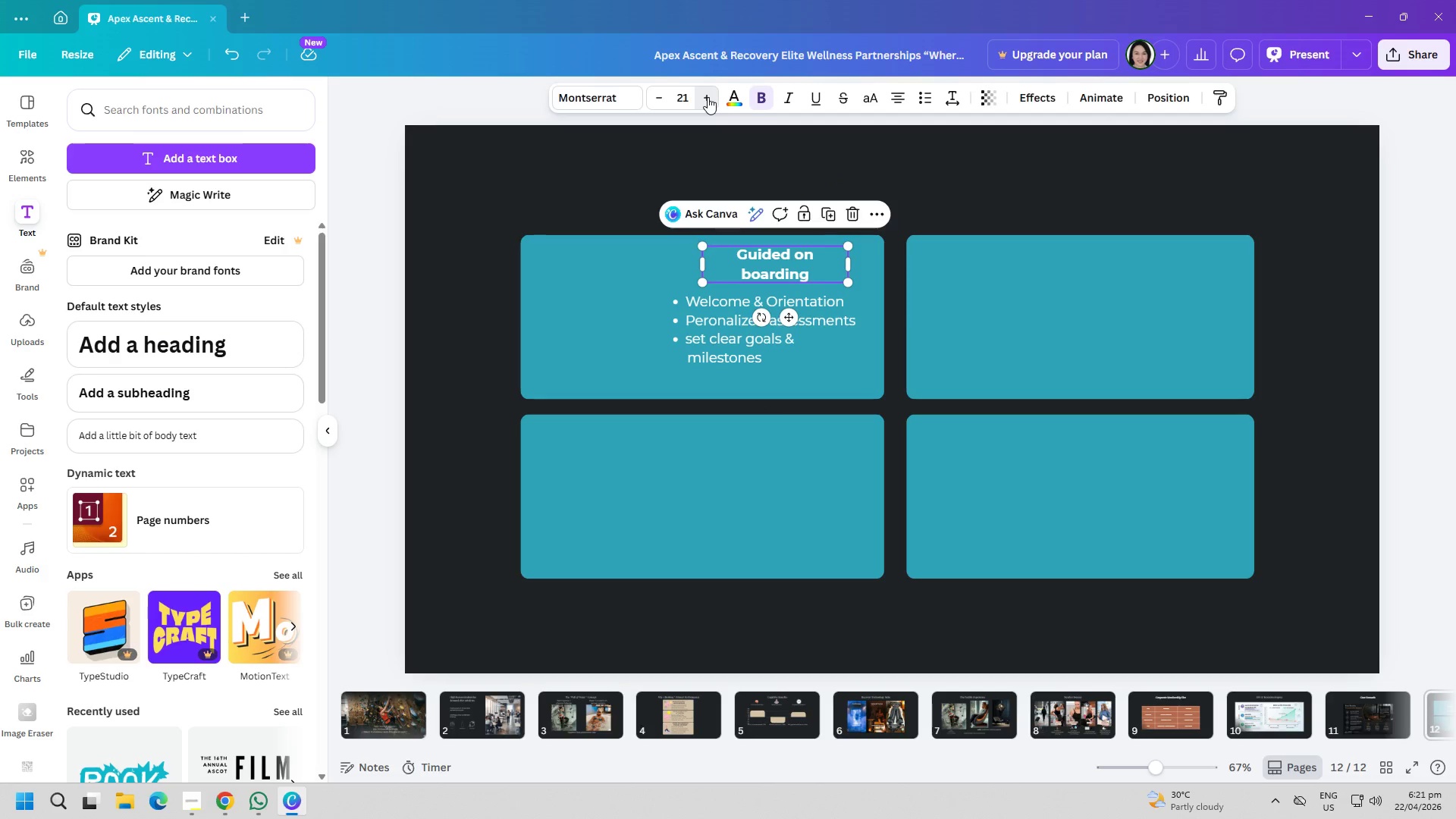 
triple_click([708, 97])
 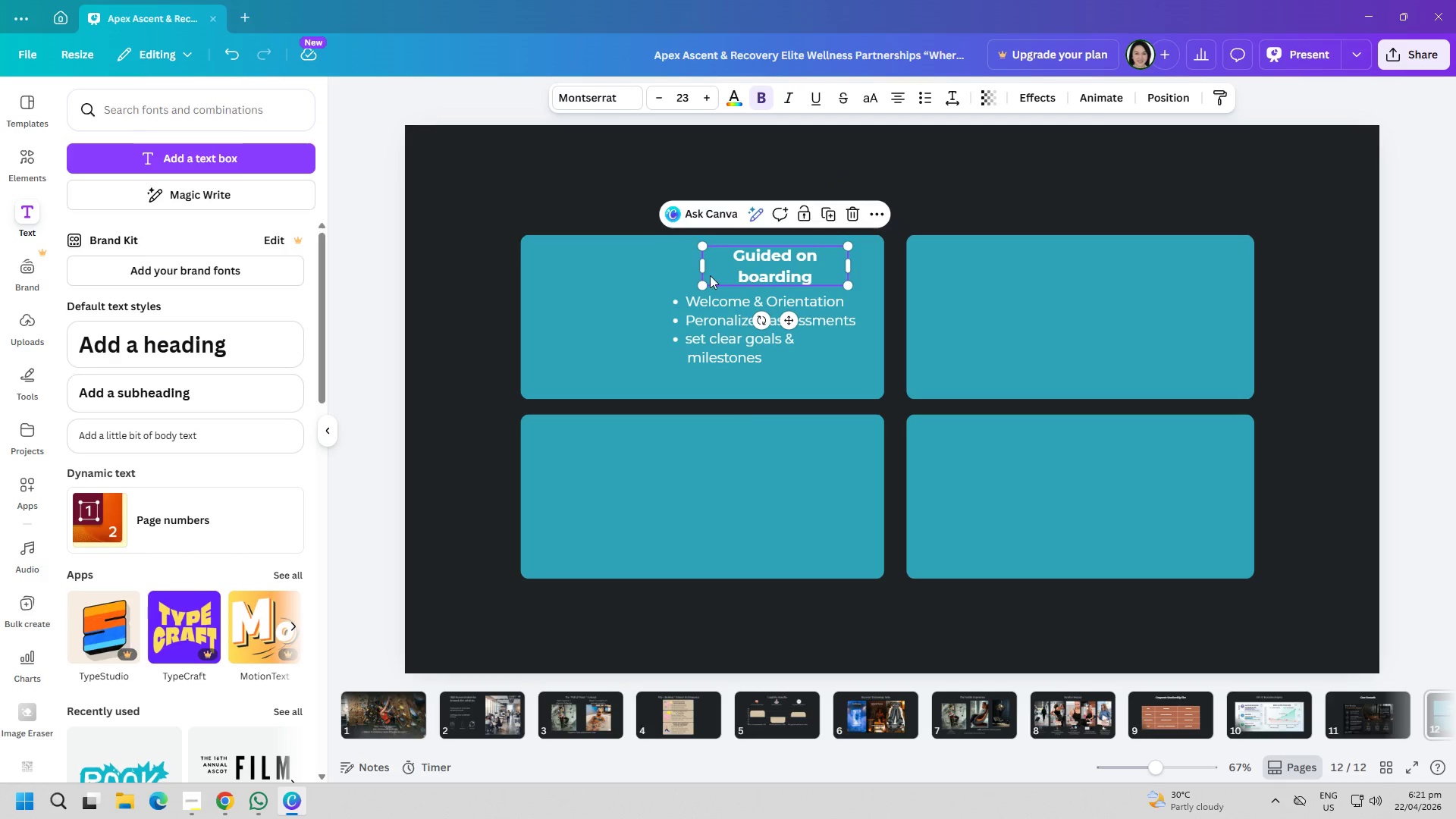 
left_click_drag(start_coordinate=[700, 269], to_coordinate=[671, 271])
 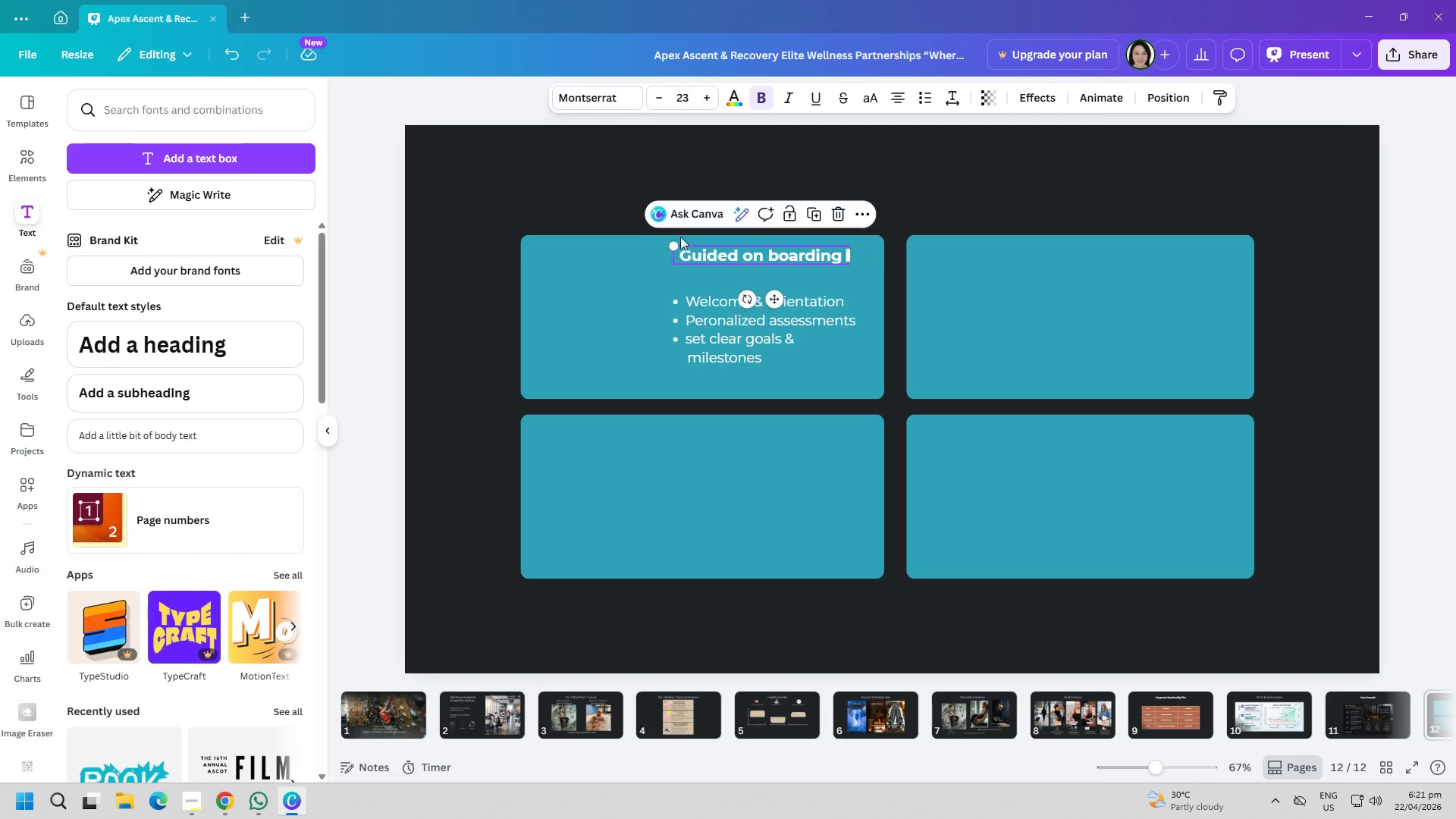 
left_click([714, 165])
 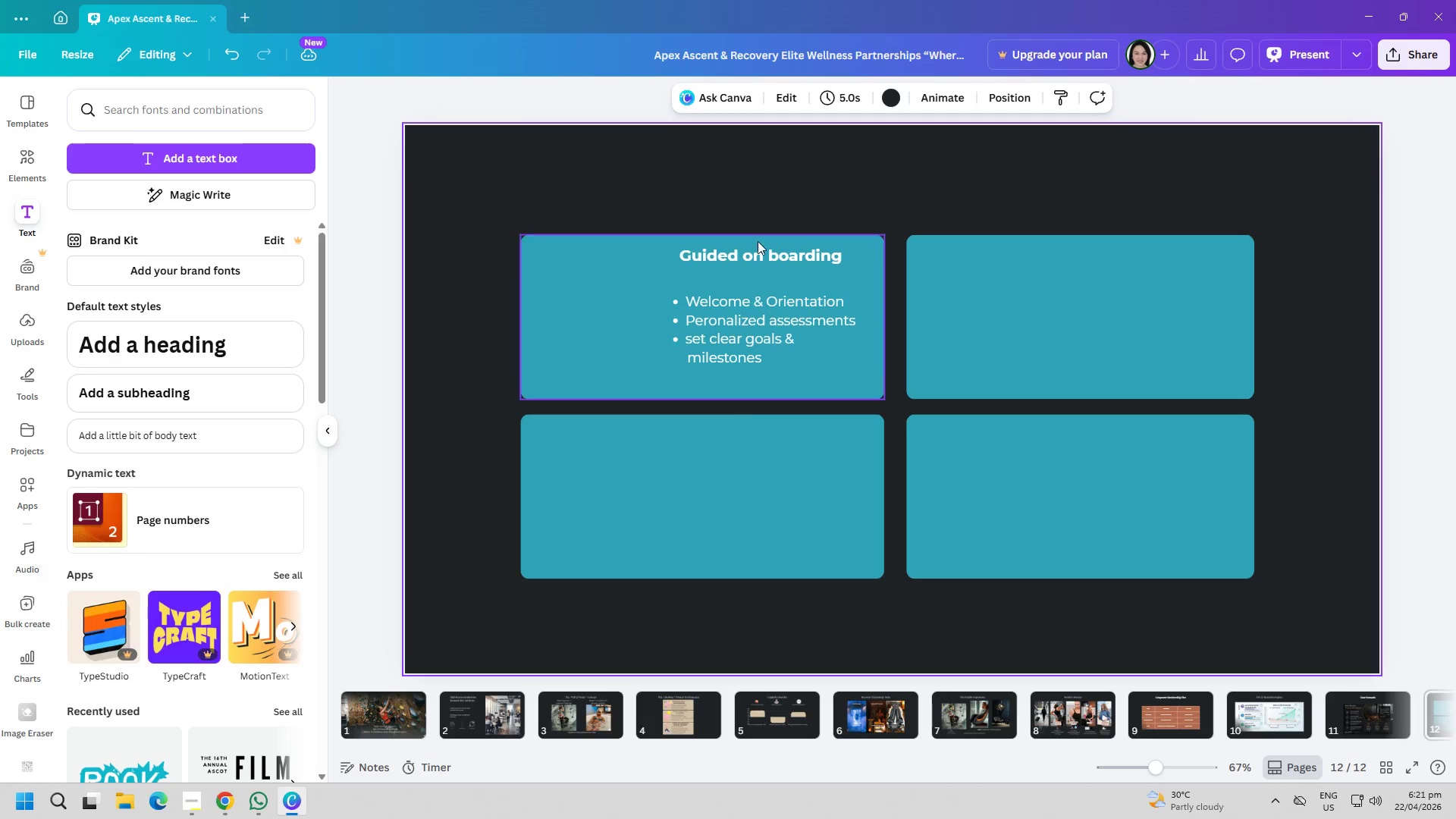 
left_click_drag(start_coordinate=[762, 255], to_coordinate=[749, 264])
 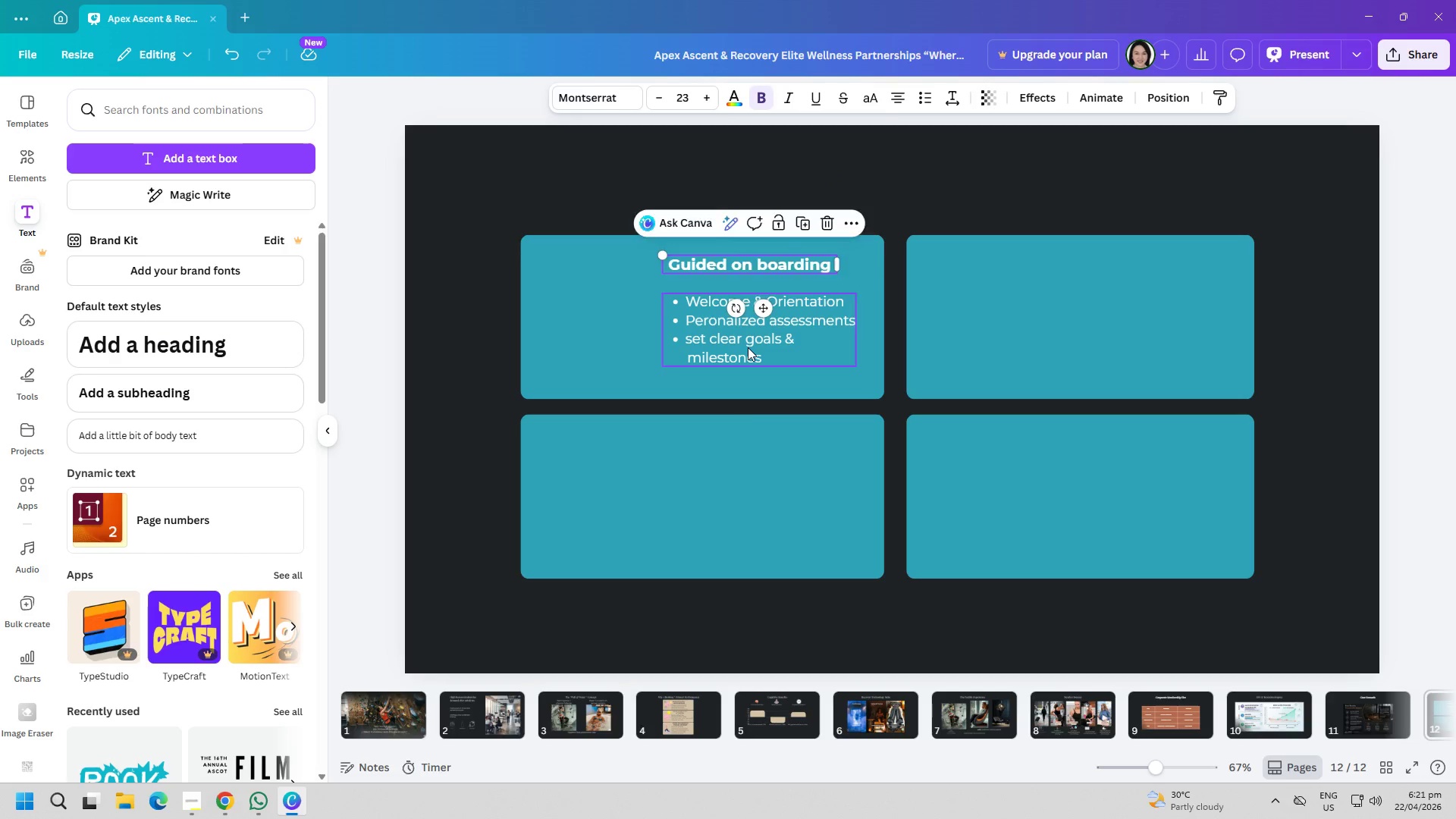 
left_click_drag(start_coordinate=[748, 347], to_coordinate=[749, 339])
 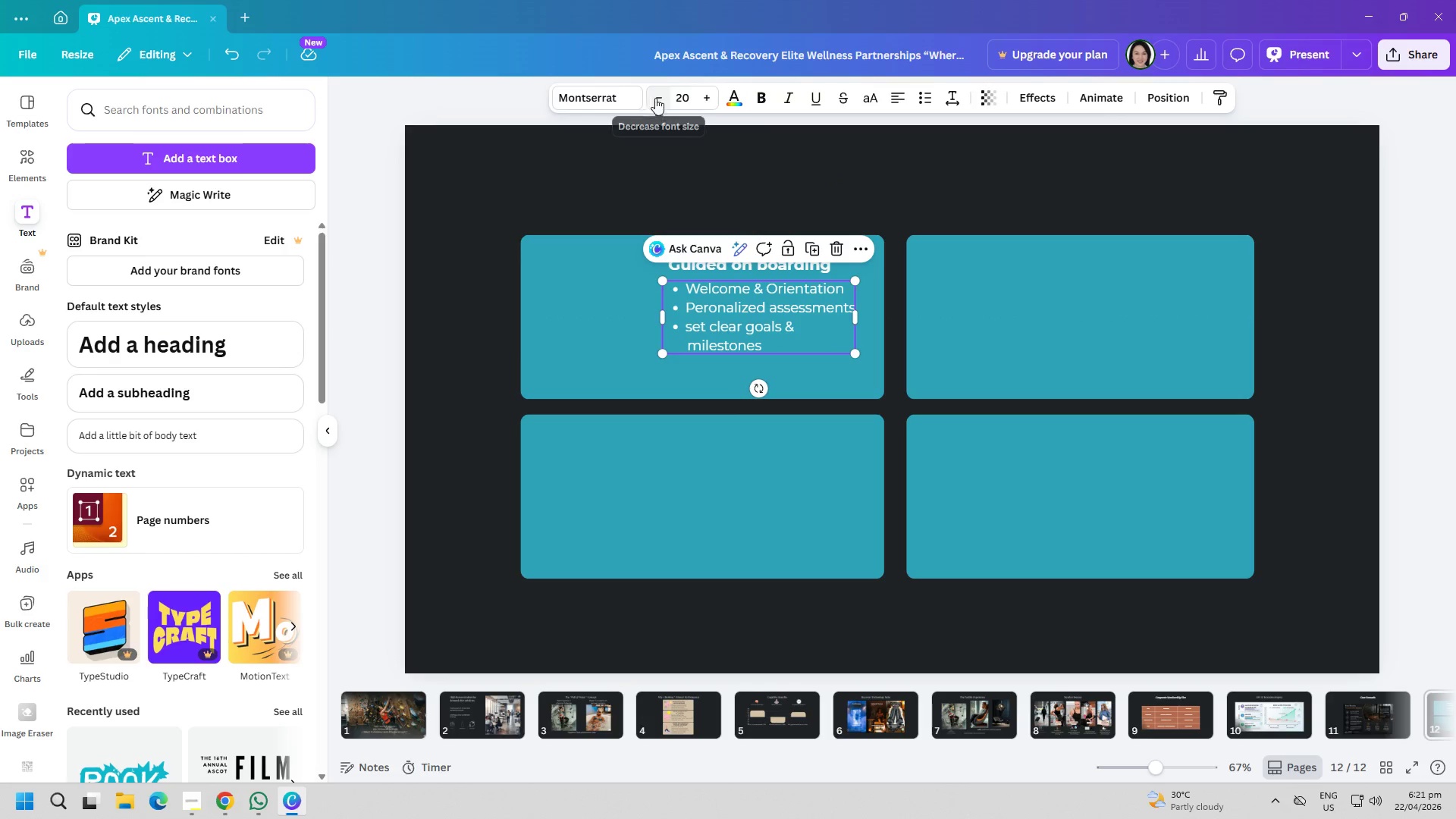 
double_click([657, 98])
 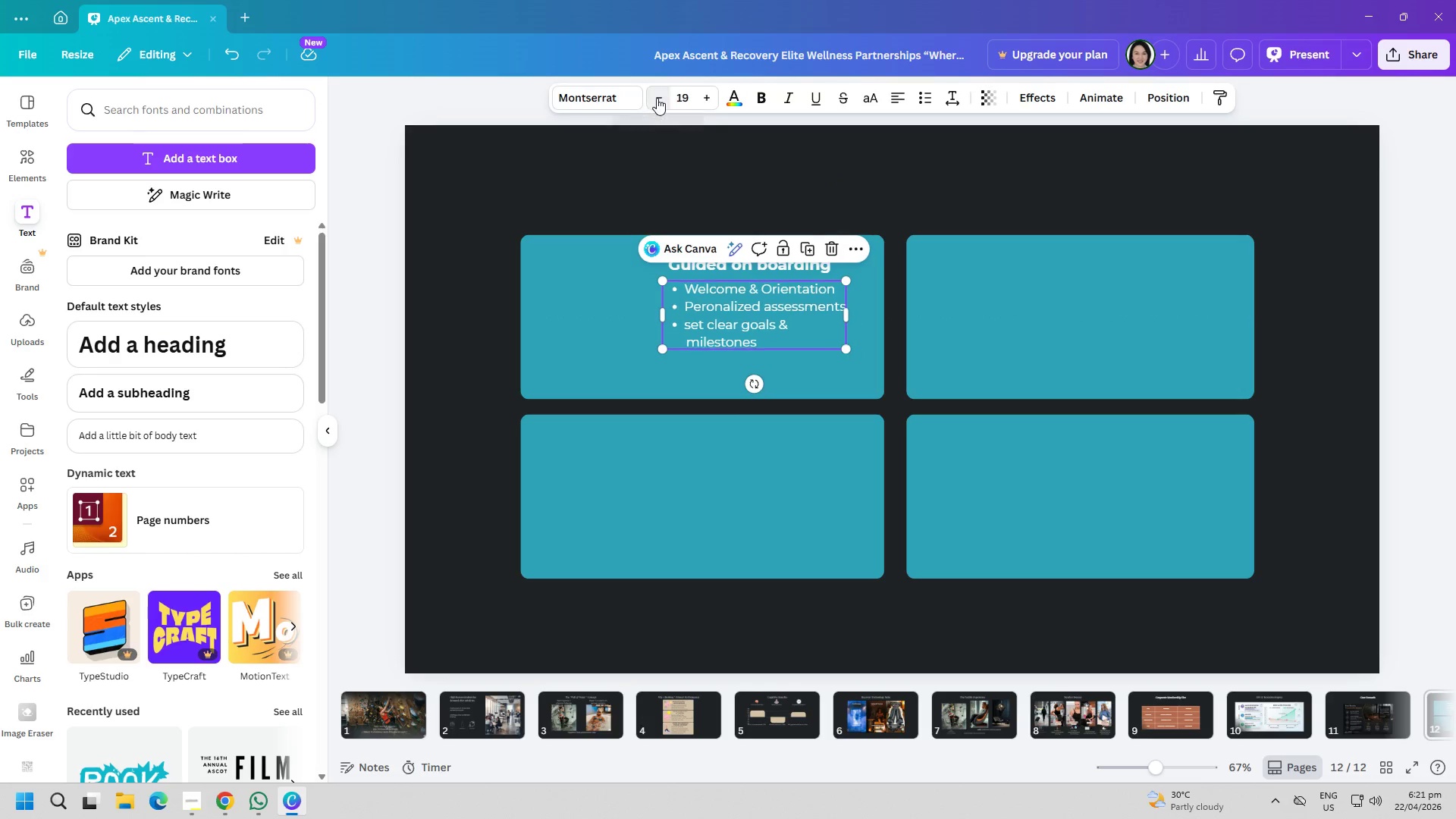 
triple_click([657, 98])
 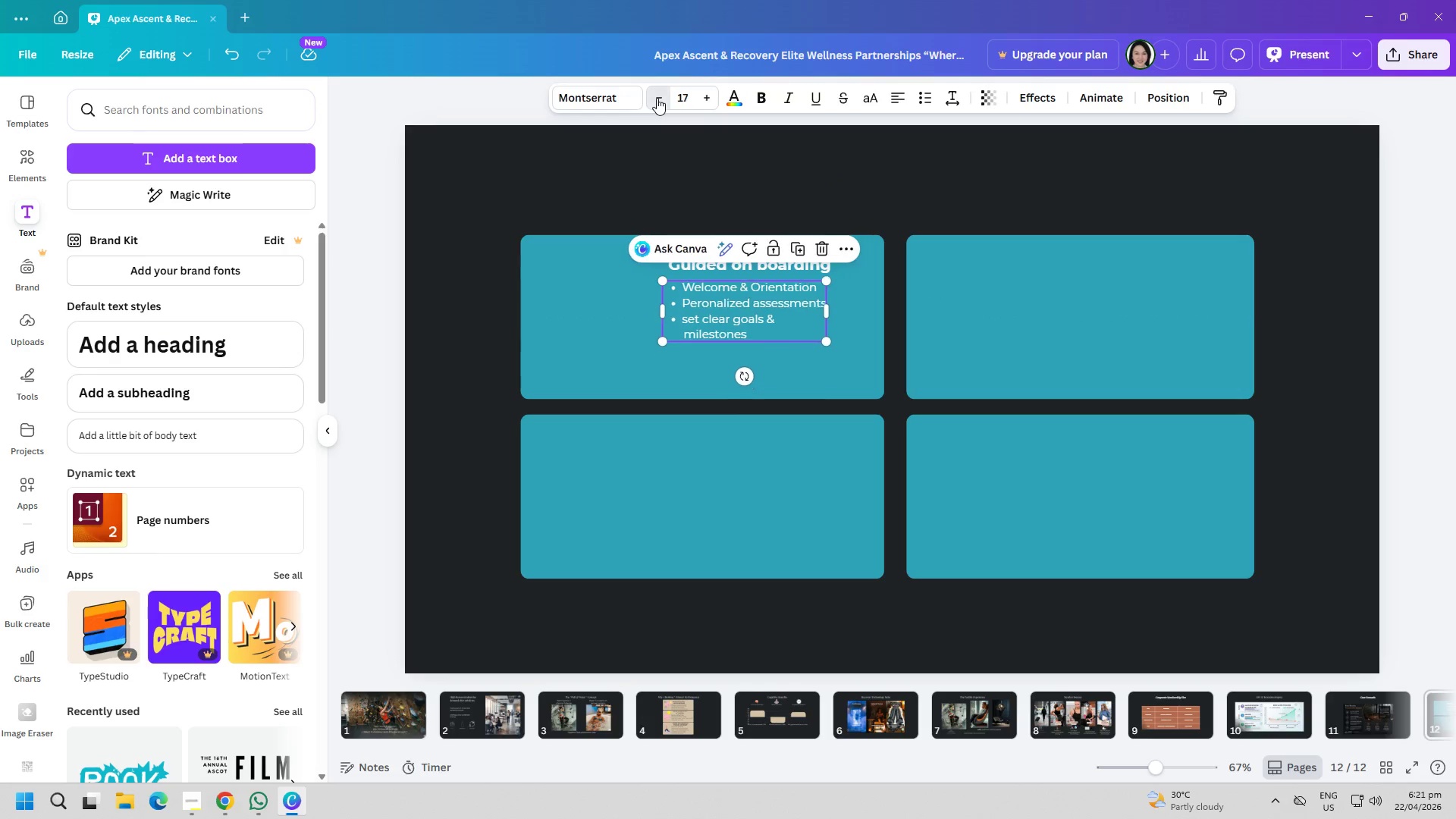 
triple_click([657, 98])
 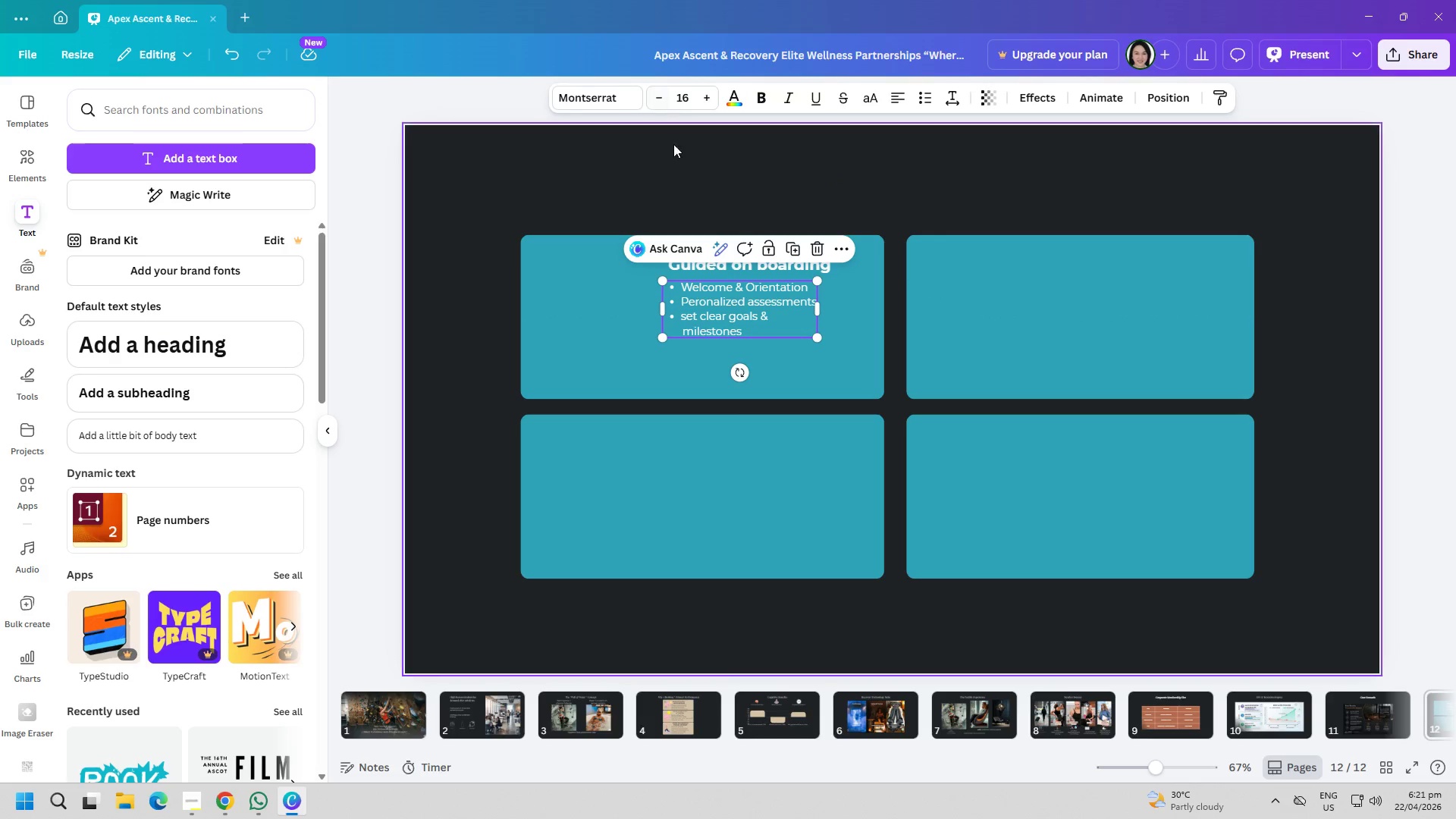 
triple_click([714, 159])
 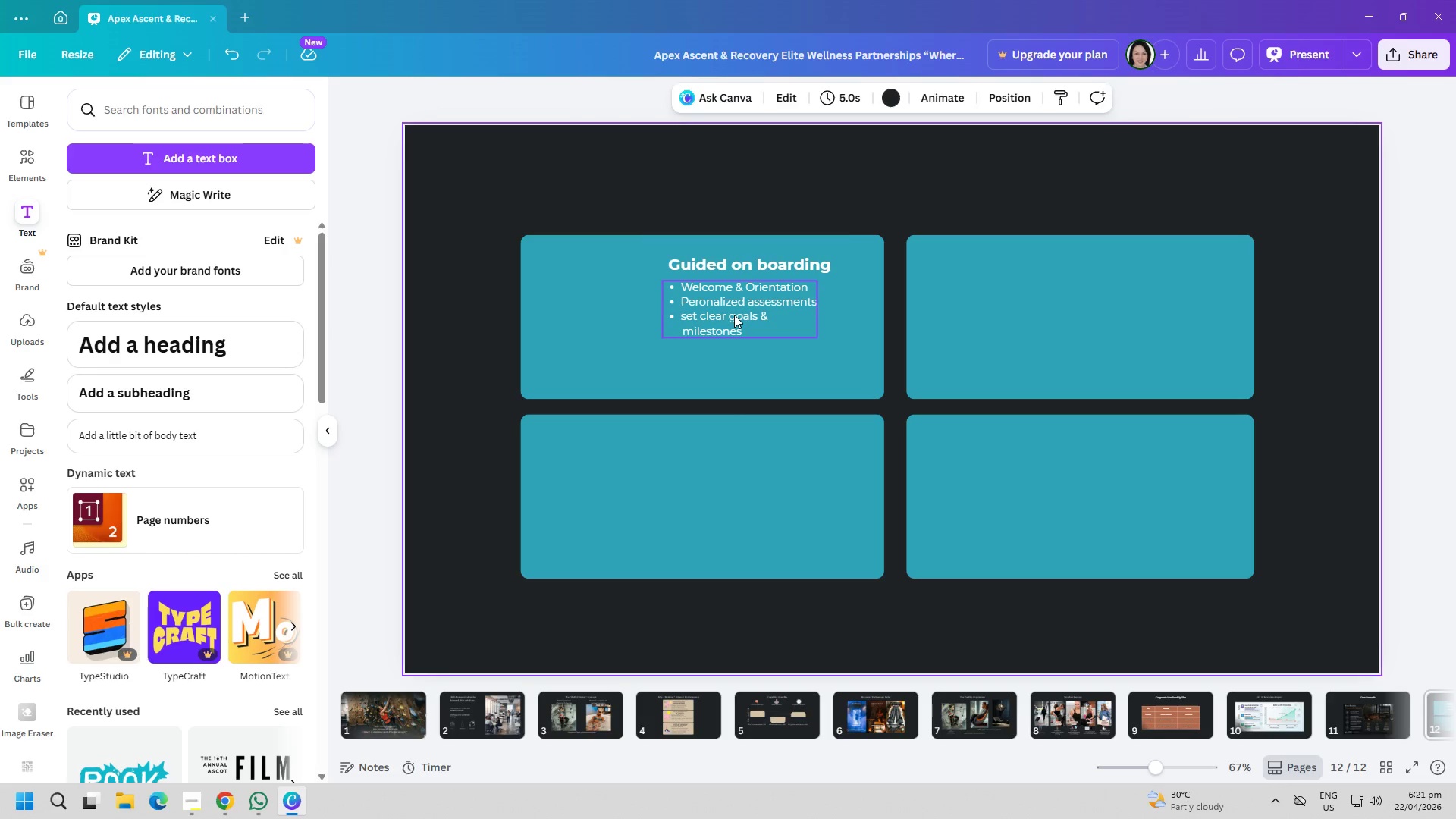 
left_click_drag(start_coordinate=[734, 315], to_coordinate=[740, 316])
 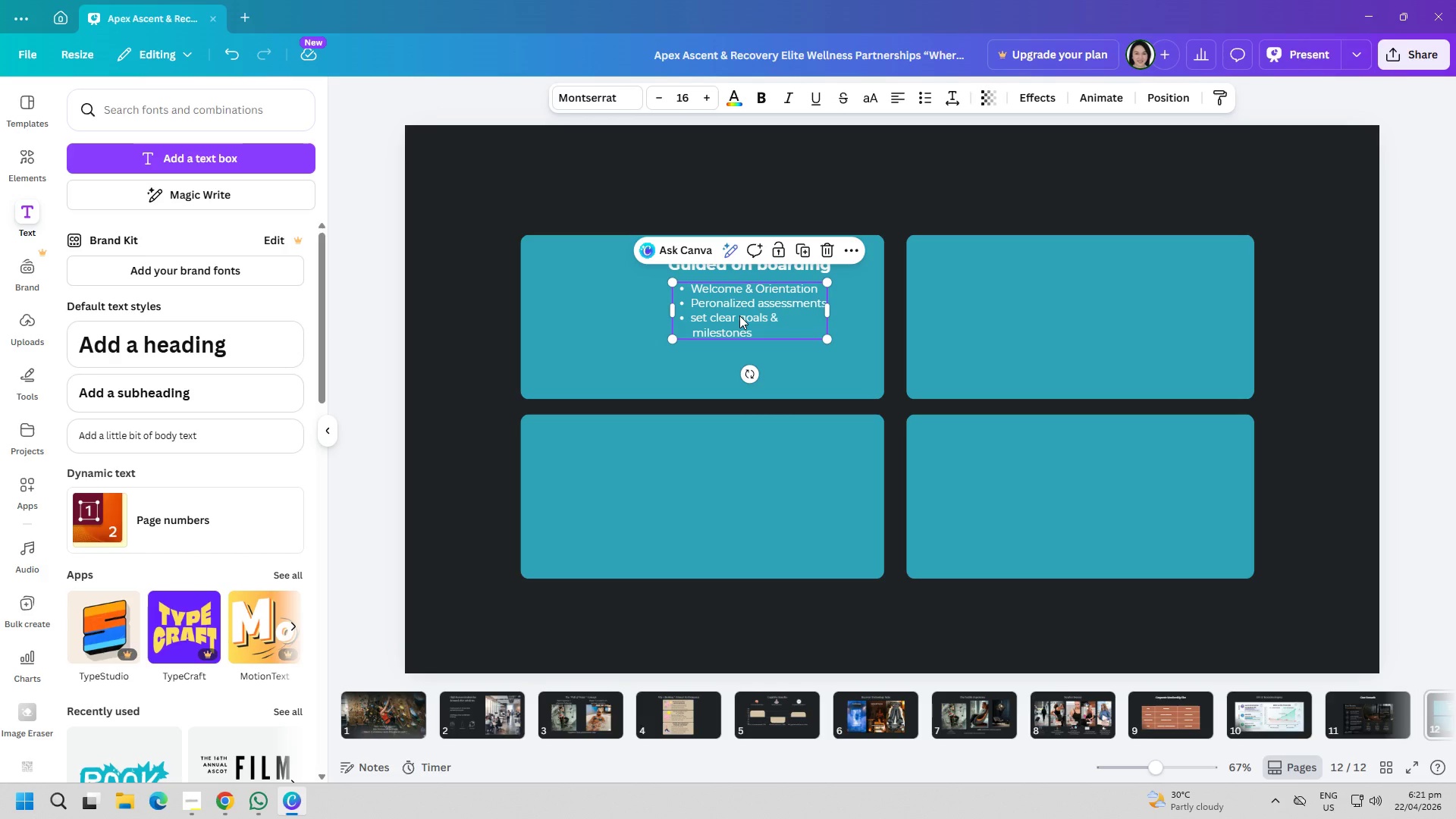 
left_click([710, 196])
 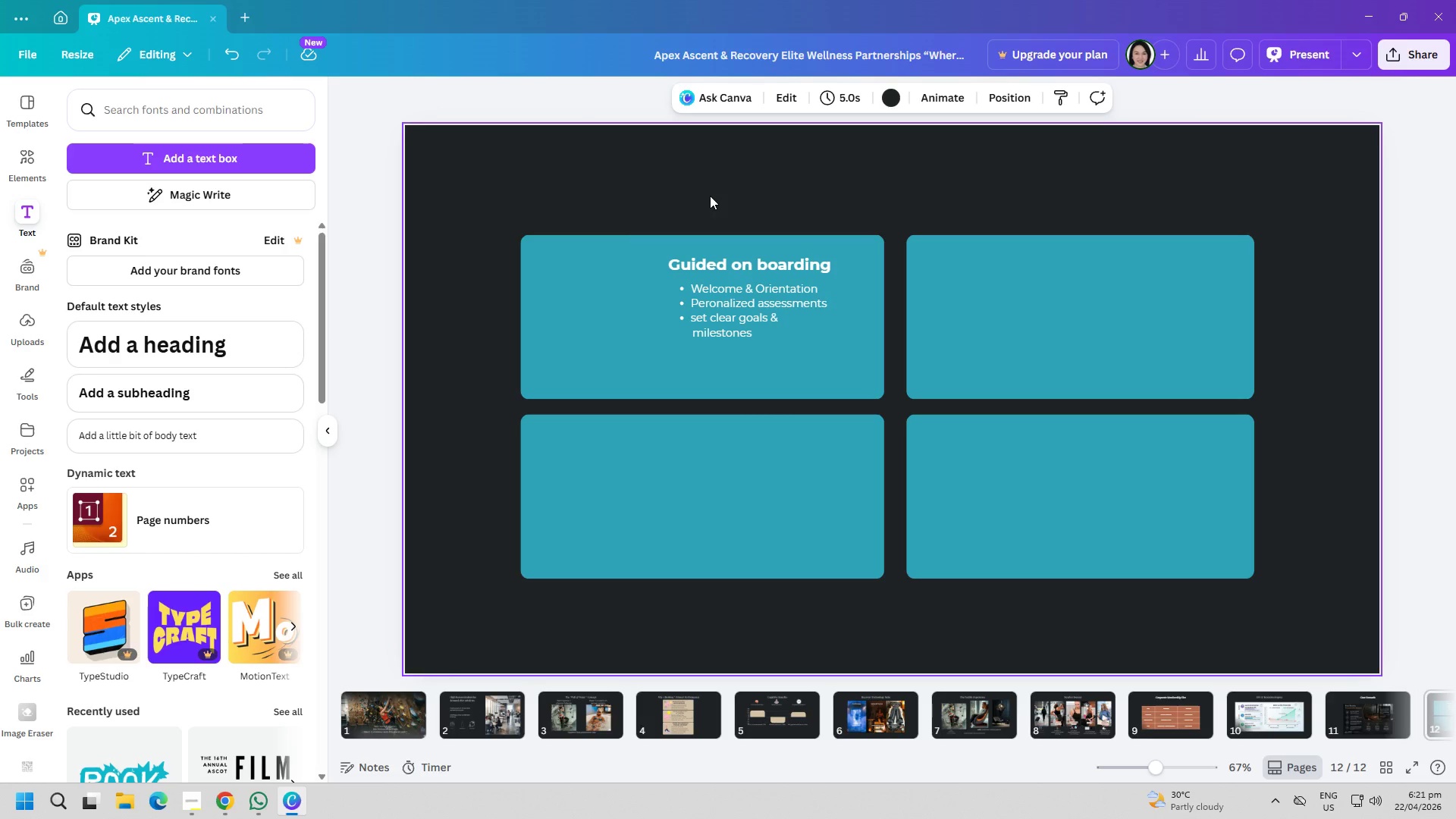 
double_click([704, 264])
 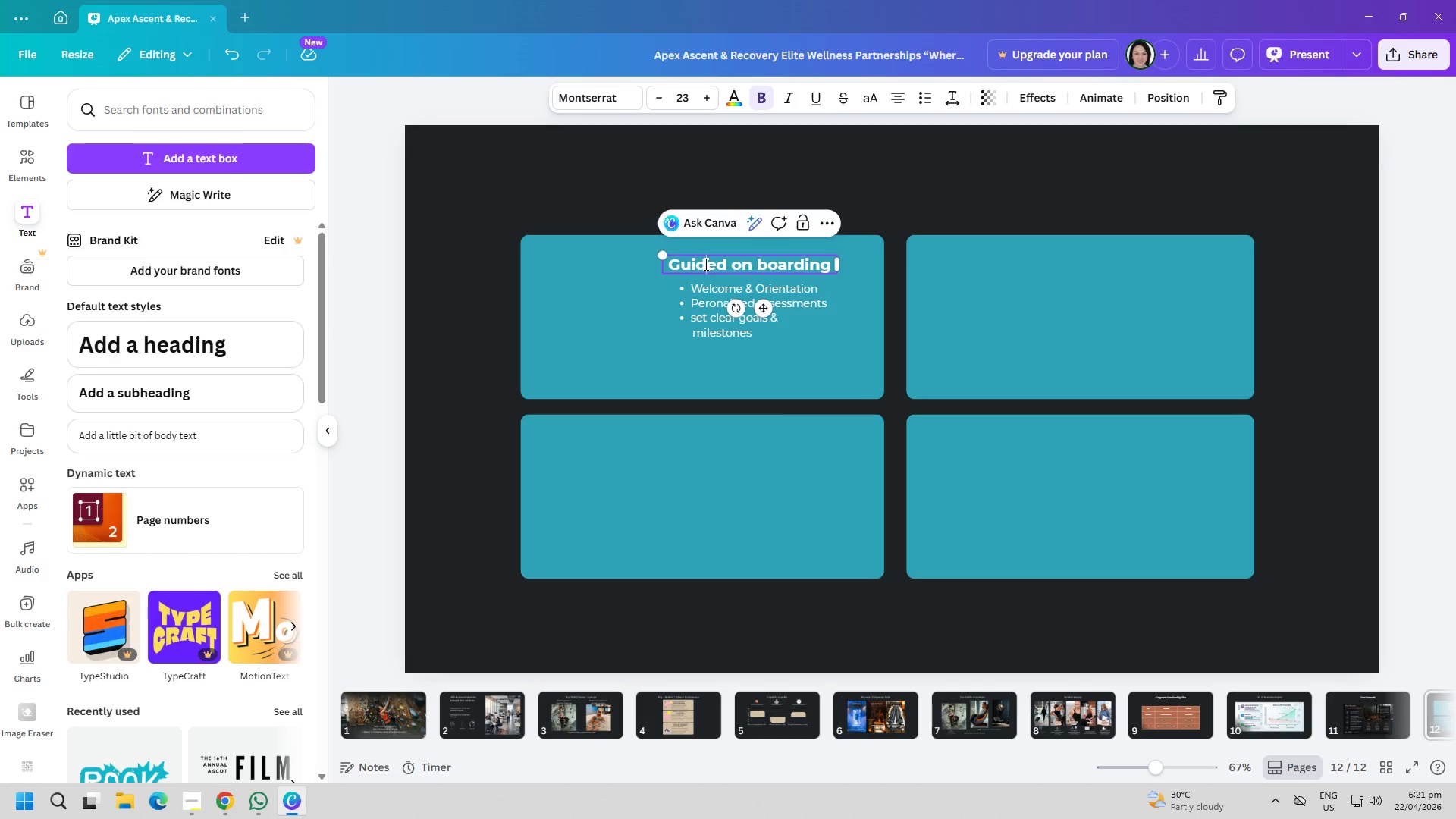 
triple_click([704, 264])
 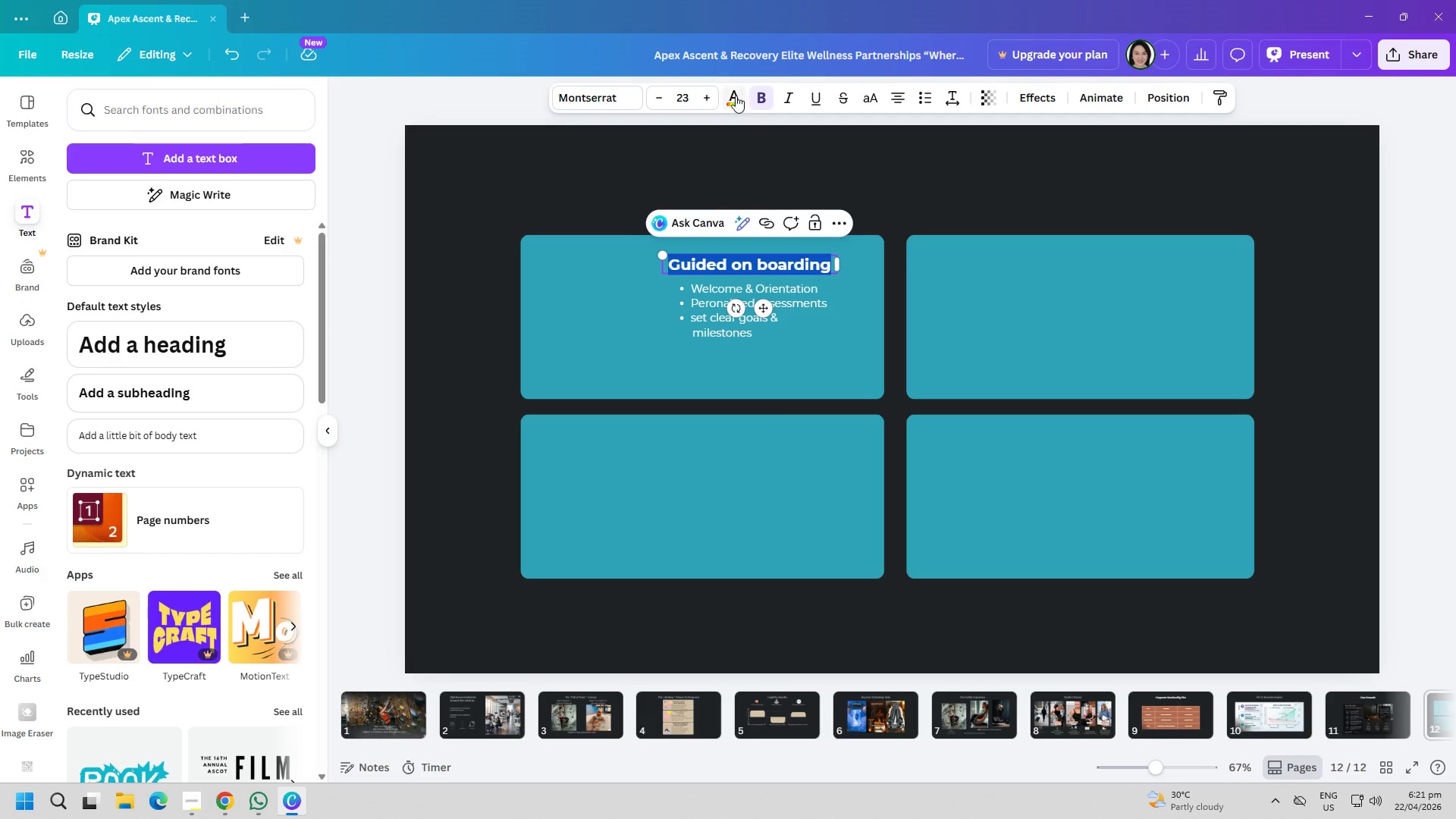 
left_click([736, 96])
 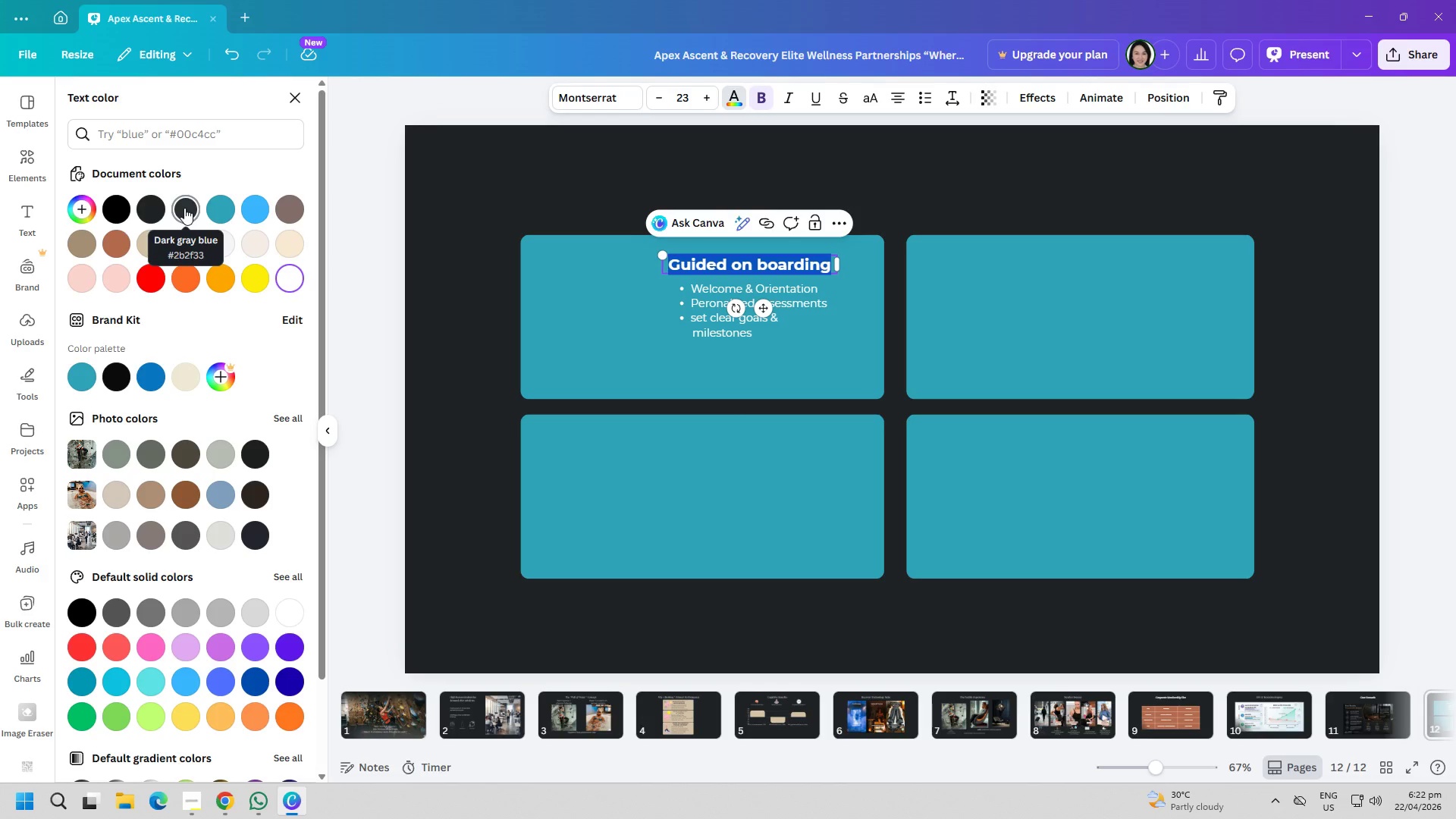 
wait(16.84)
 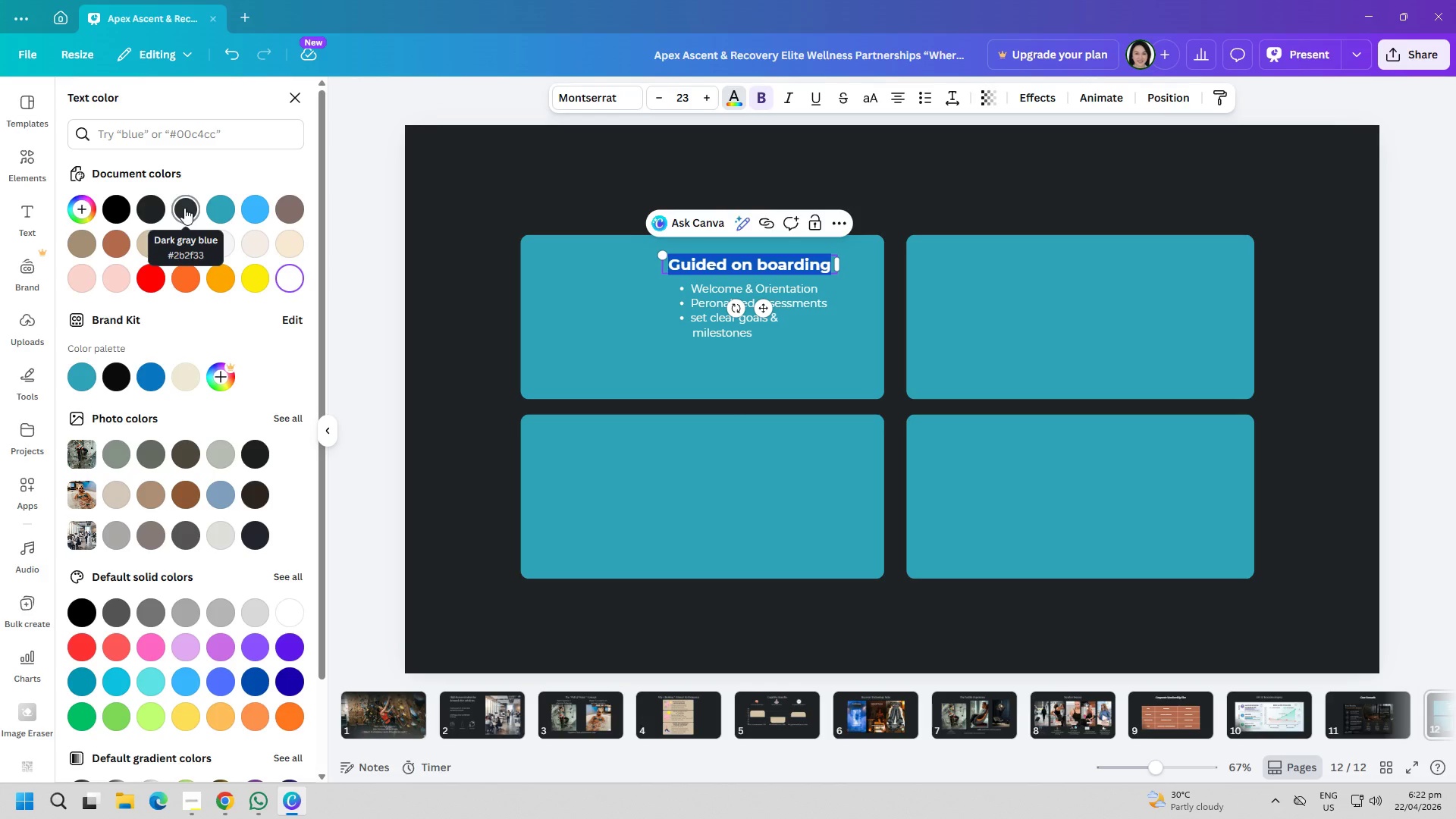 
left_click([184, 208])
 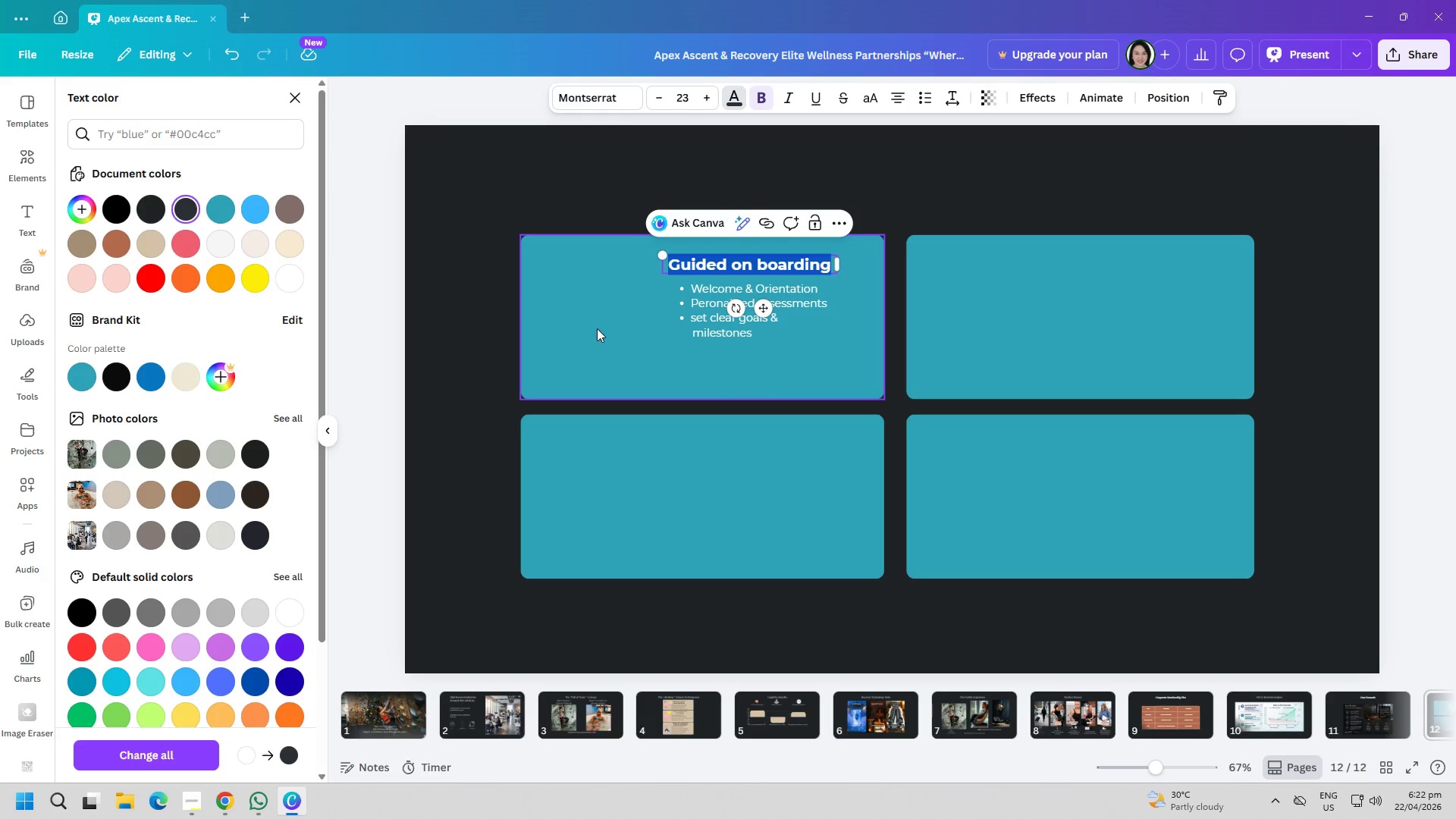 
left_click([612, 356])
 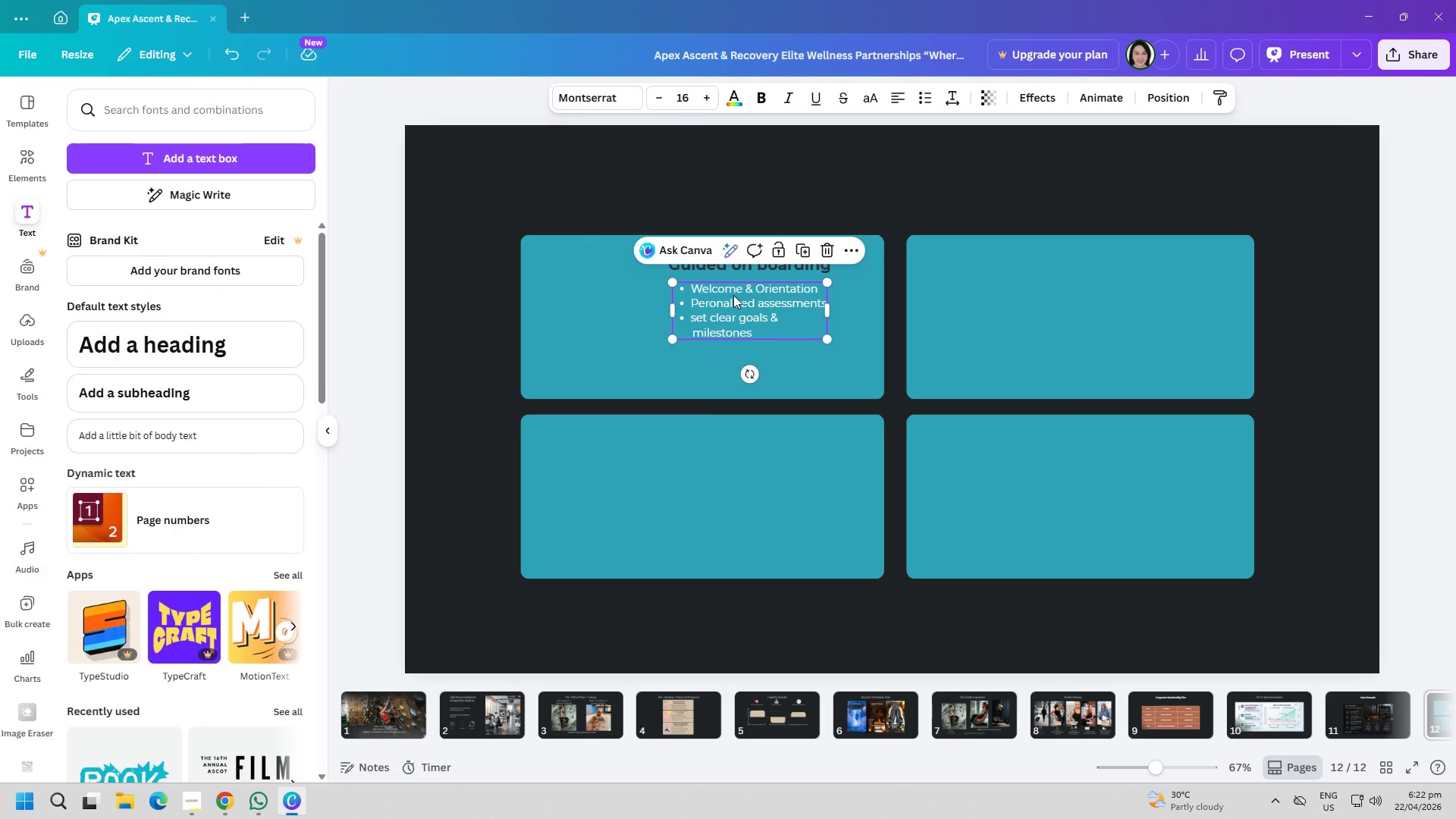 
double_click([733, 295])
 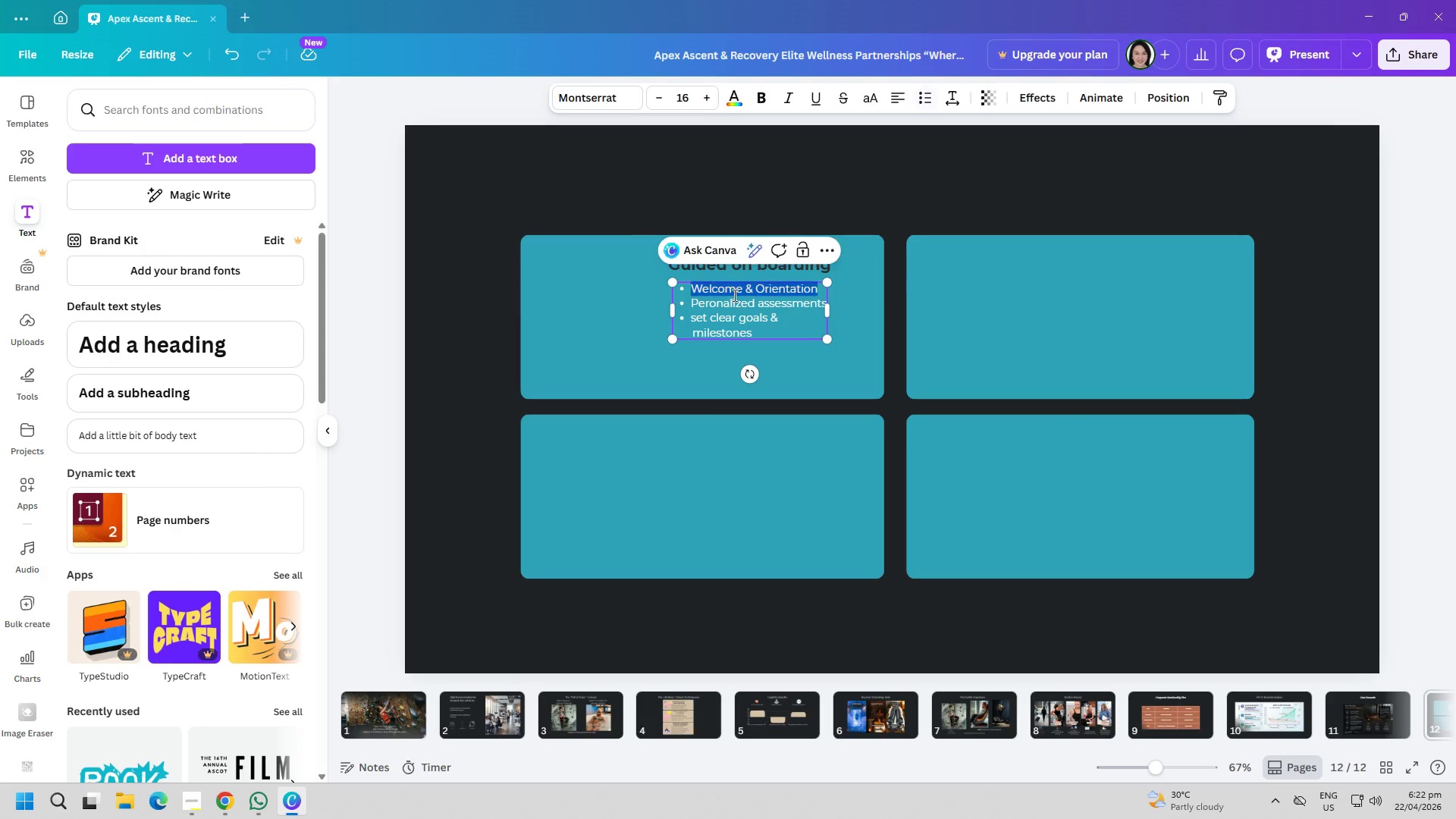 
key(Control+ControlLeft)
 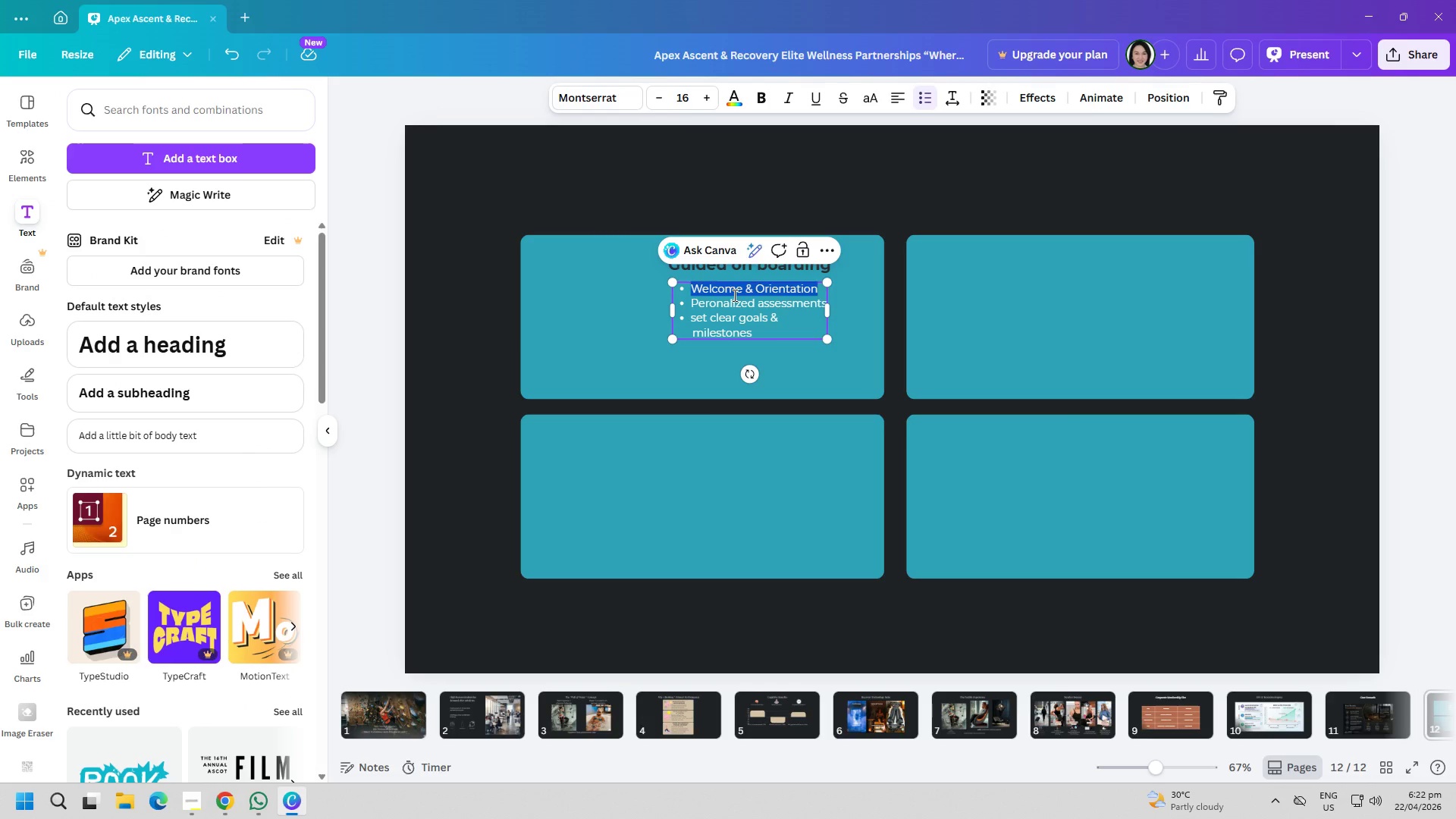 
triple_click([733, 295])
 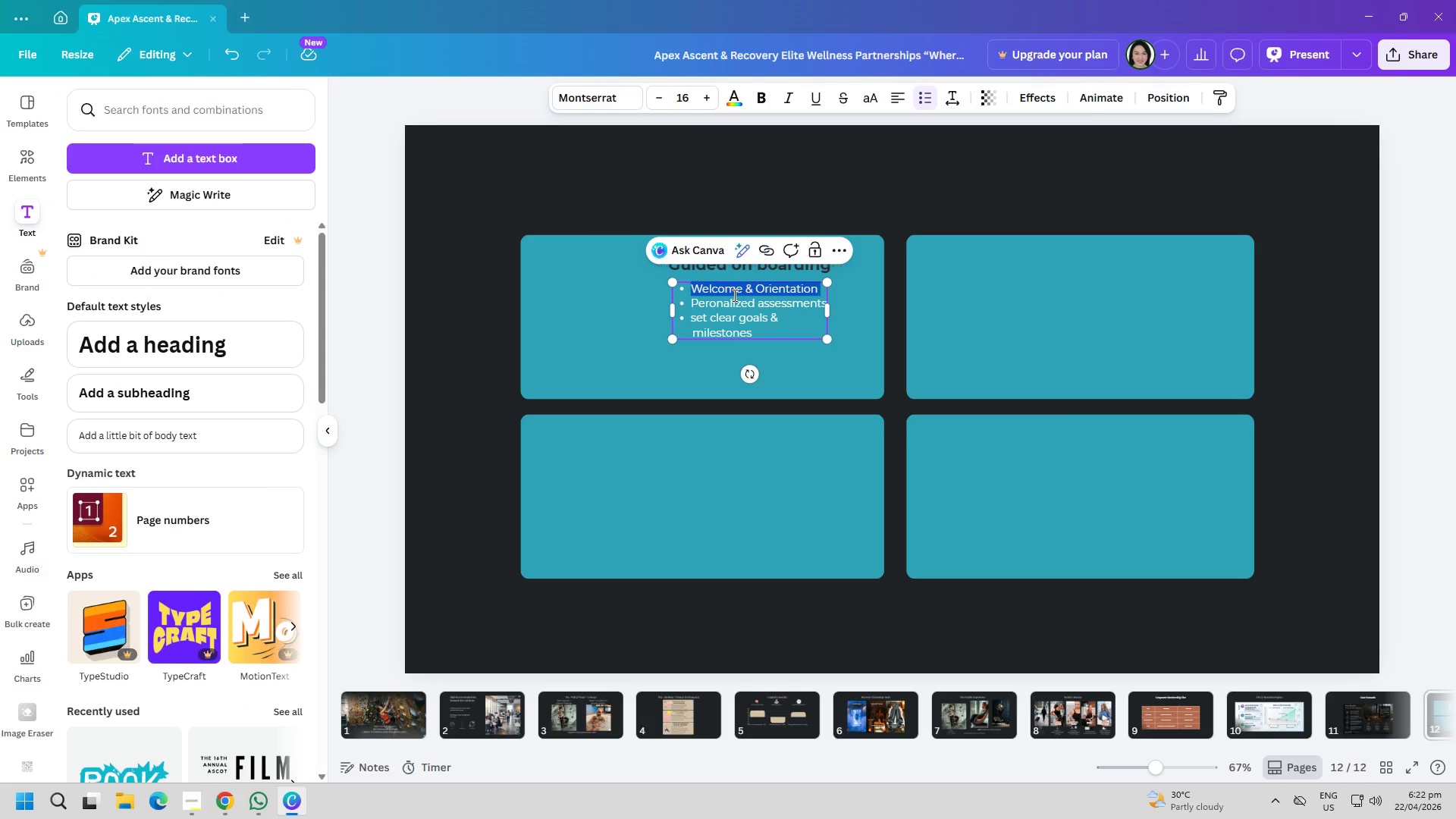 
triple_click([733, 295])
 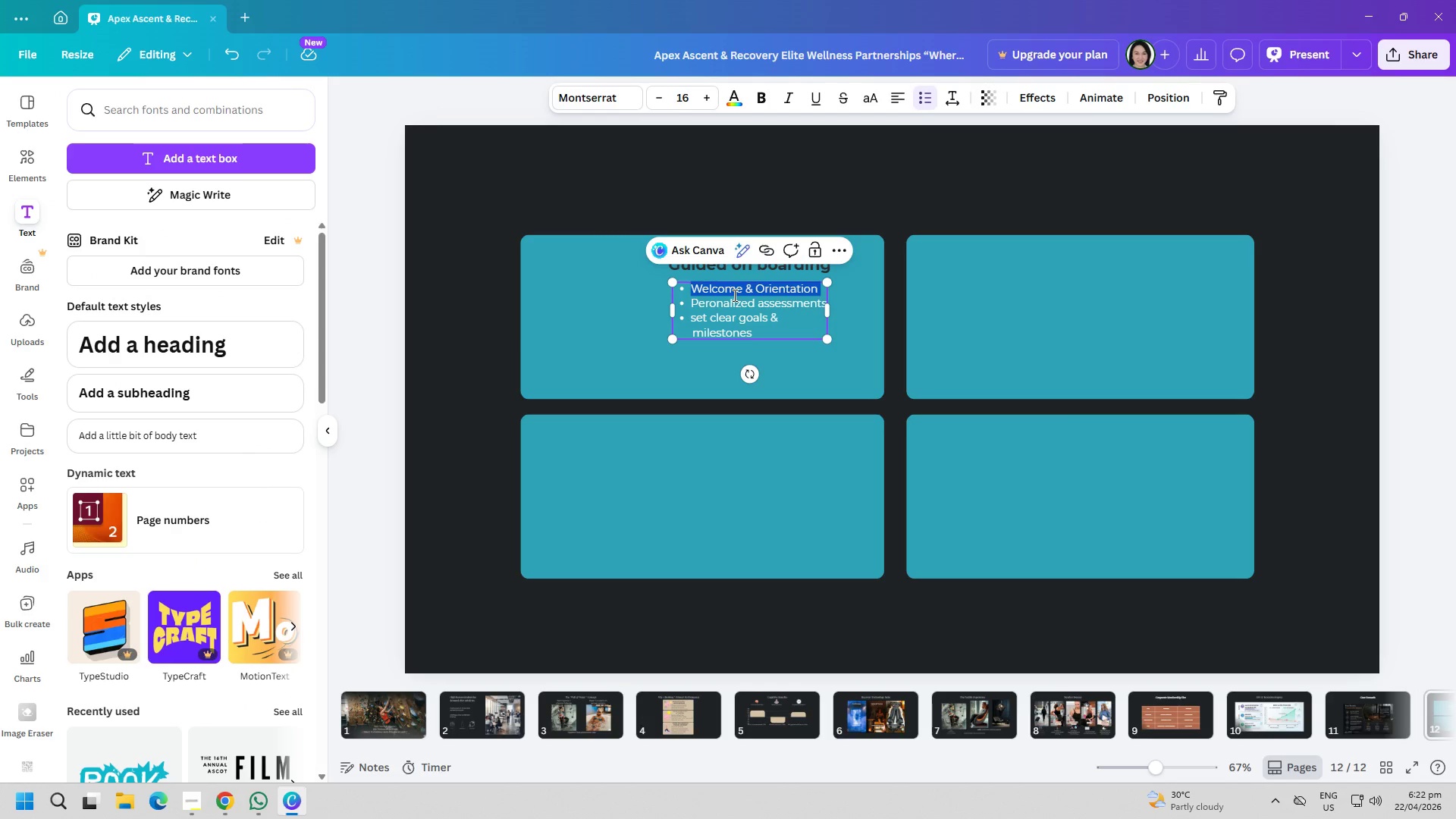 
key(Control+ControlLeft)
 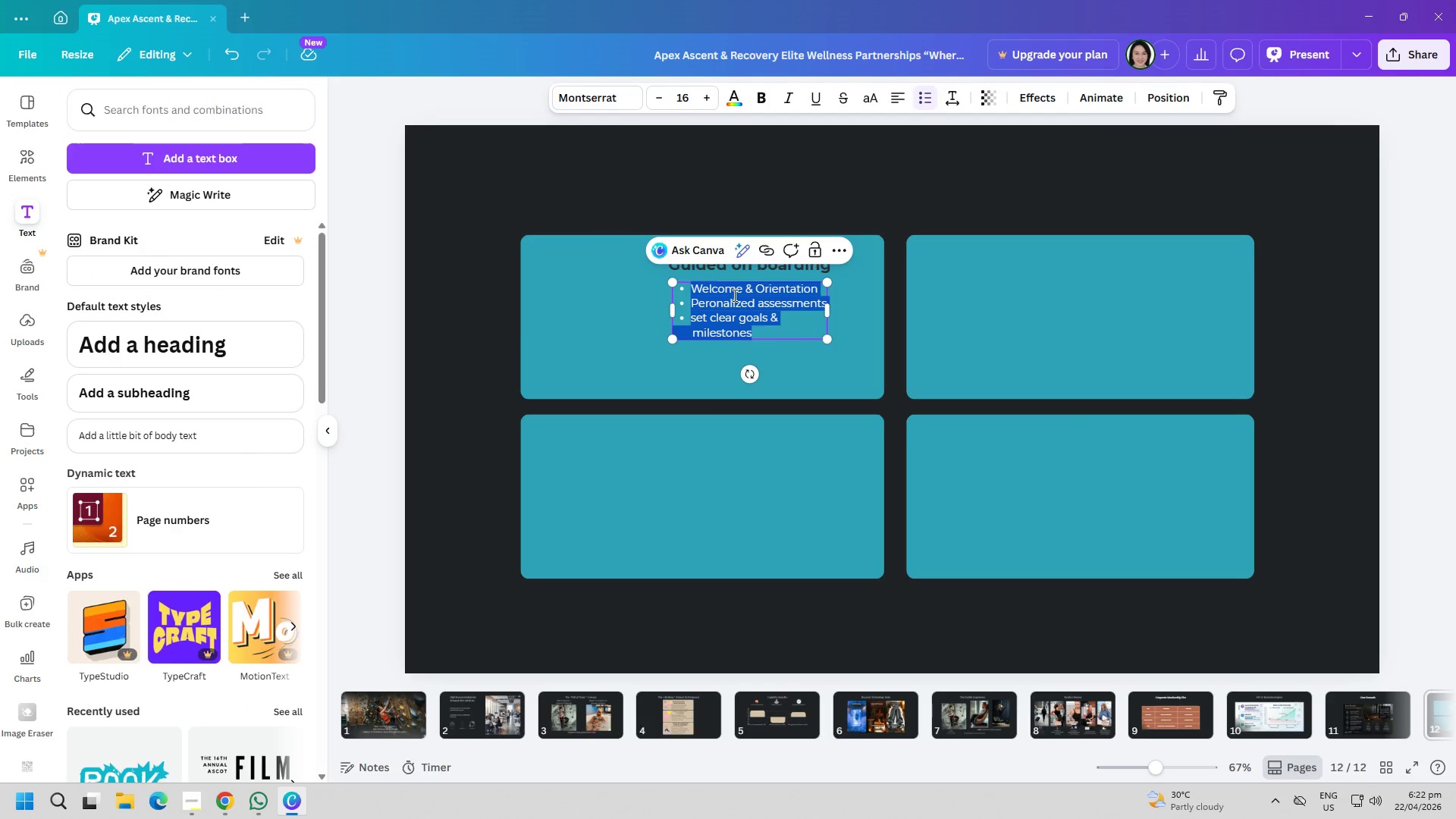 
key(Control+A)
 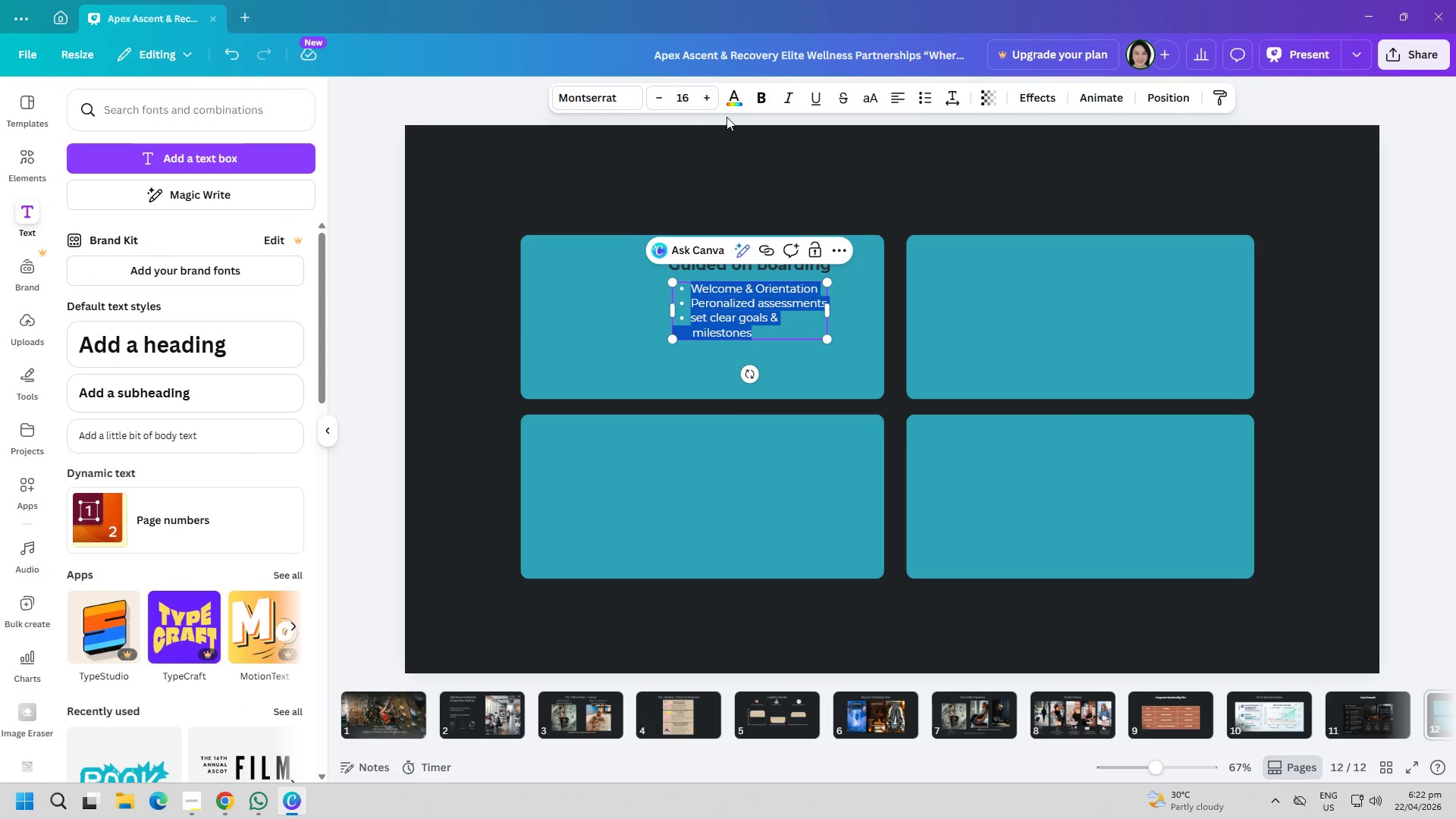 
left_click([735, 100])
 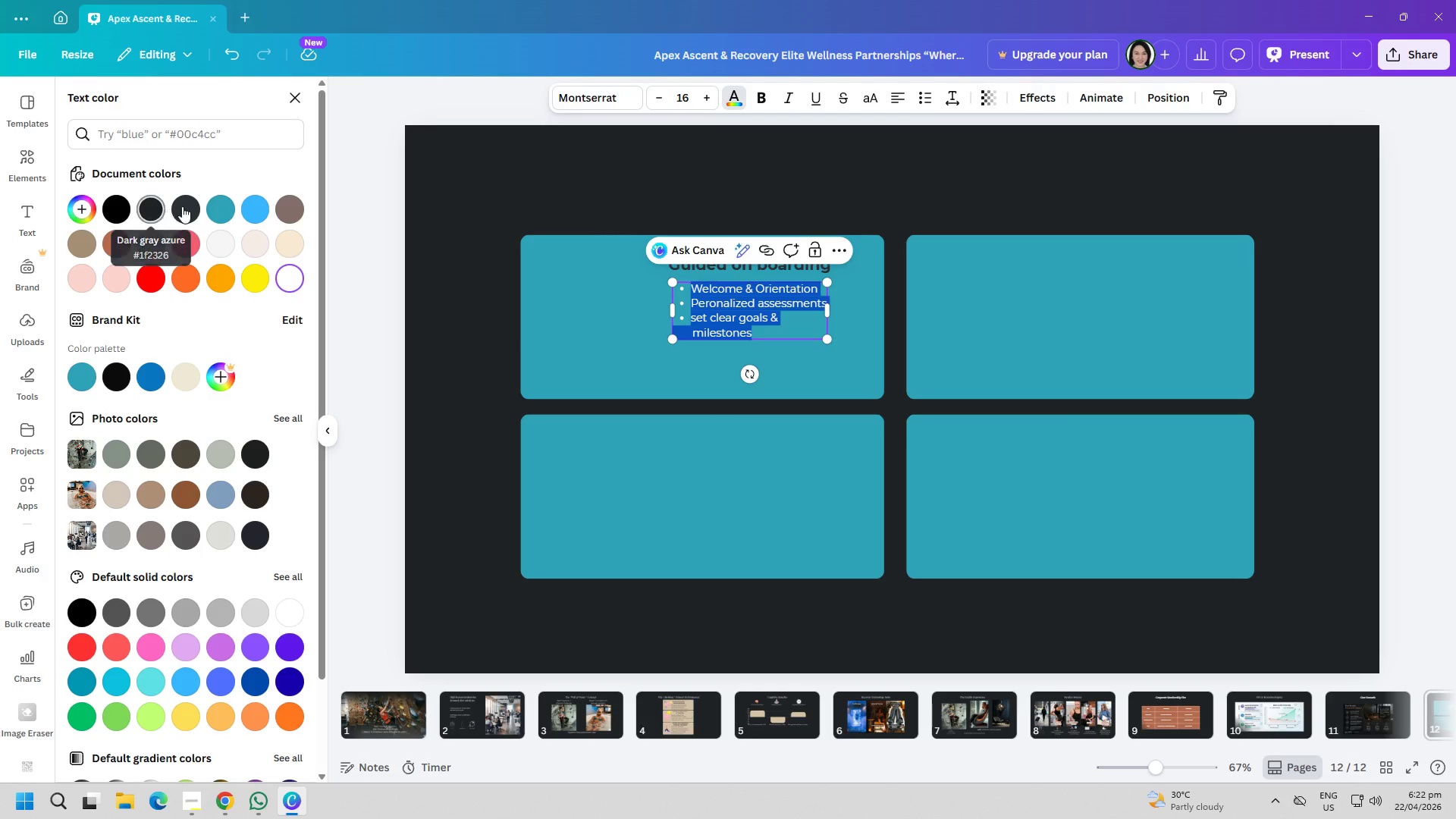 
left_click([186, 206])
 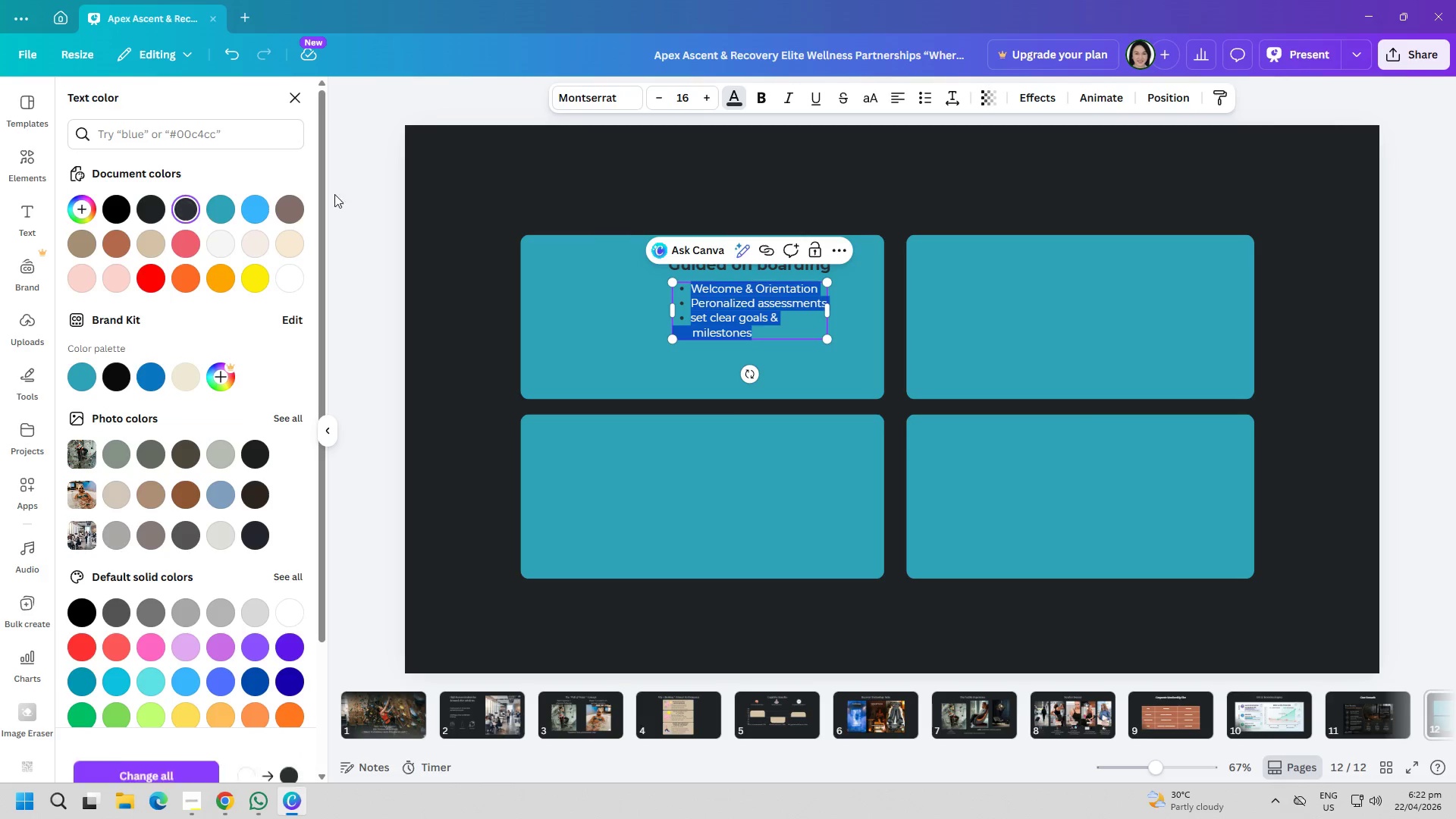 
double_click([482, 165])
 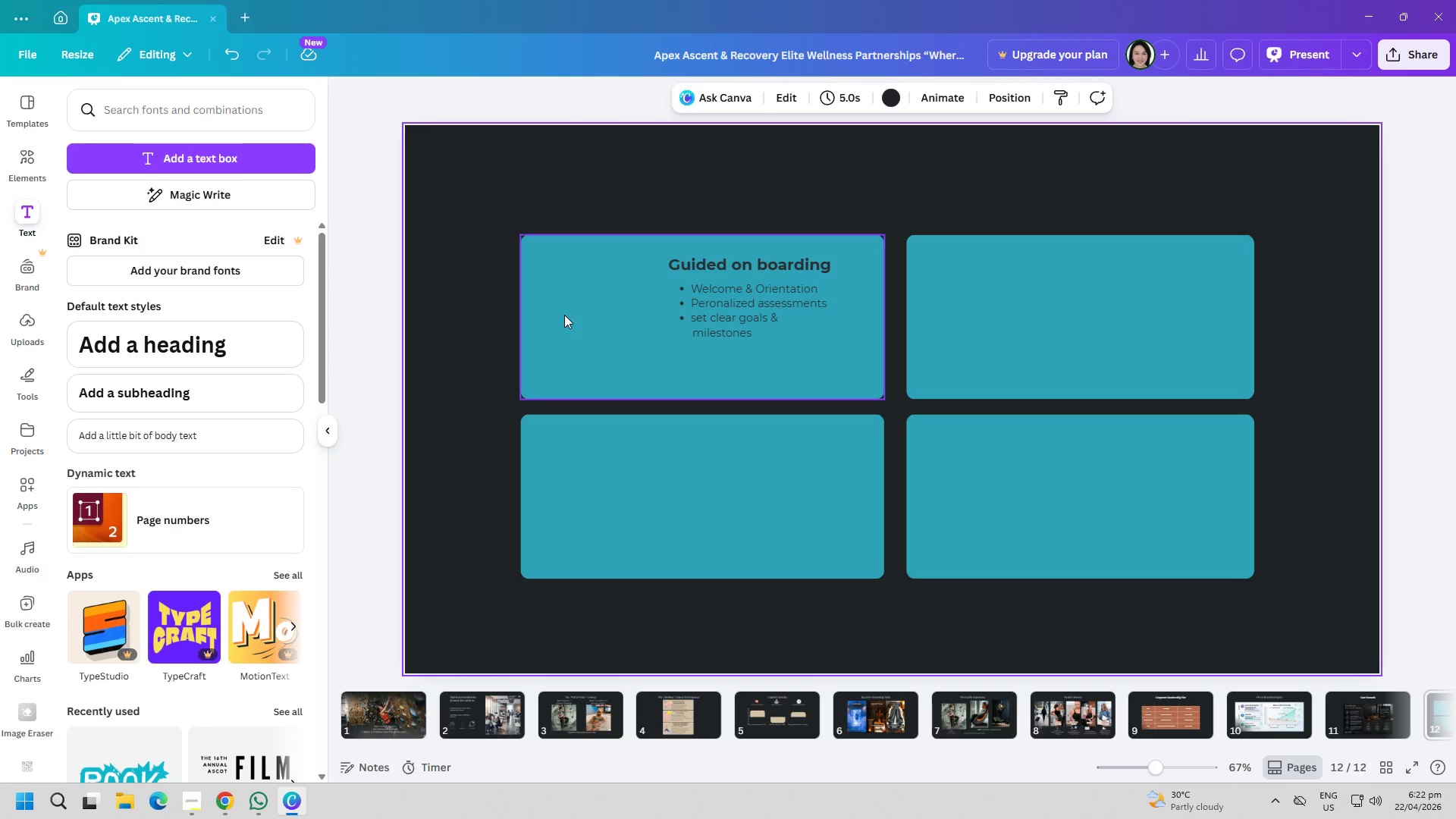 
wait(9.3)
 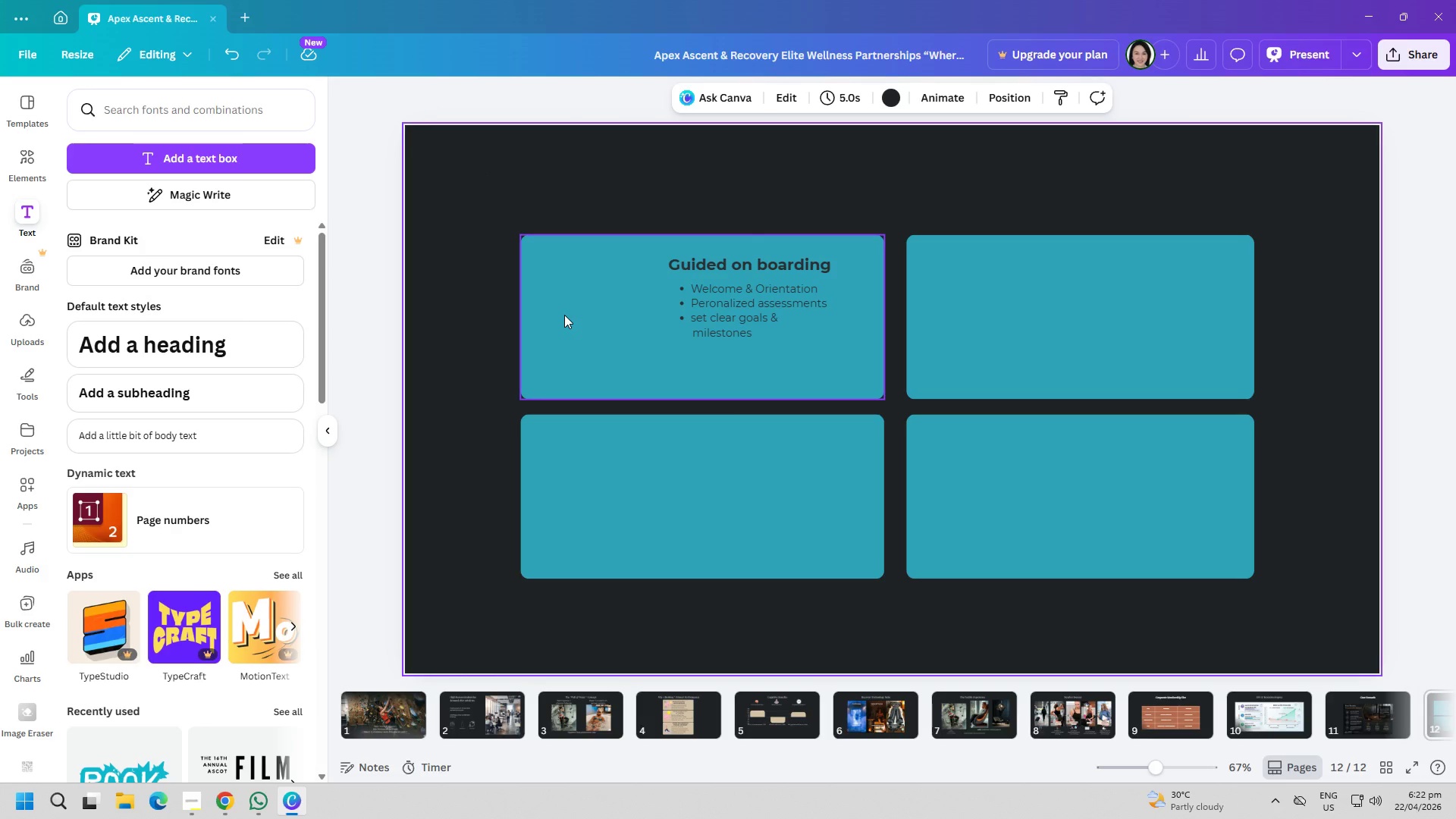 
scroll: coordinate [1181, 720], scroll_direction: down, amount: 3.0
 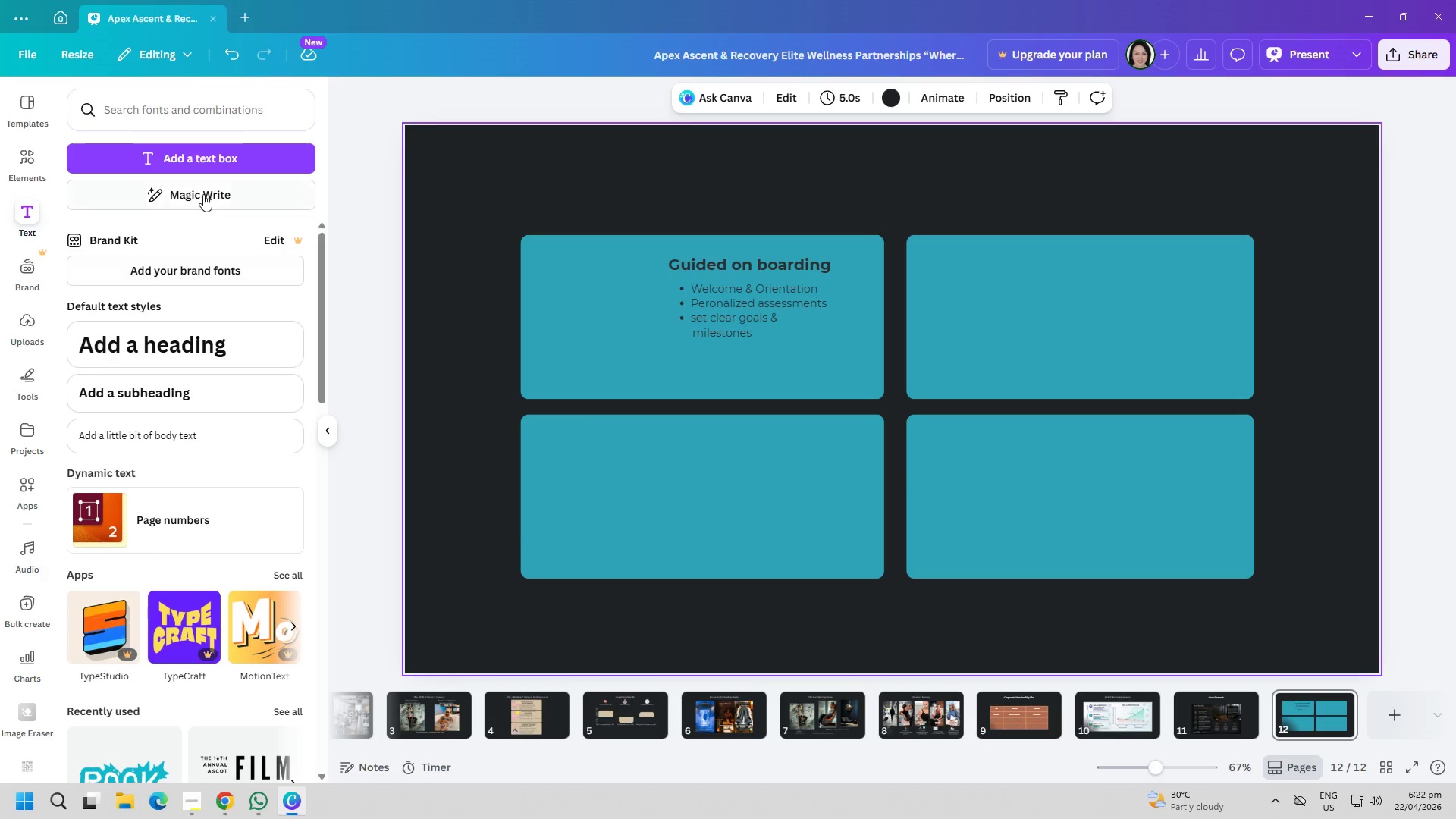 
left_click([220, 165])
 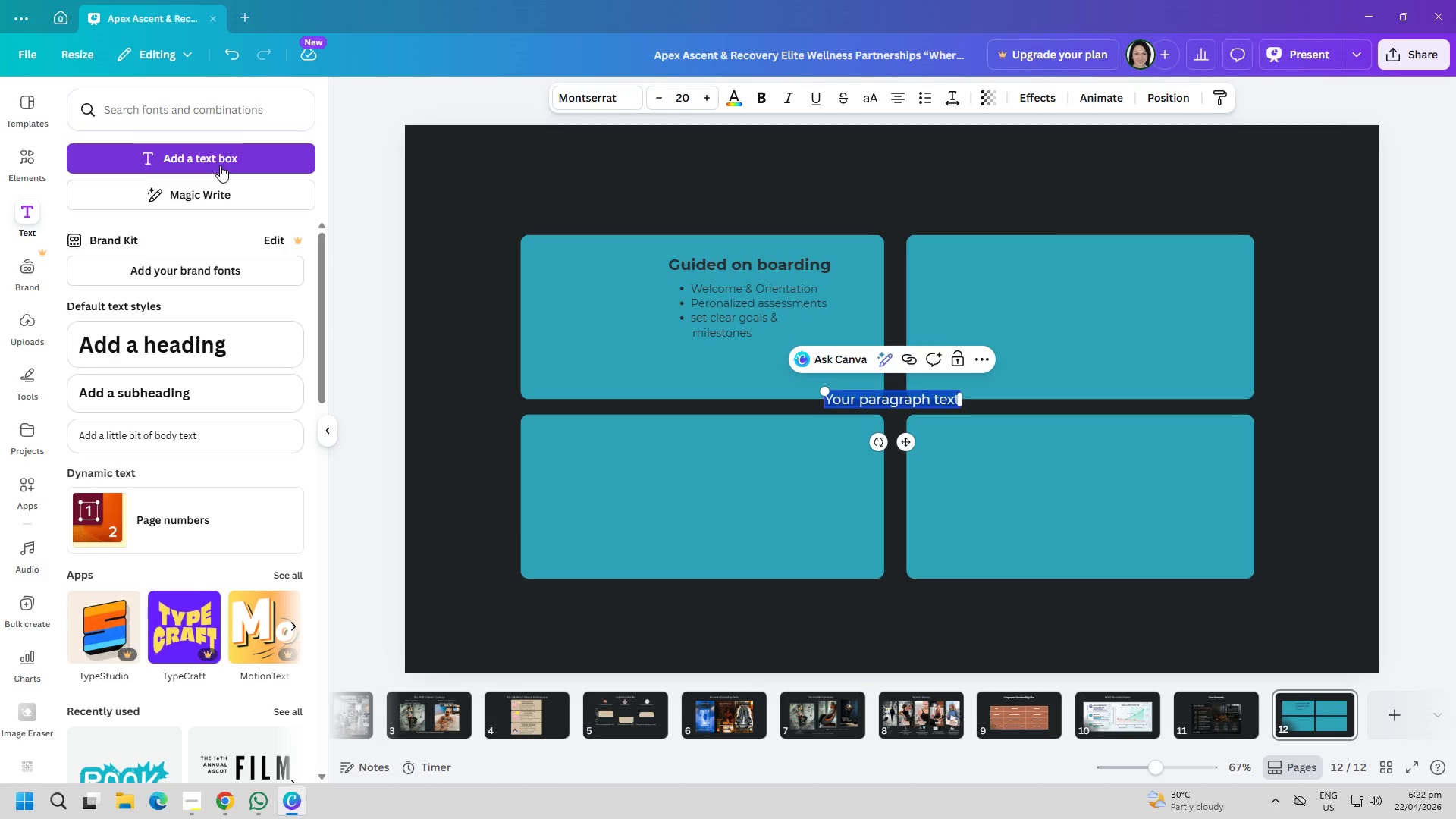 
type(Certified instructors)
 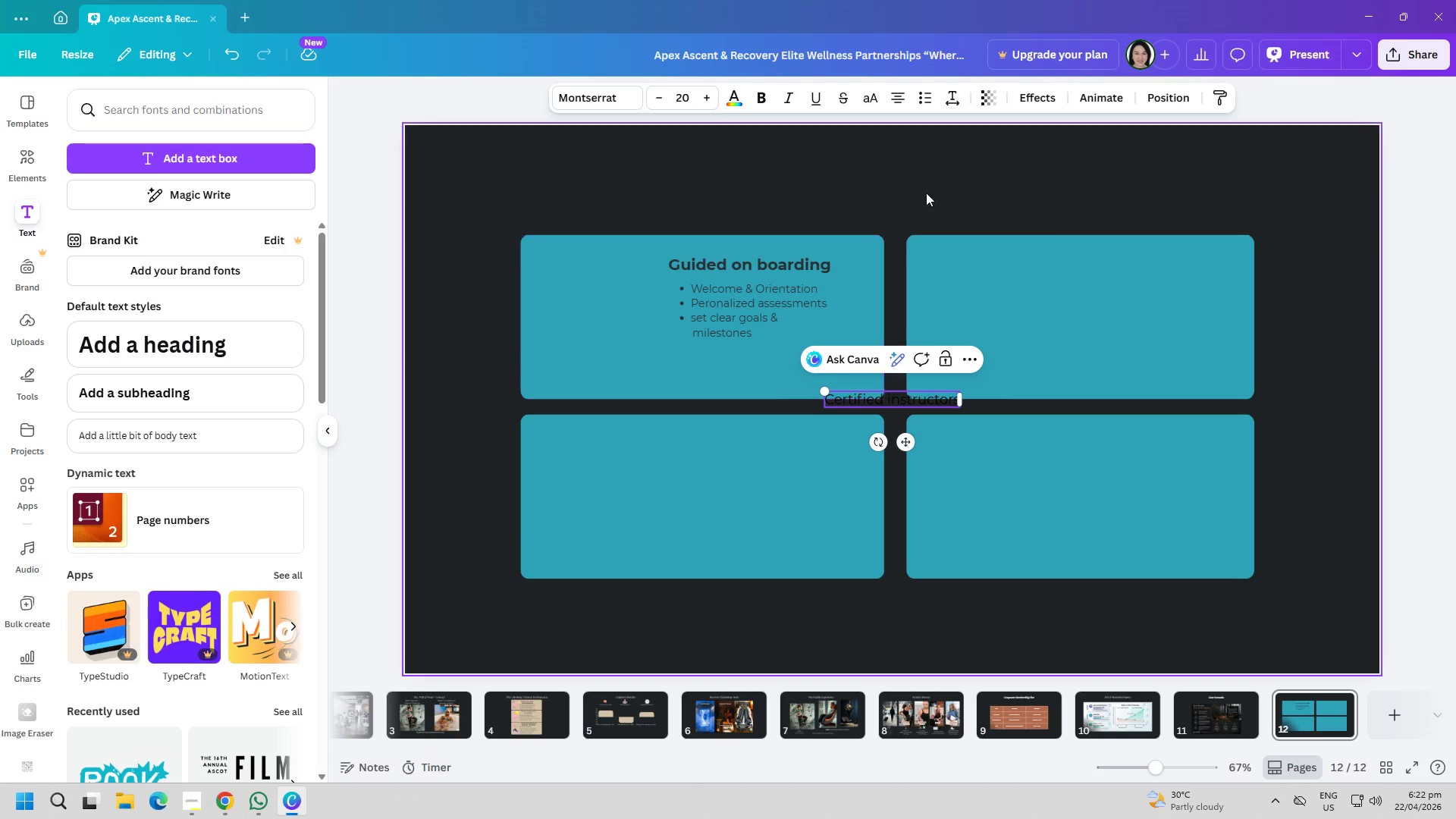 
key(Control+ControlLeft)
 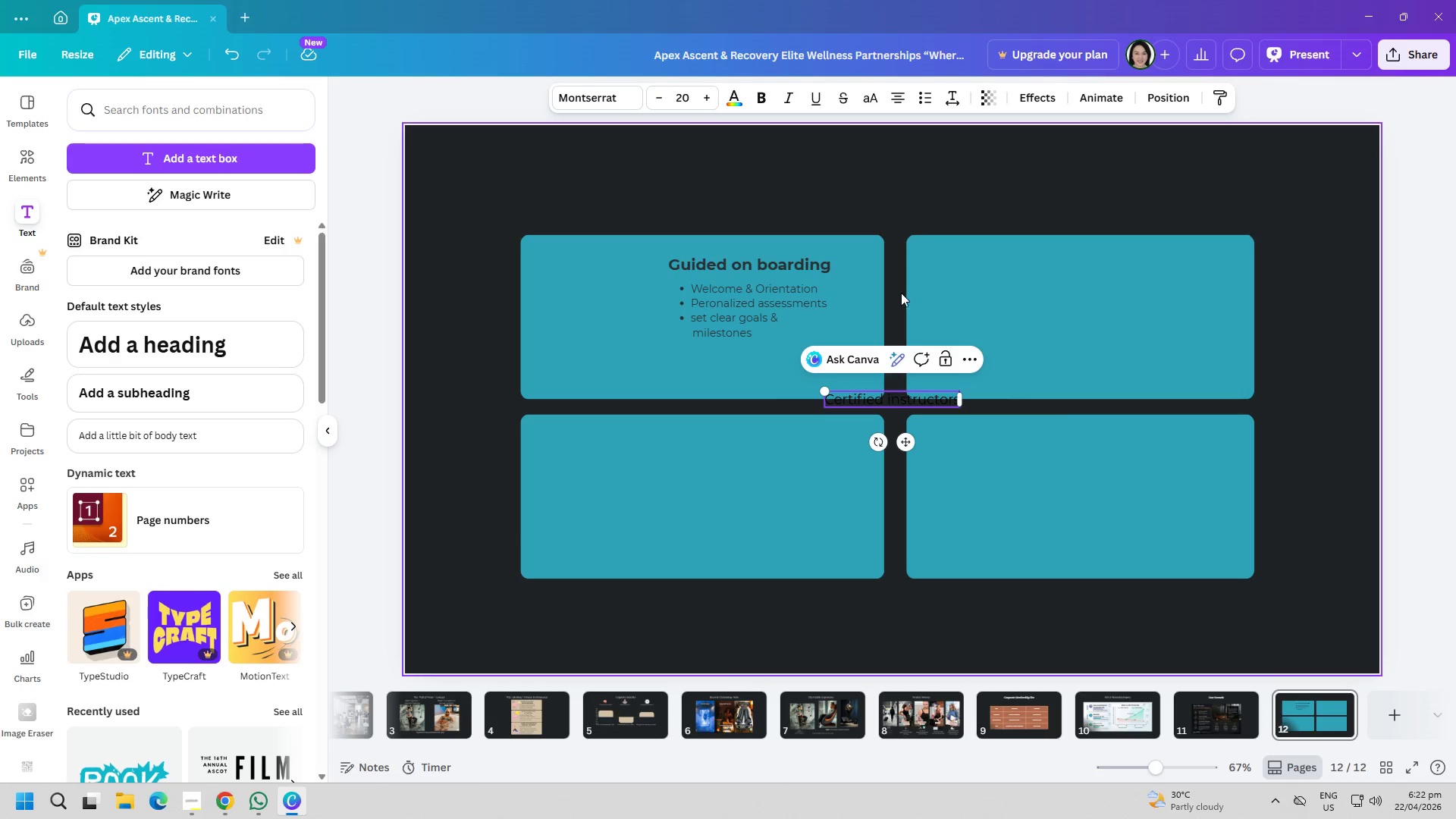 
key(Control+A)
 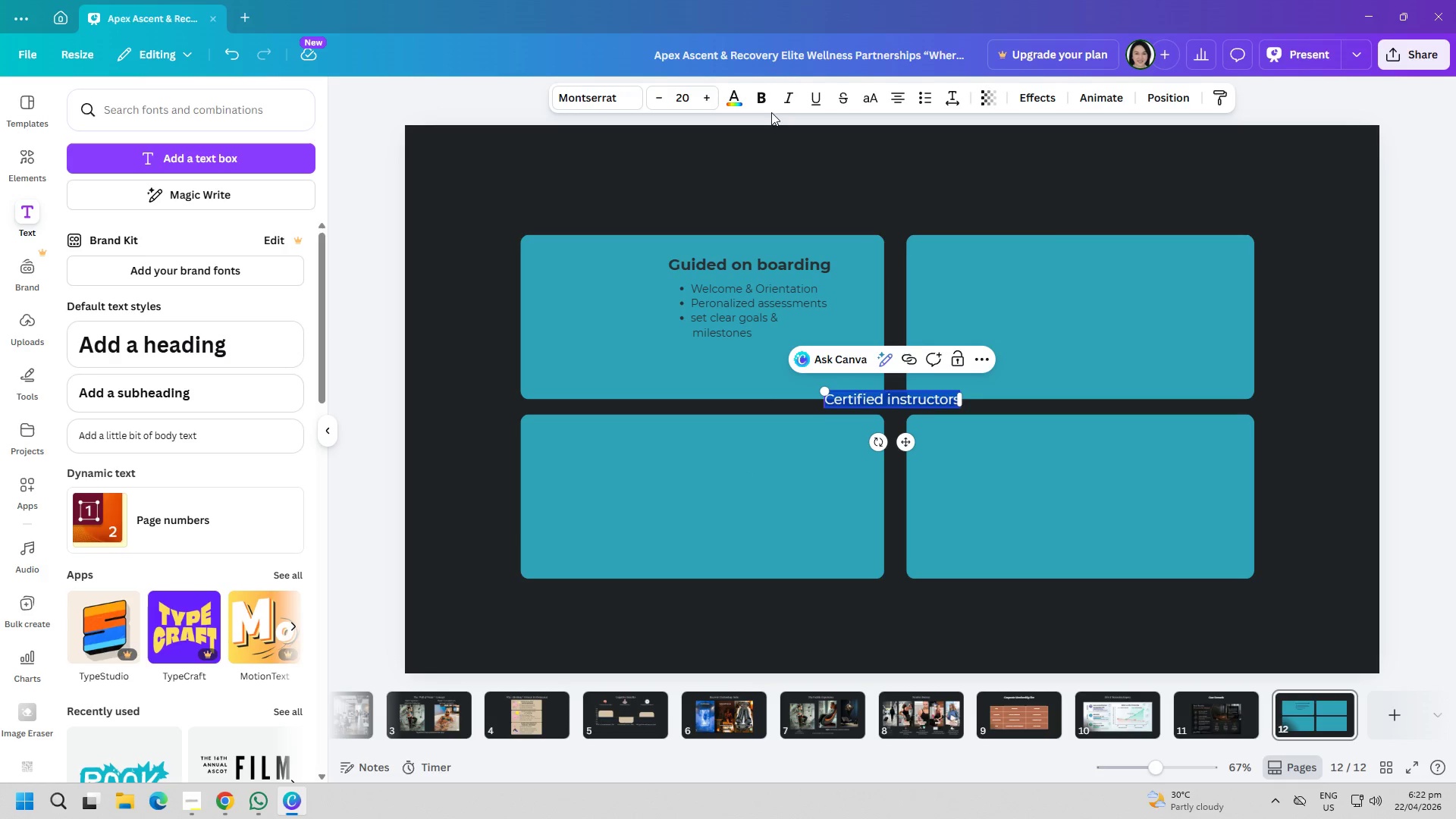 
left_click([767, 105])
 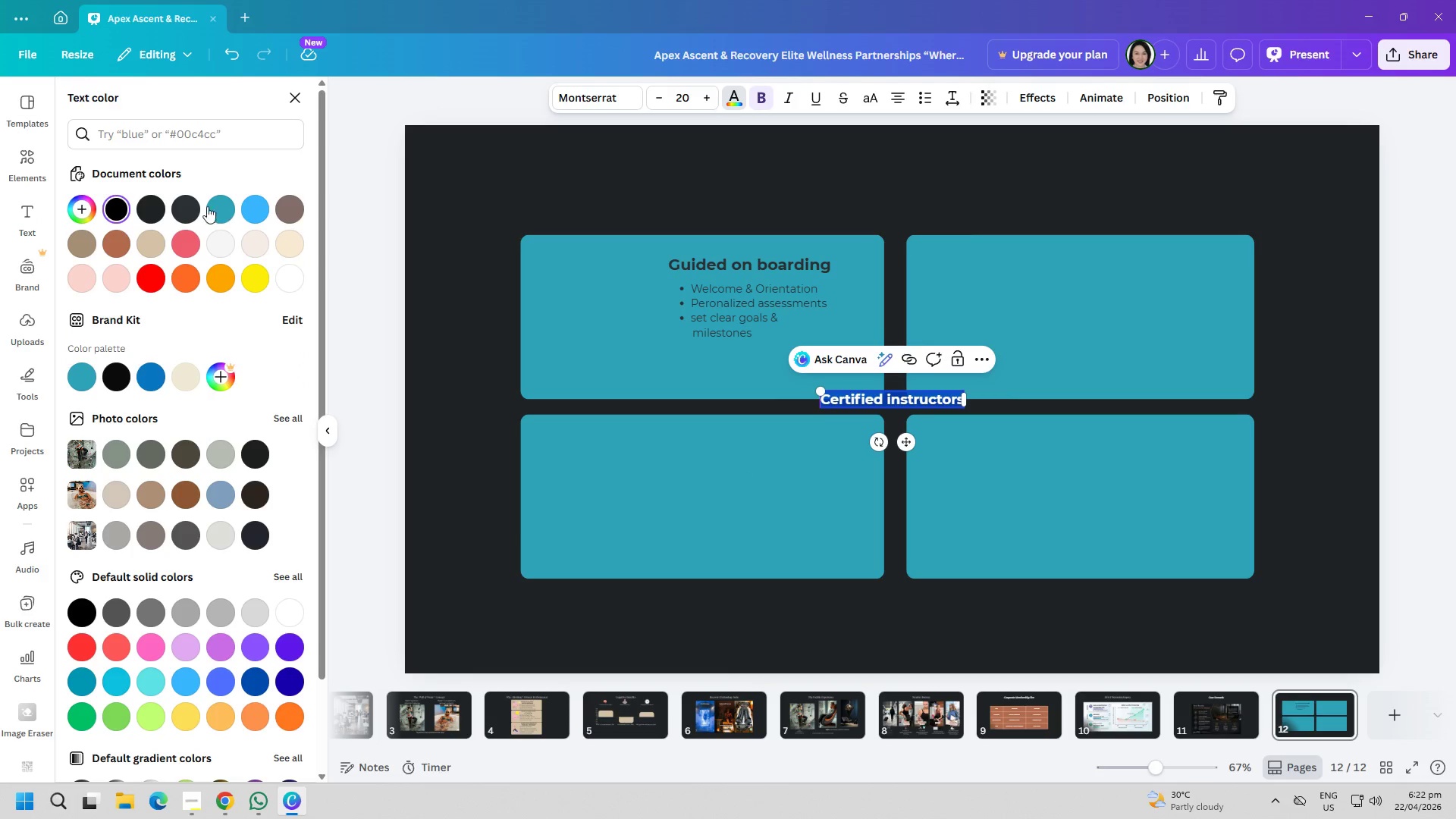 
left_click([187, 206])
 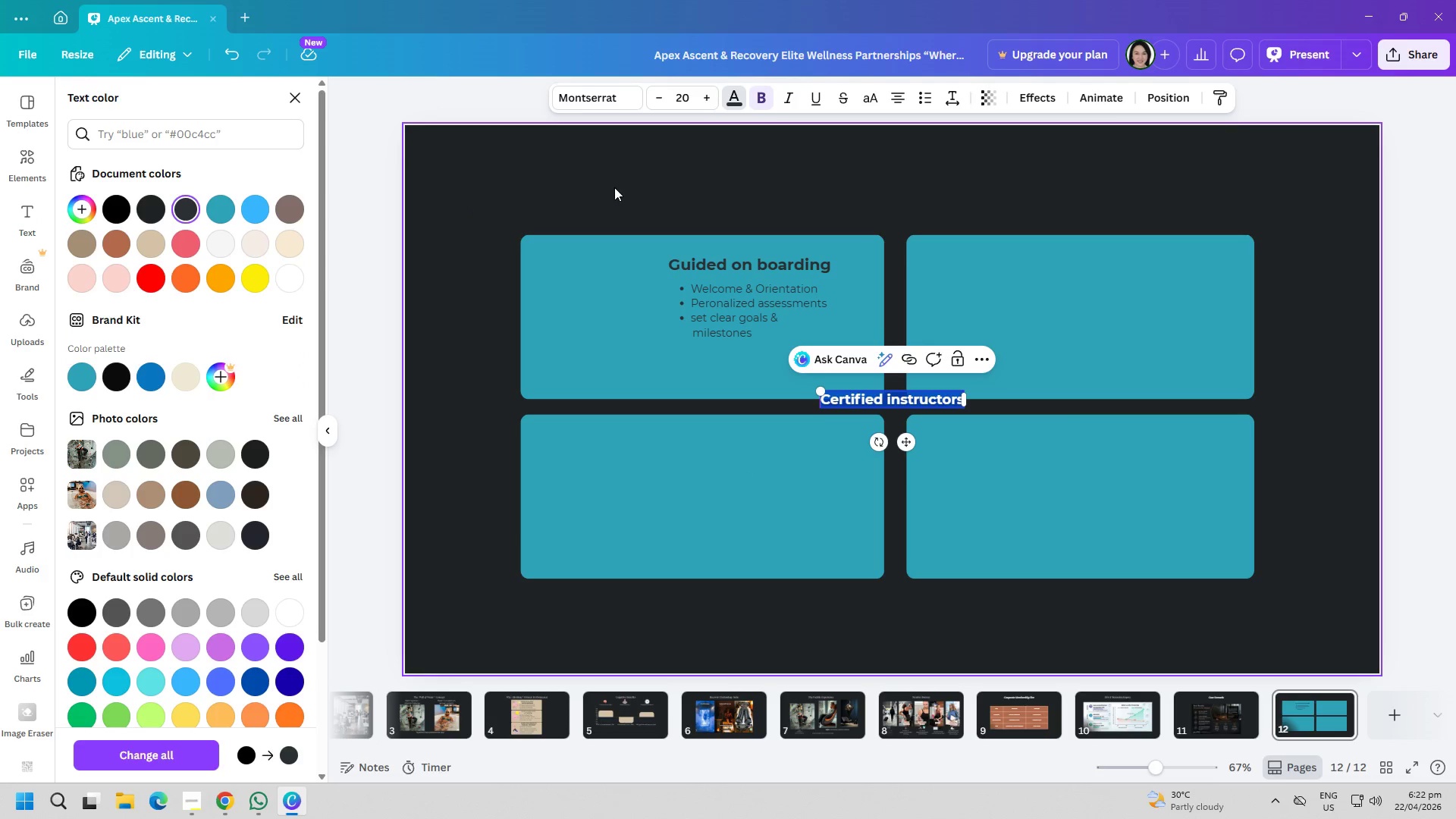 
left_click([623, 182])
 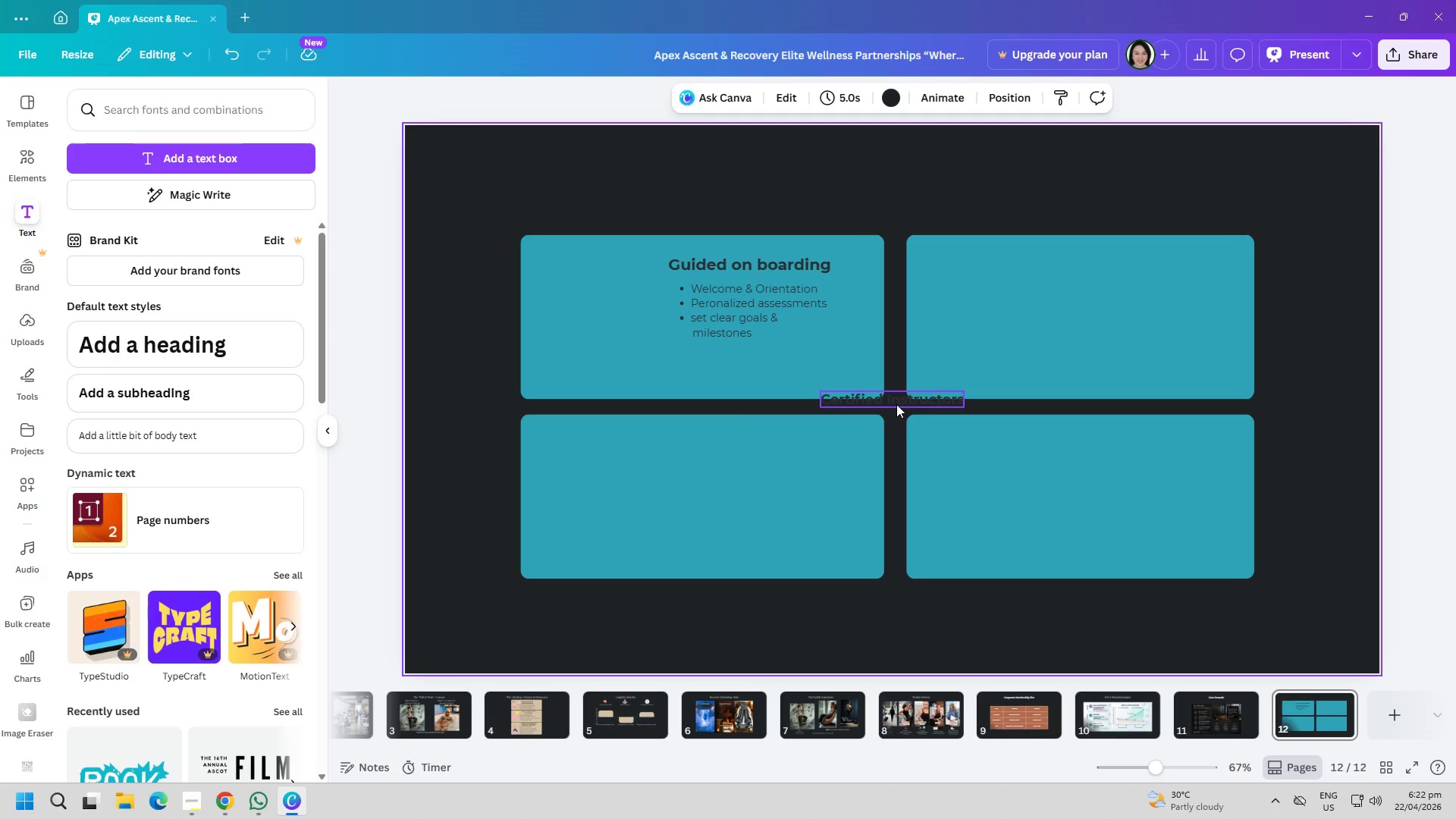 
left_click_drag(start_coordinate=[896, 403], to_coordinate=[1150, 271])
 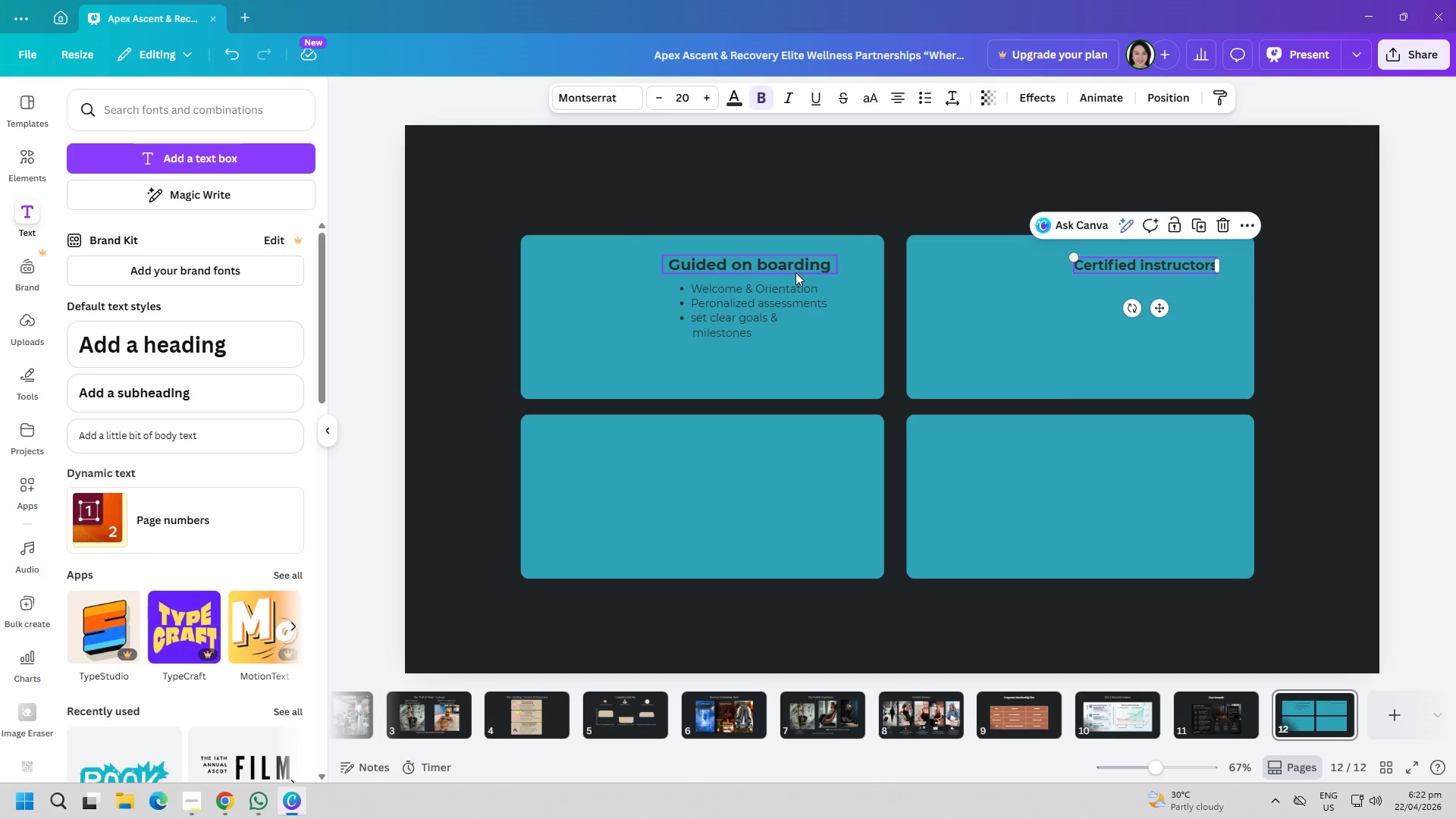 
left_click([794, 271])
 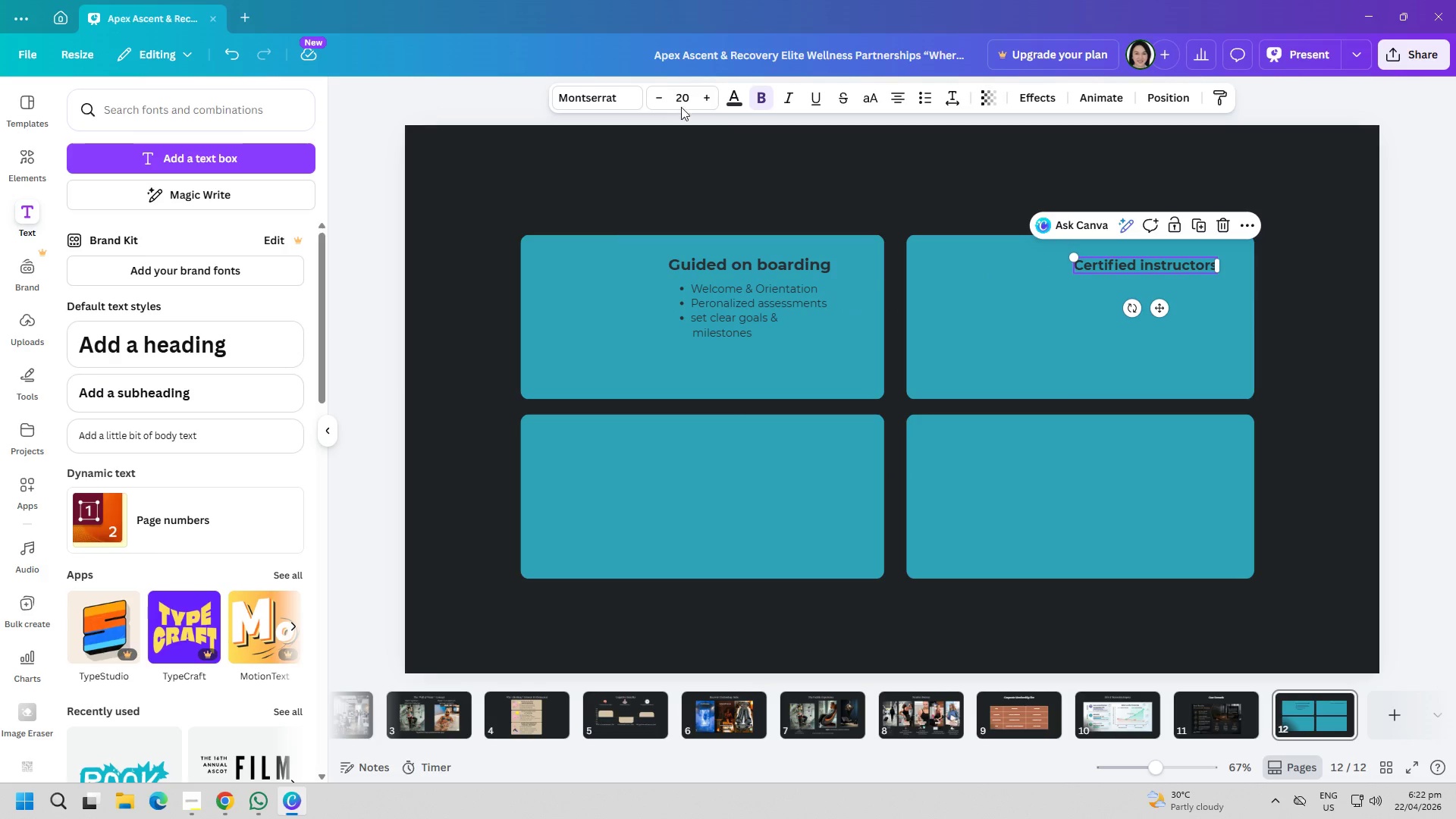 
double_click([681, 104])
 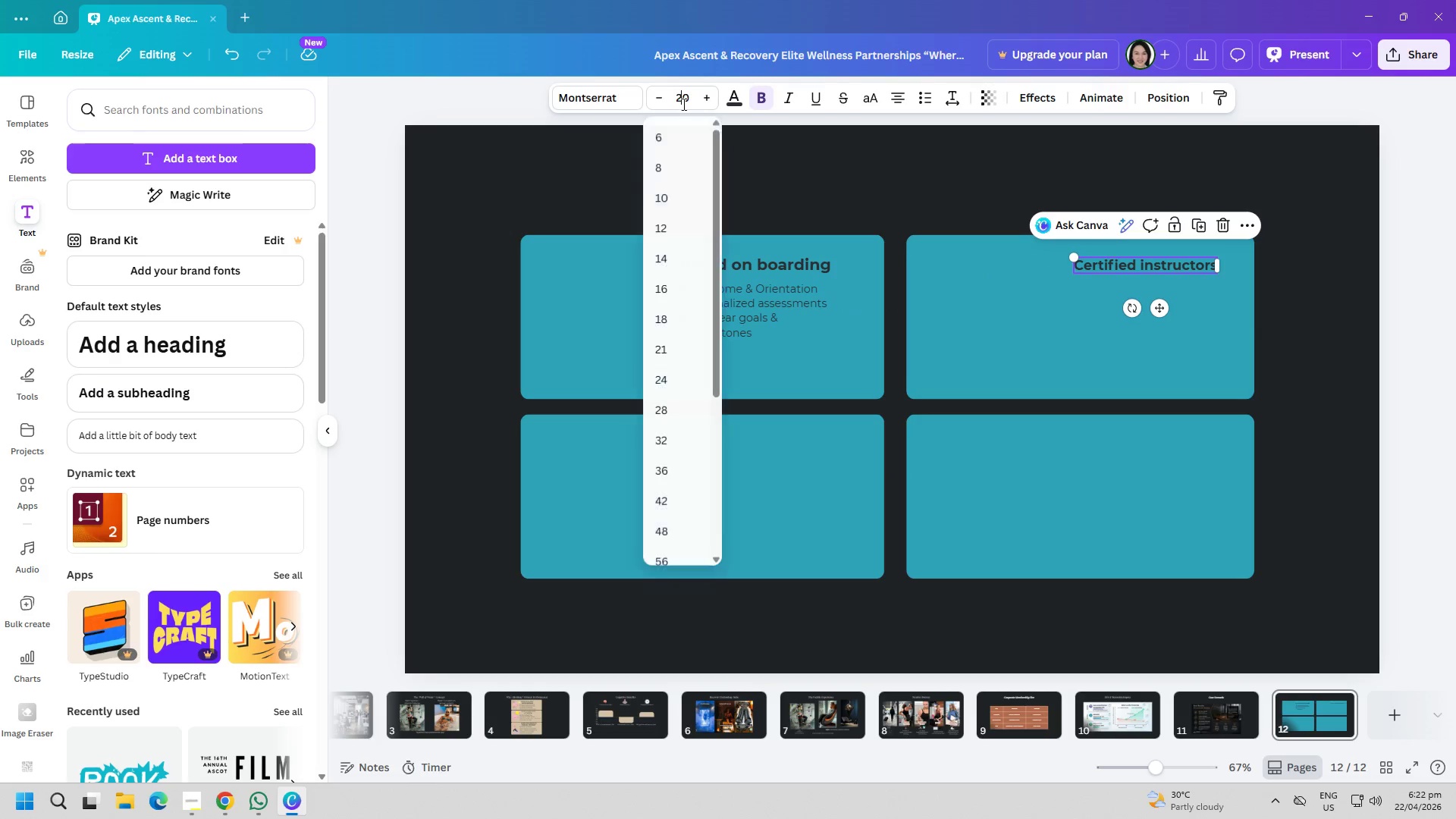 
triple_click([682, 104])
 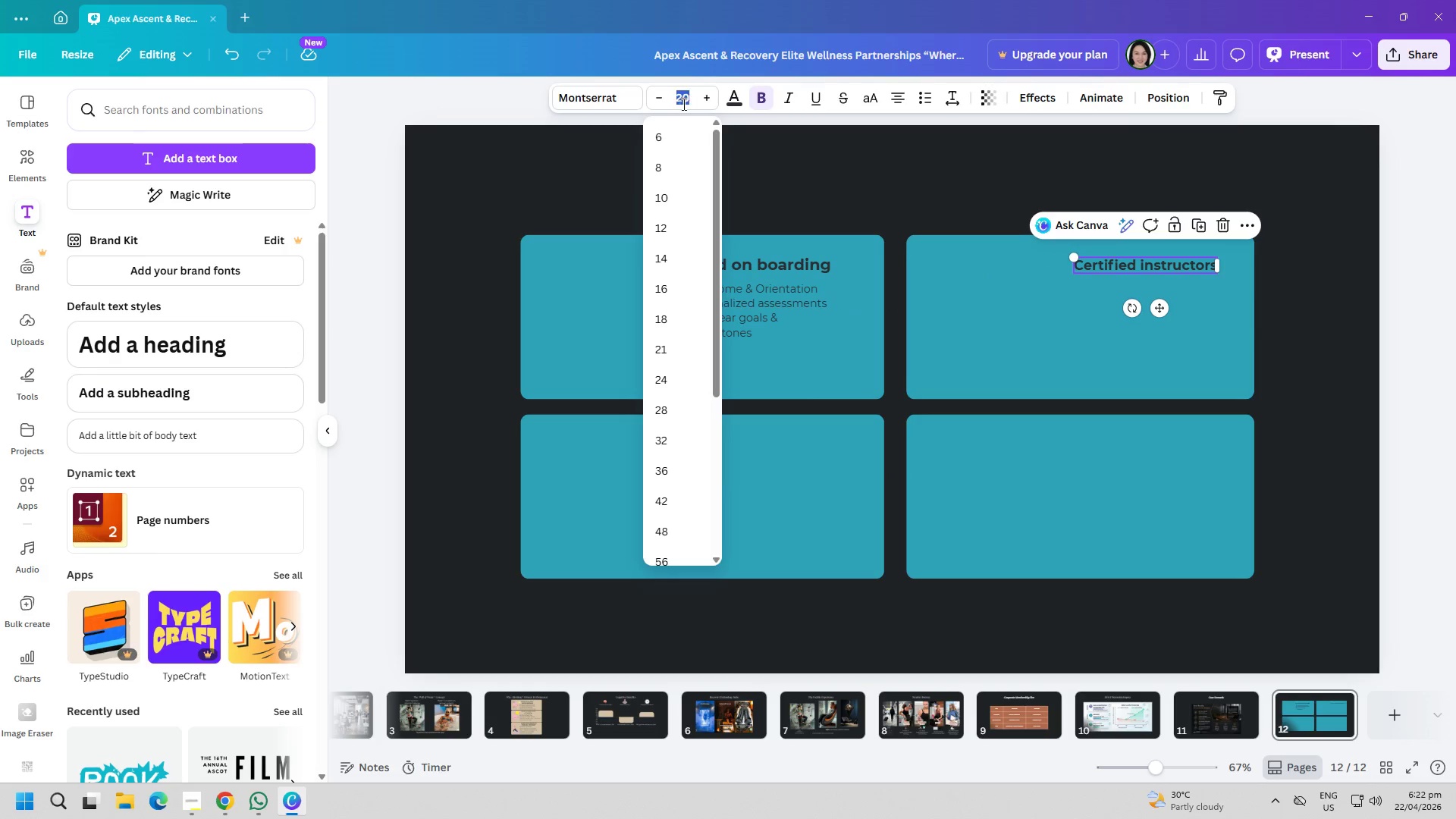 
type(23)
 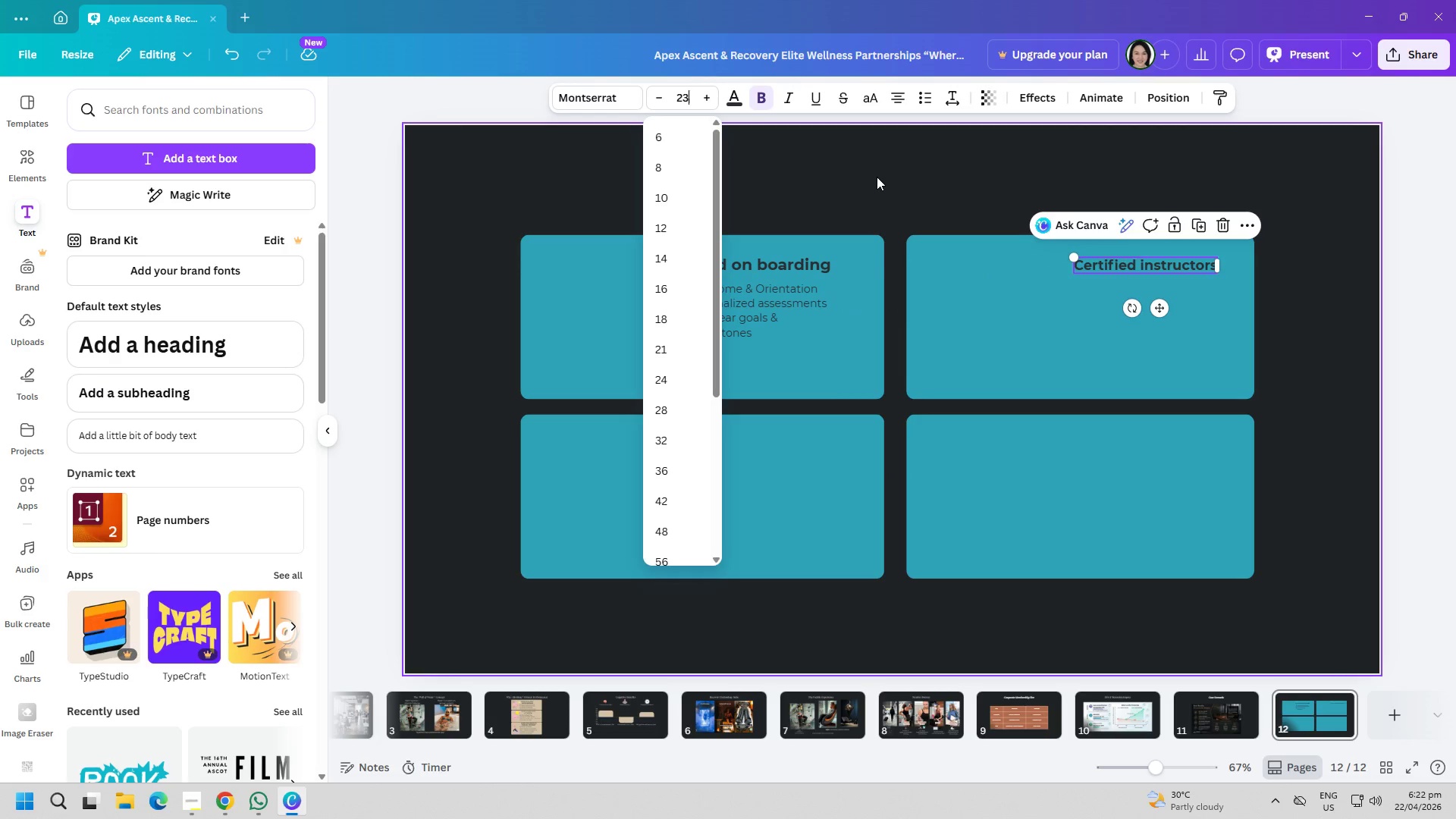 
left_click([877, 177])
 